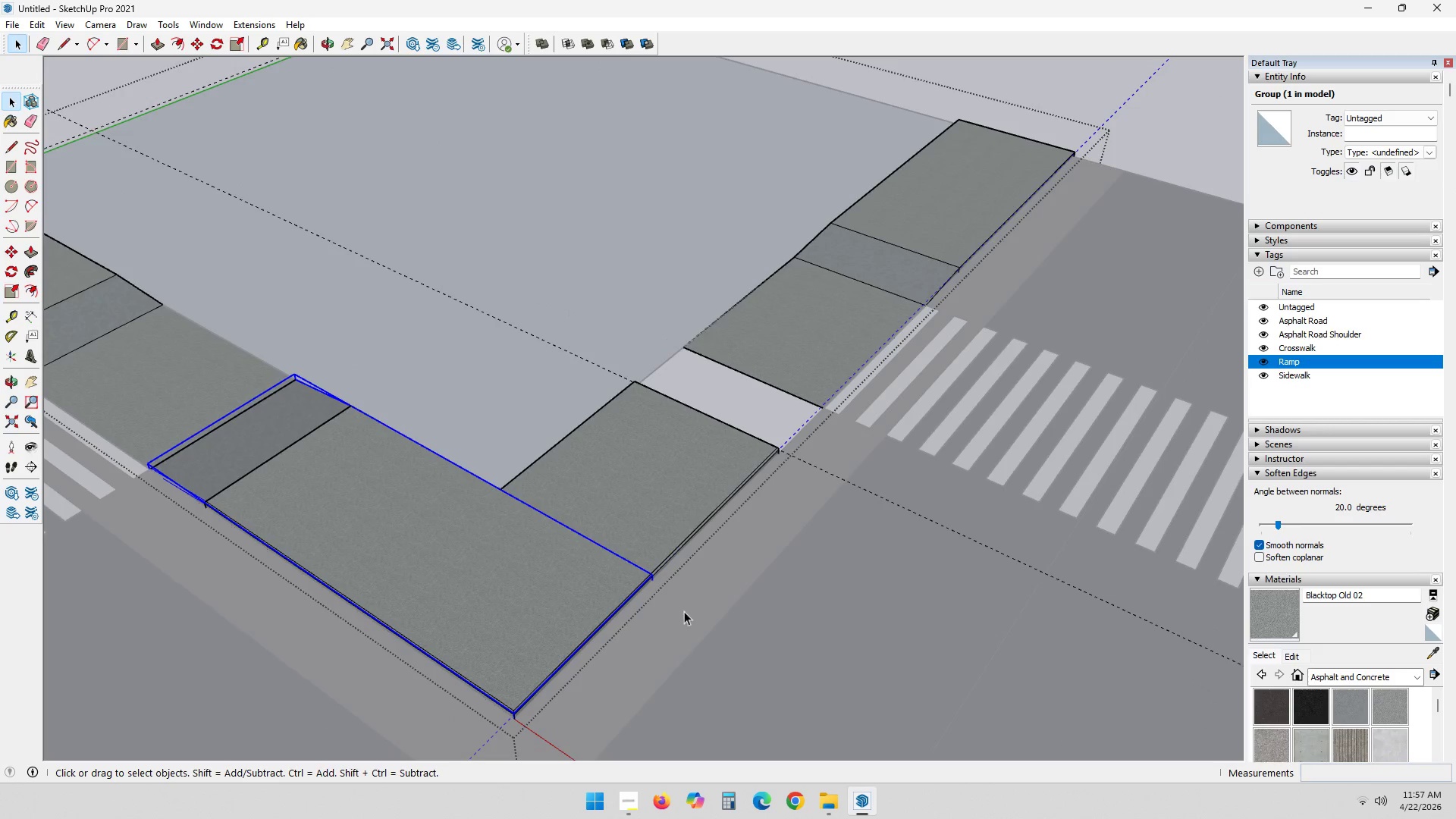 
left_click([705, 601])
 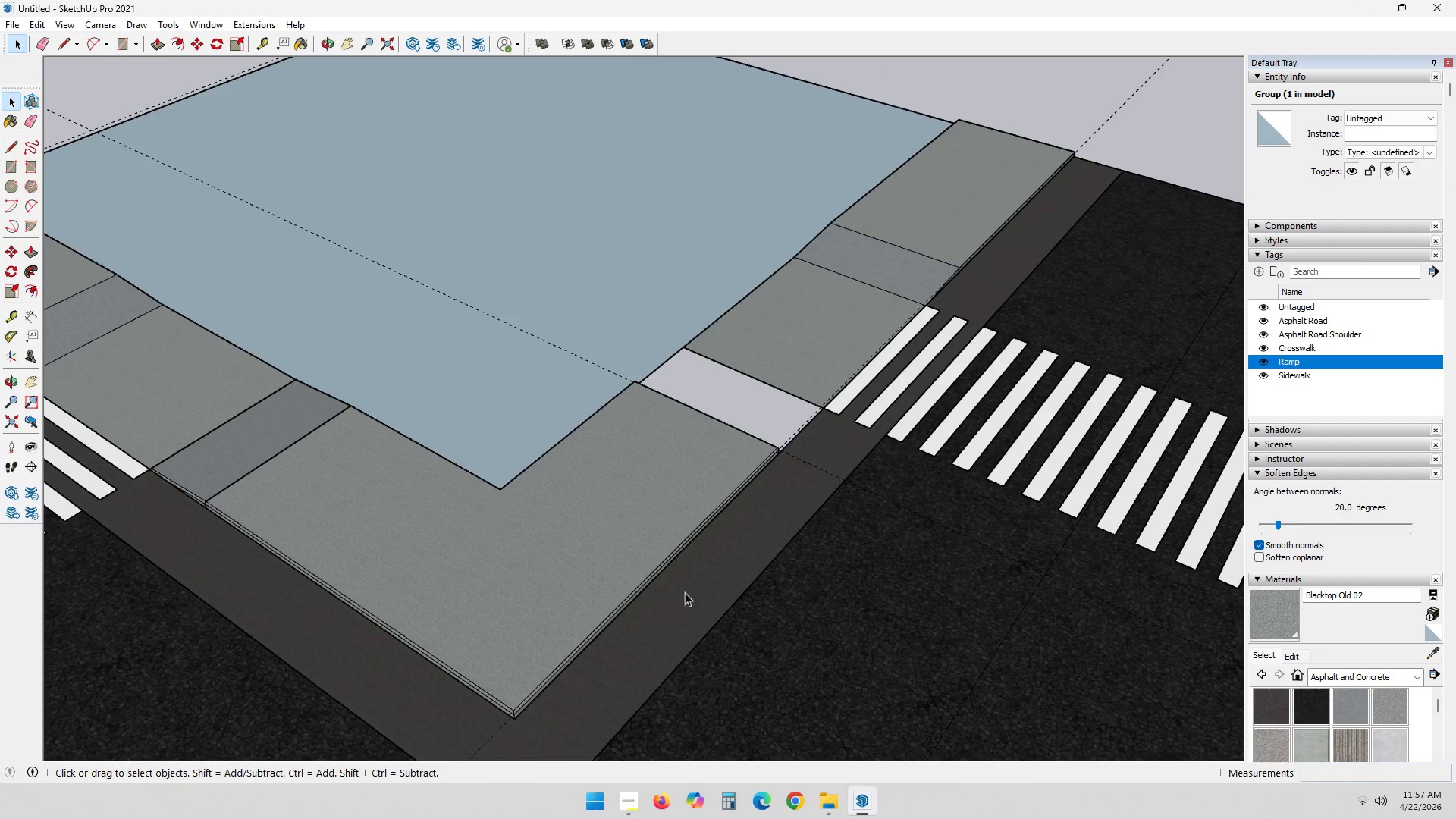 
left_click([559, 531])
 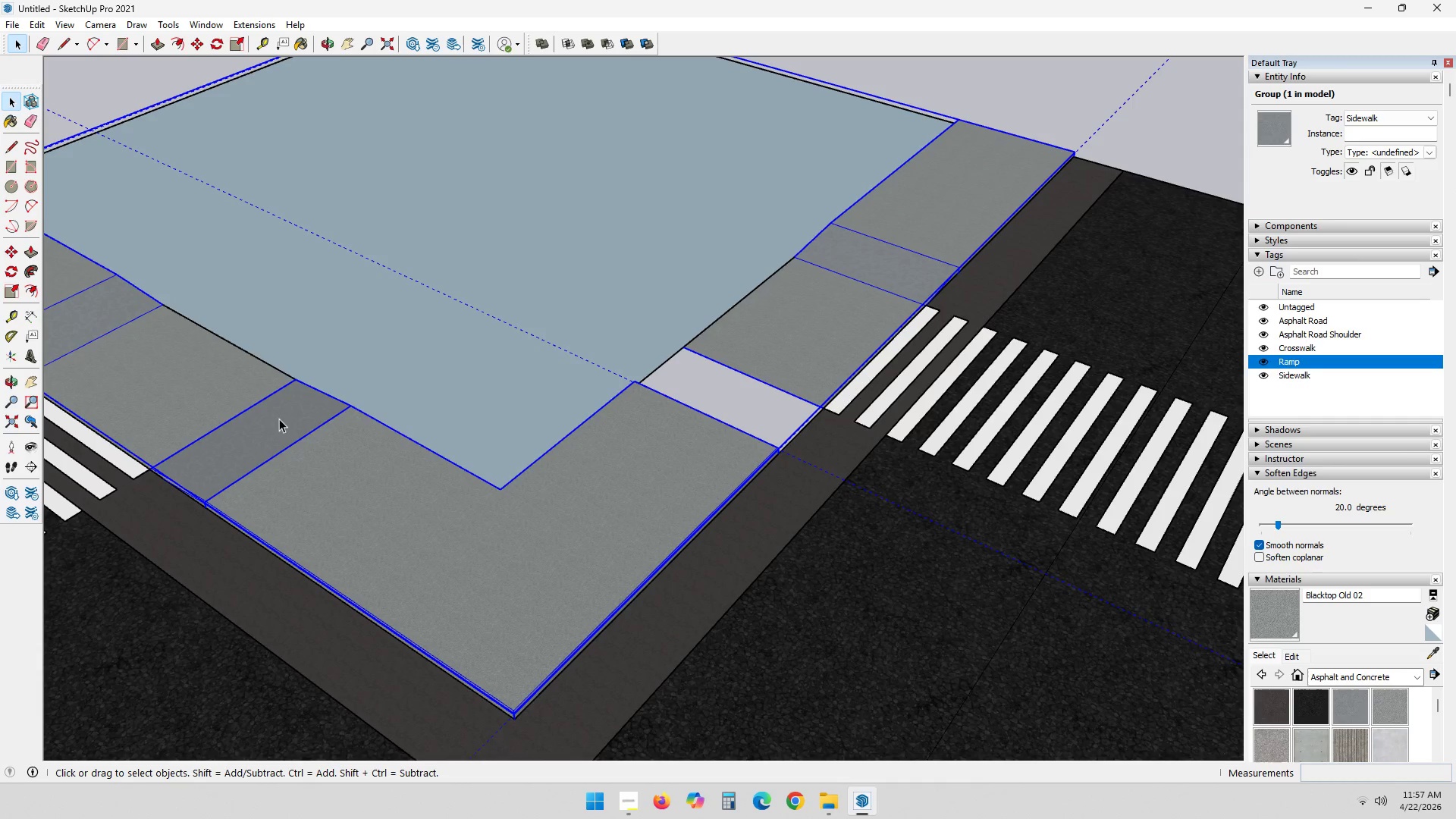 
double_click([279, 419])
 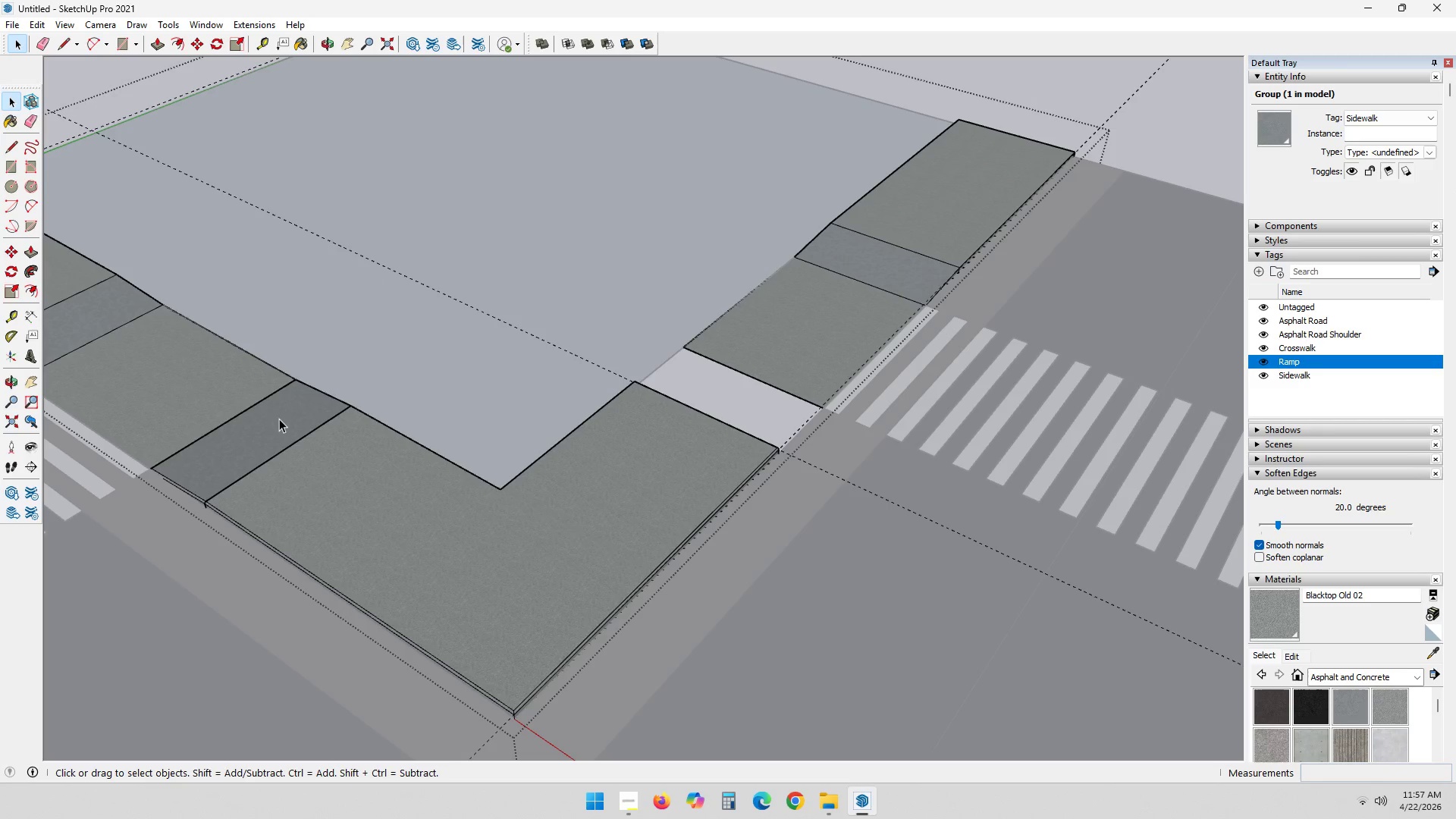 
triple_click([279, 419])
 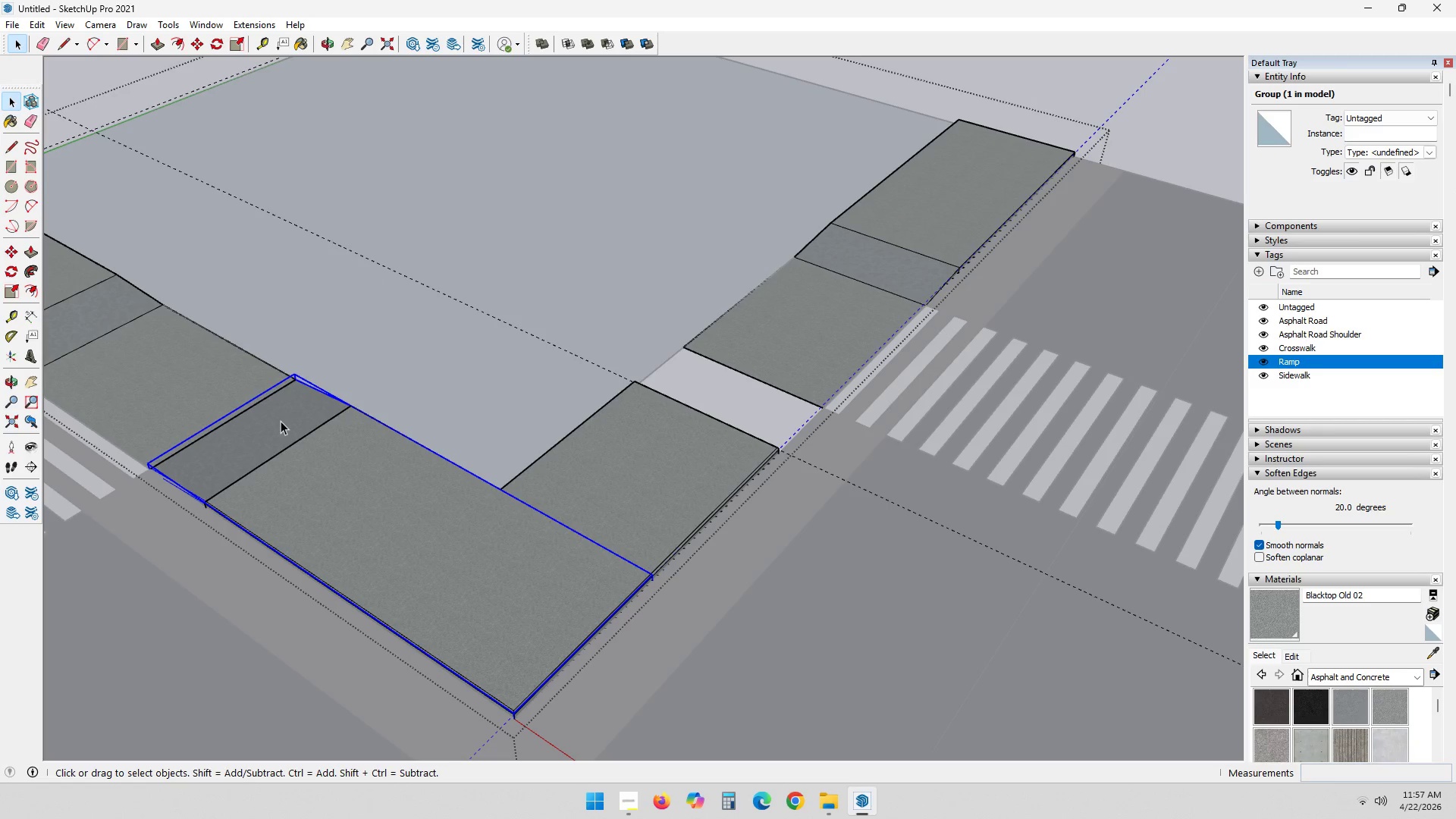 
key(M)
 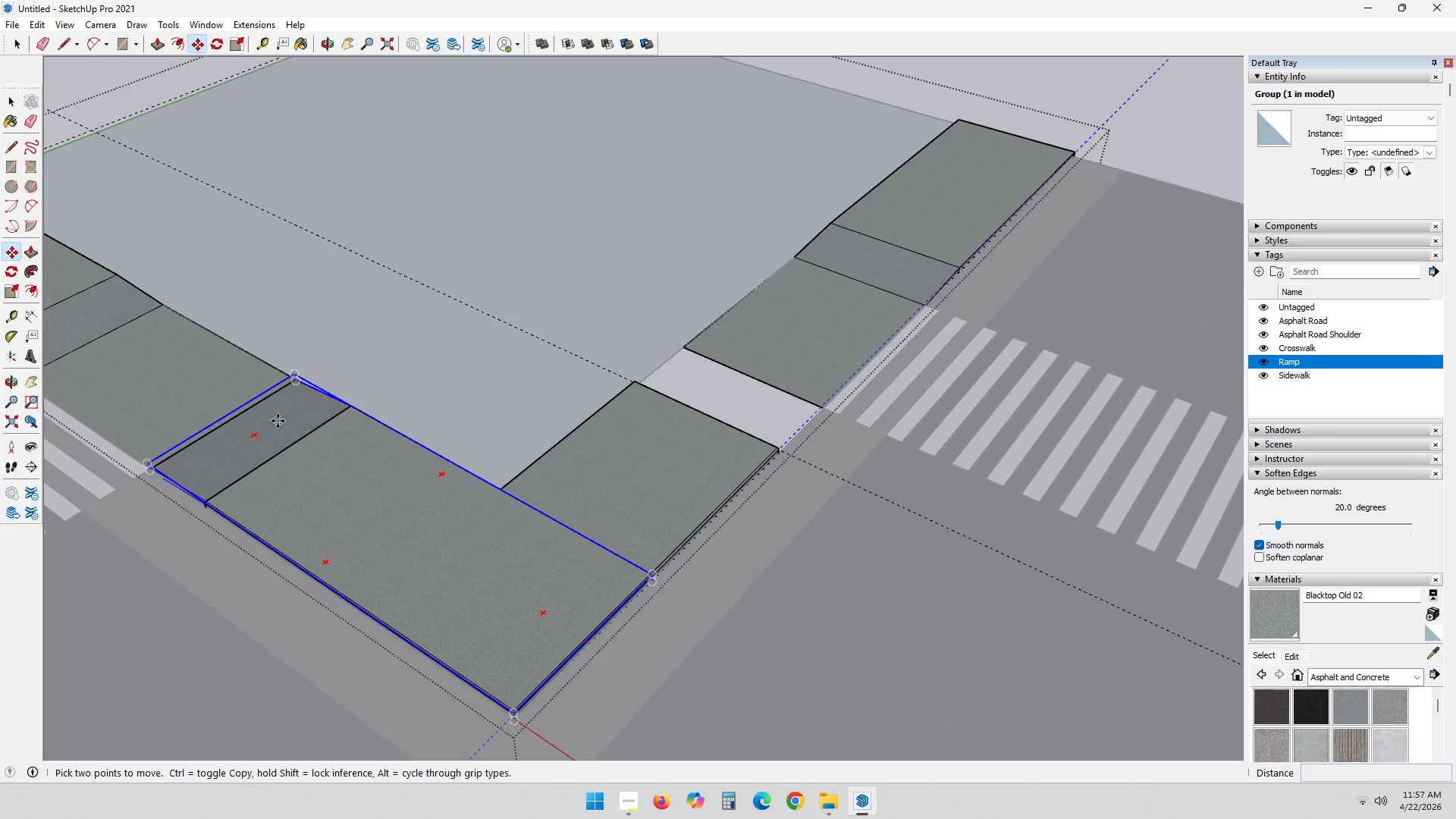 
left_click([278, 421])
 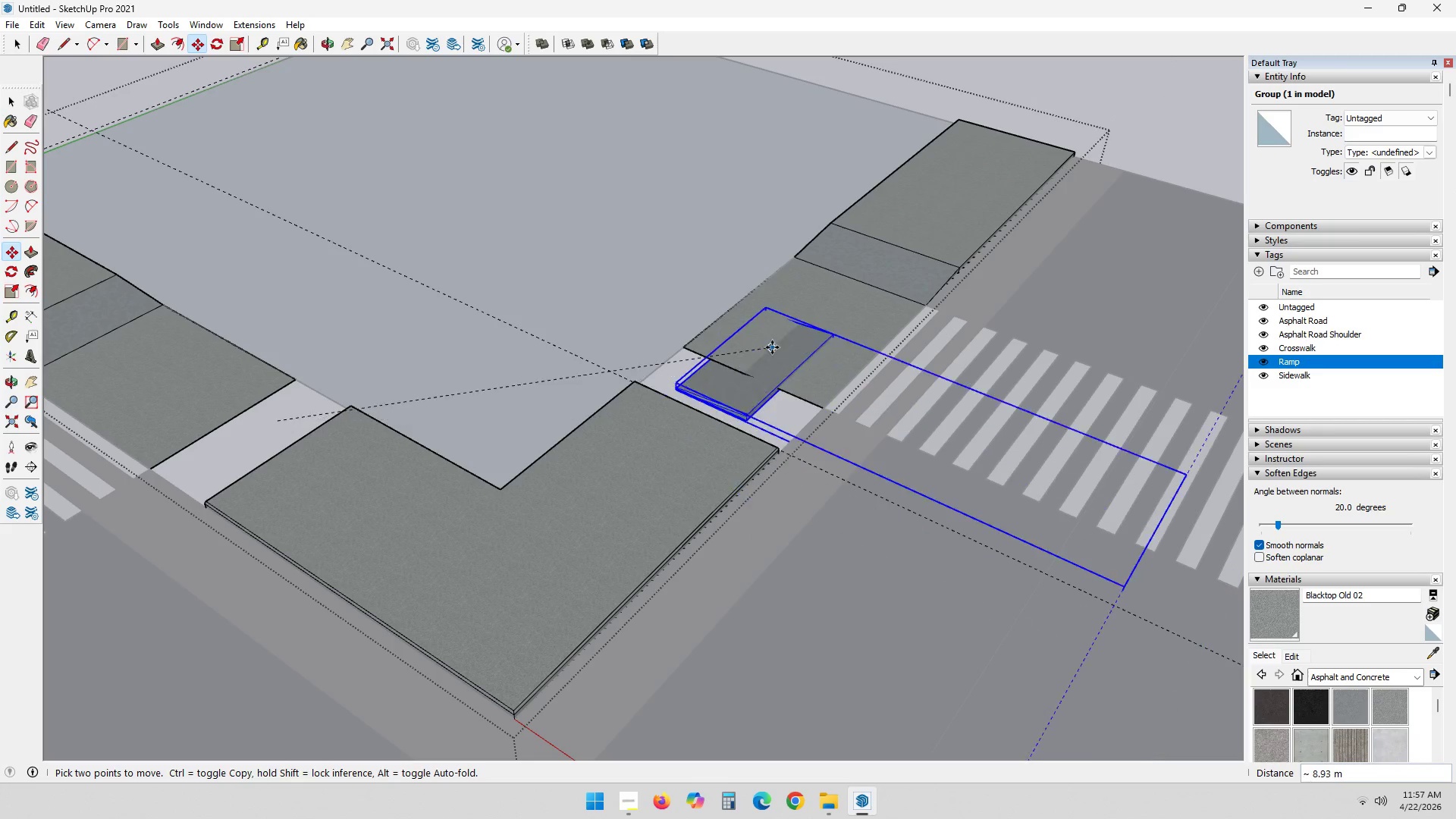 
left_click([808, 301])
 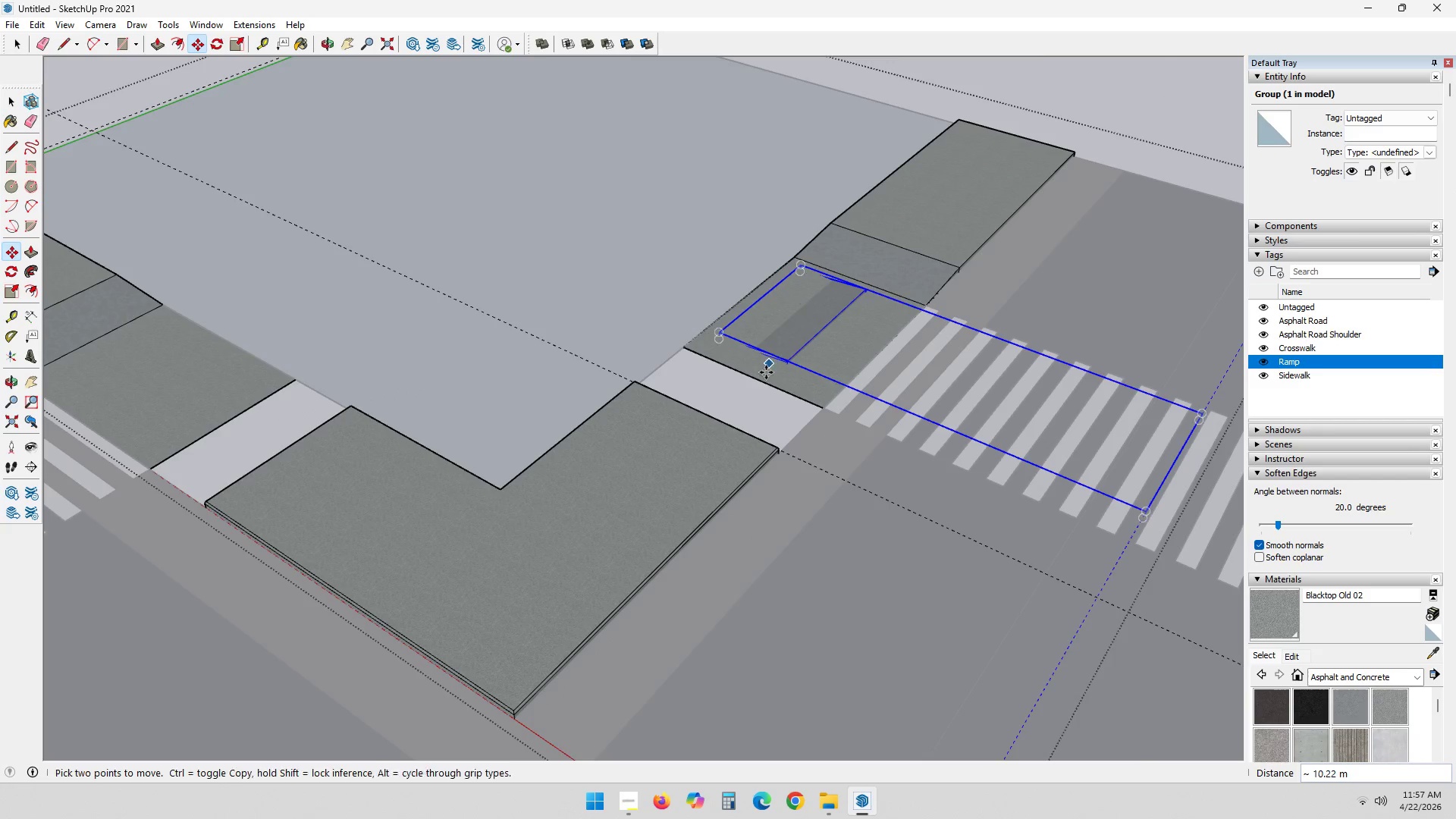 
scroll: coordinate [762, 450], scroll_direction: up, amount: 6.0
 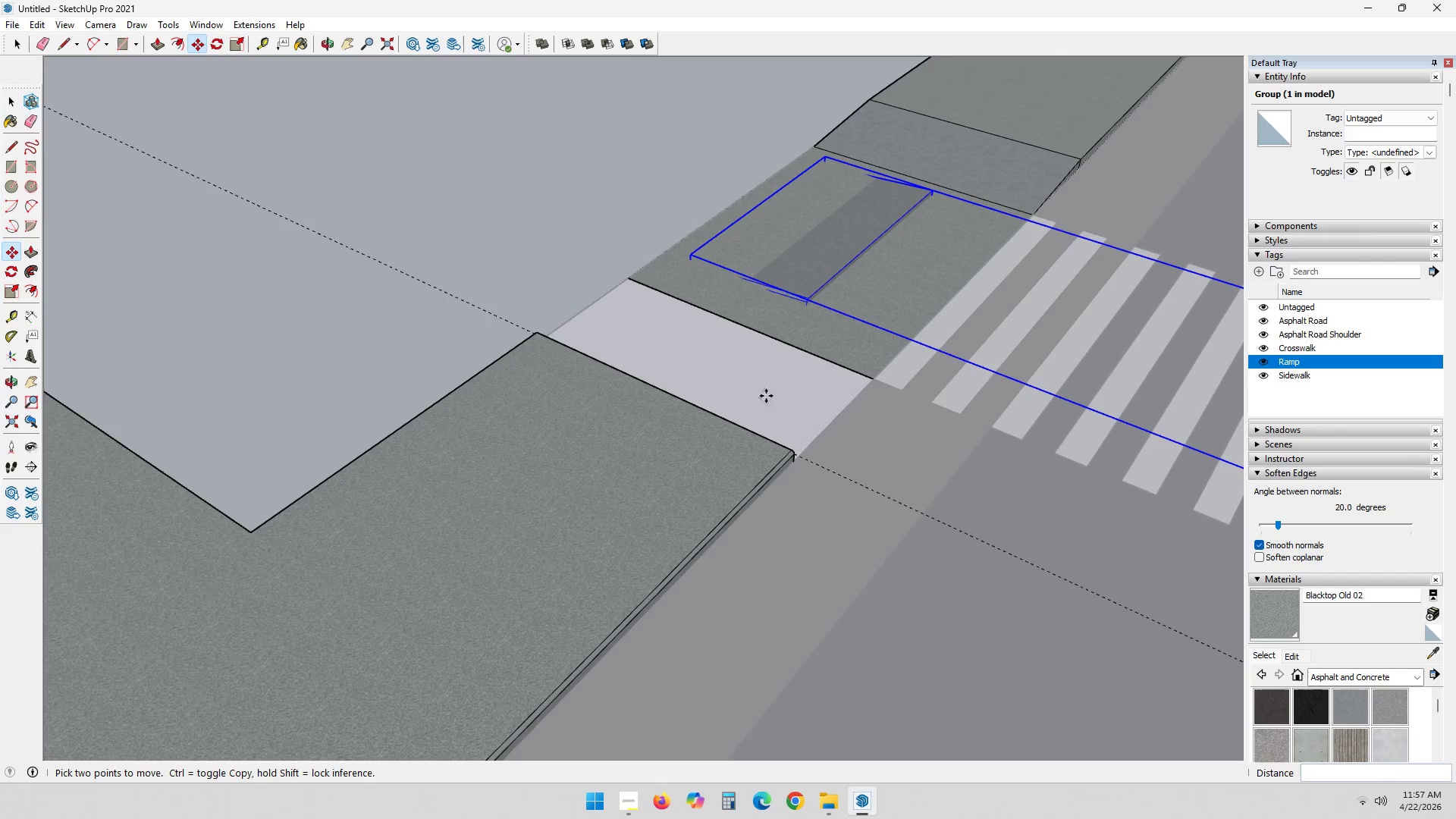 
key(Control+ControlLeft)
 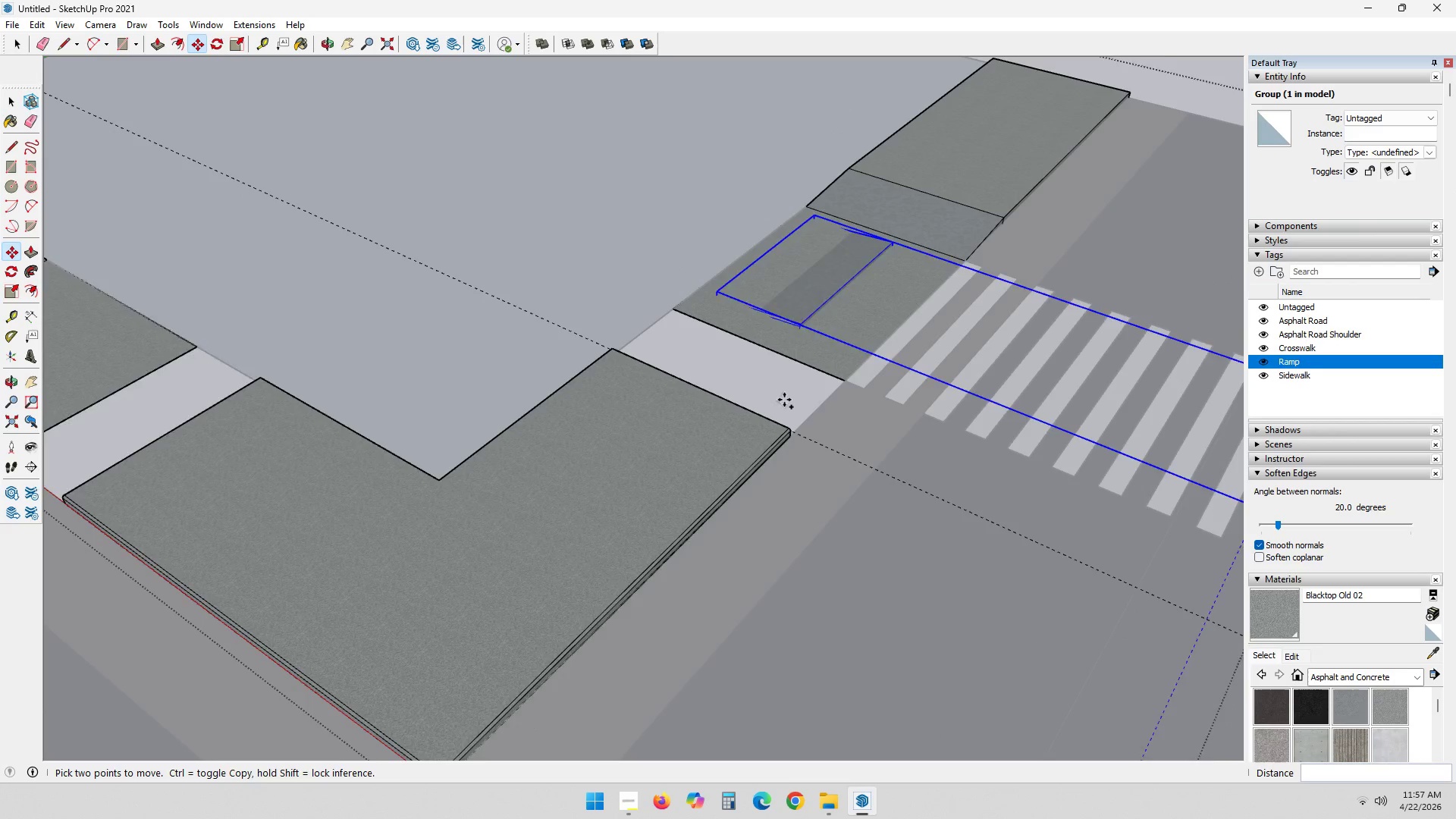 
key(Control+Z)
 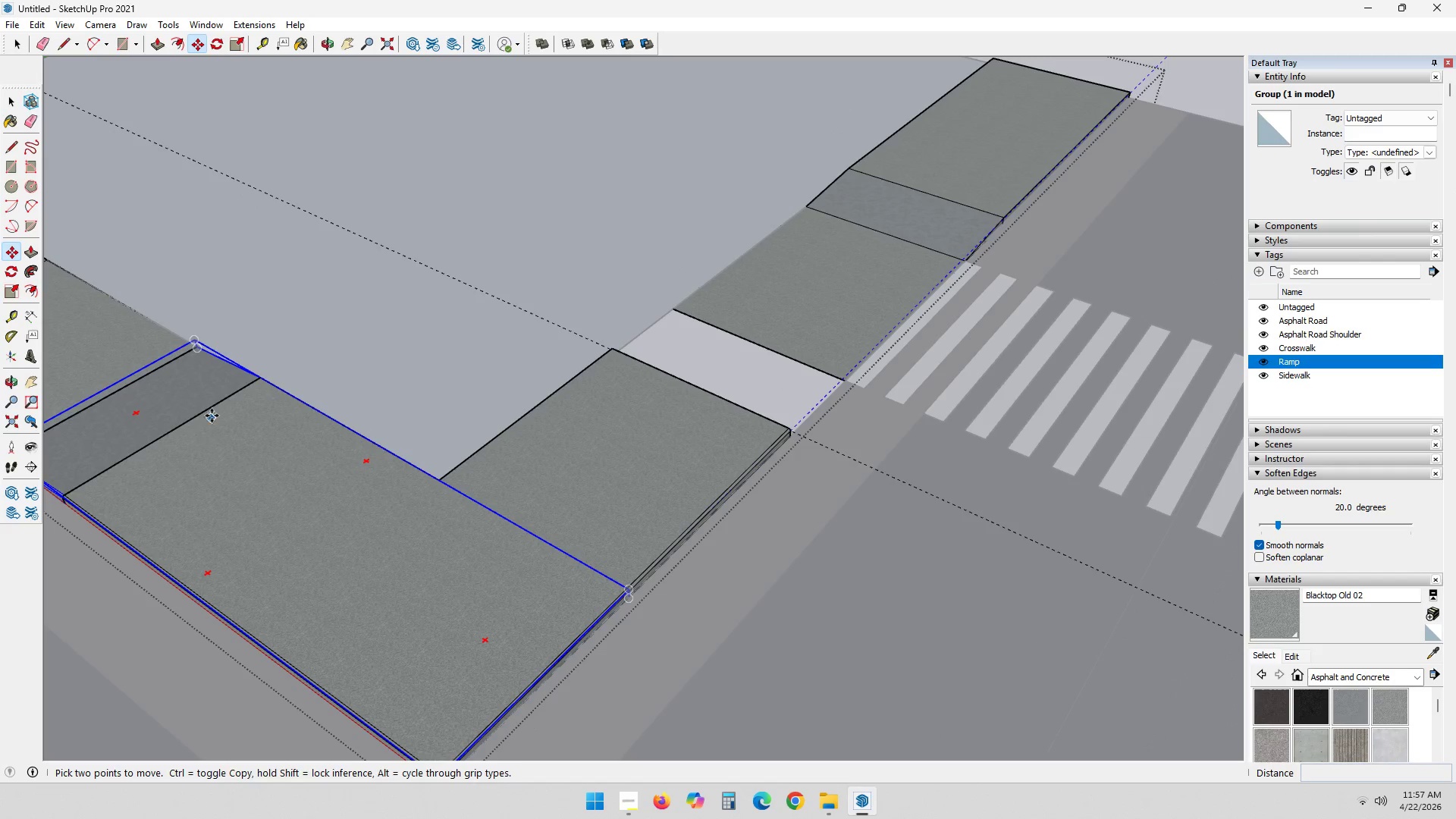 
scroll: coordinate [218, 420], scroll_direction: down, amount: 7.0
 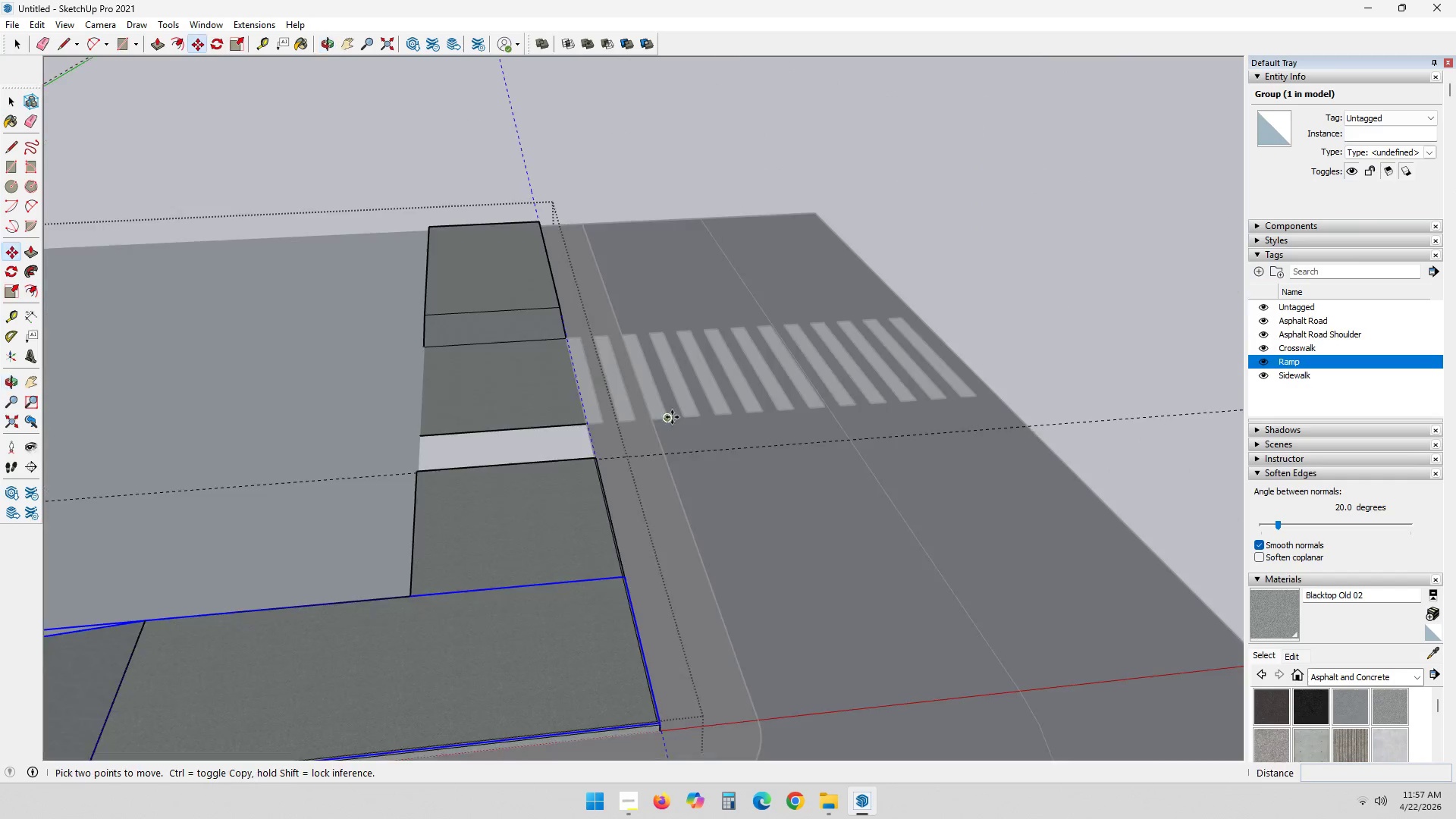 
hold_key(key=ShiftLeft, duration=0.36)
 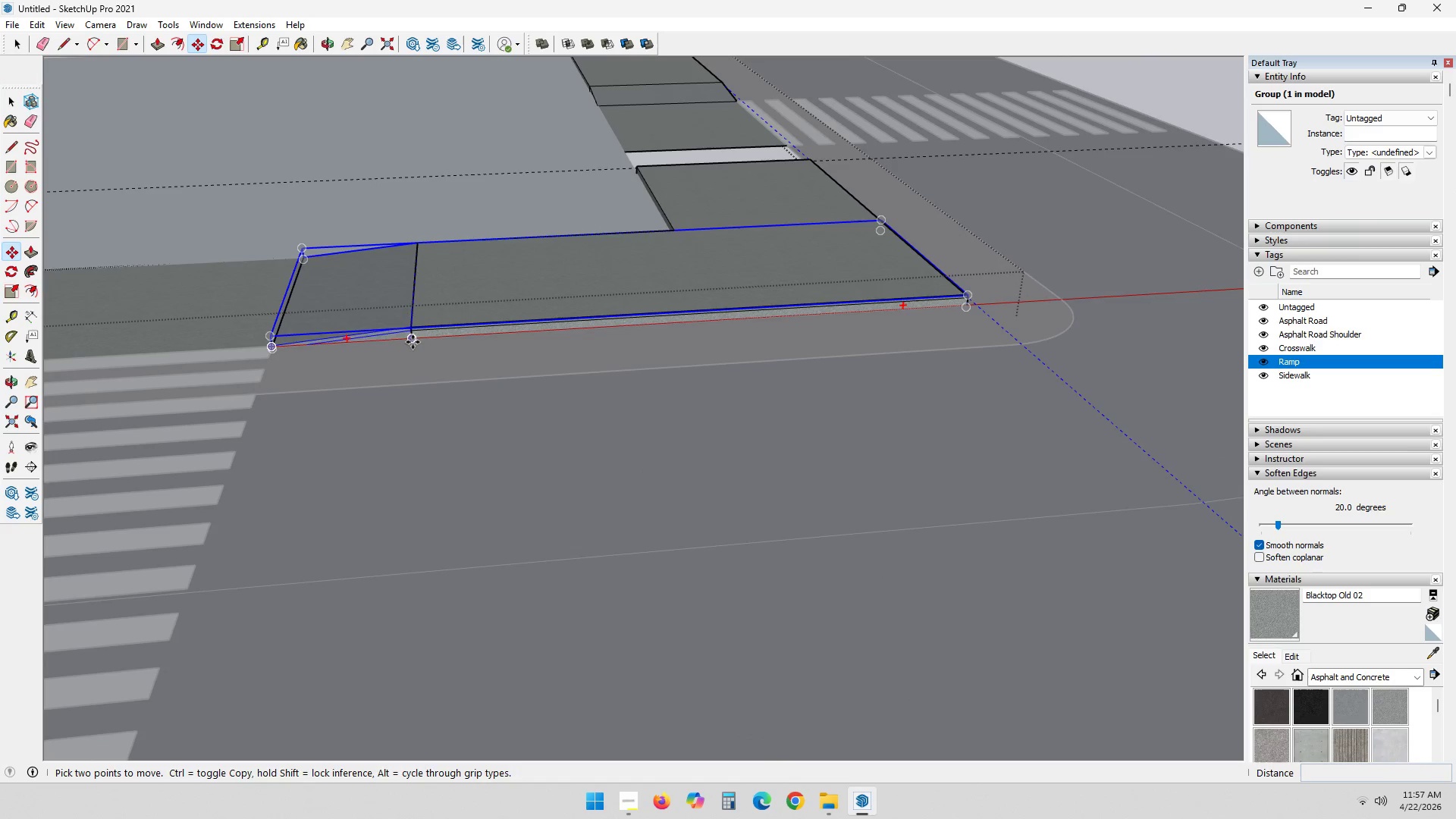 
left_click_drag(start_coordinate=[410, 341], to_coordinate=[434, 342])
 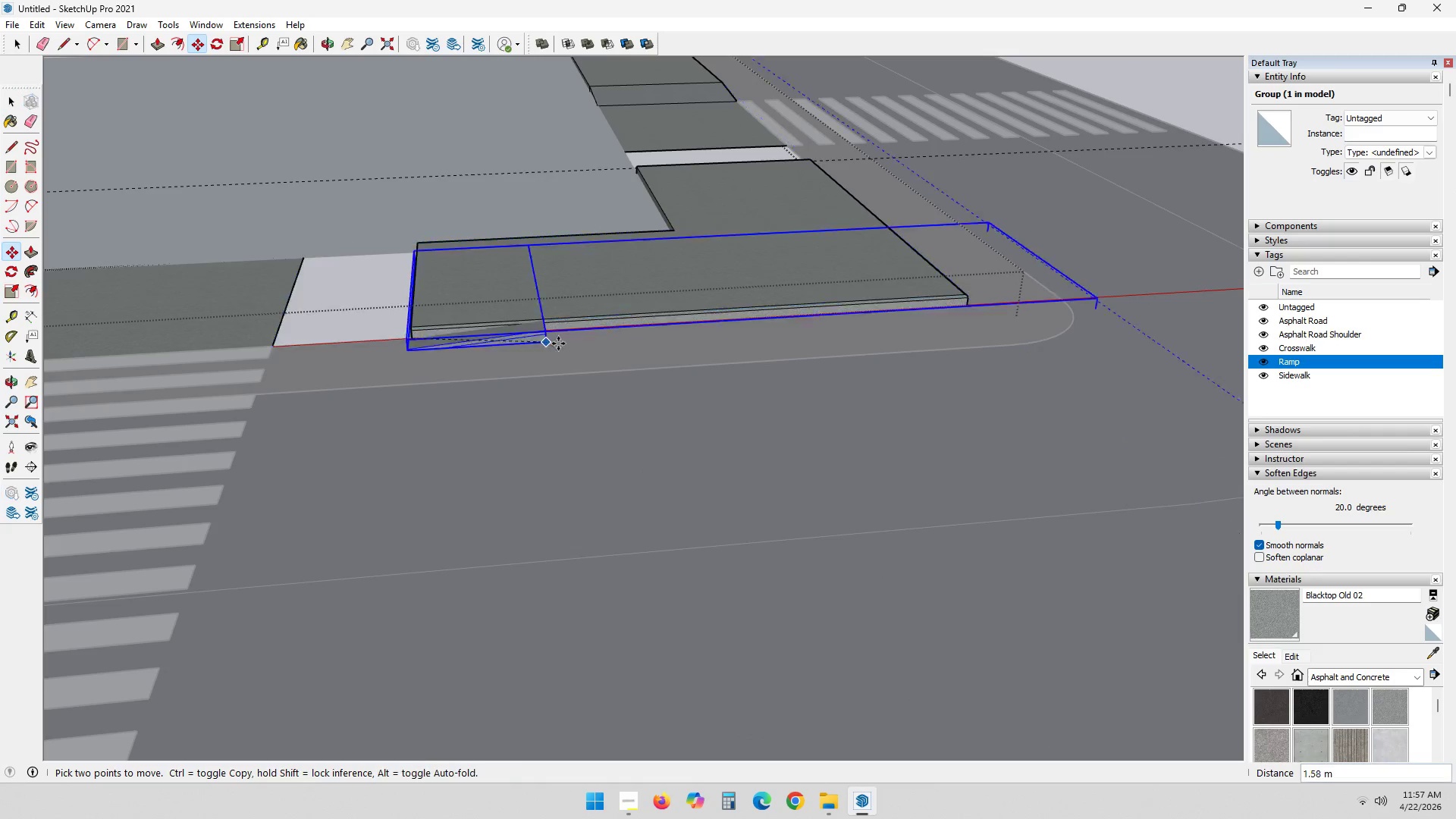 
key(Control+ControlLeft)
 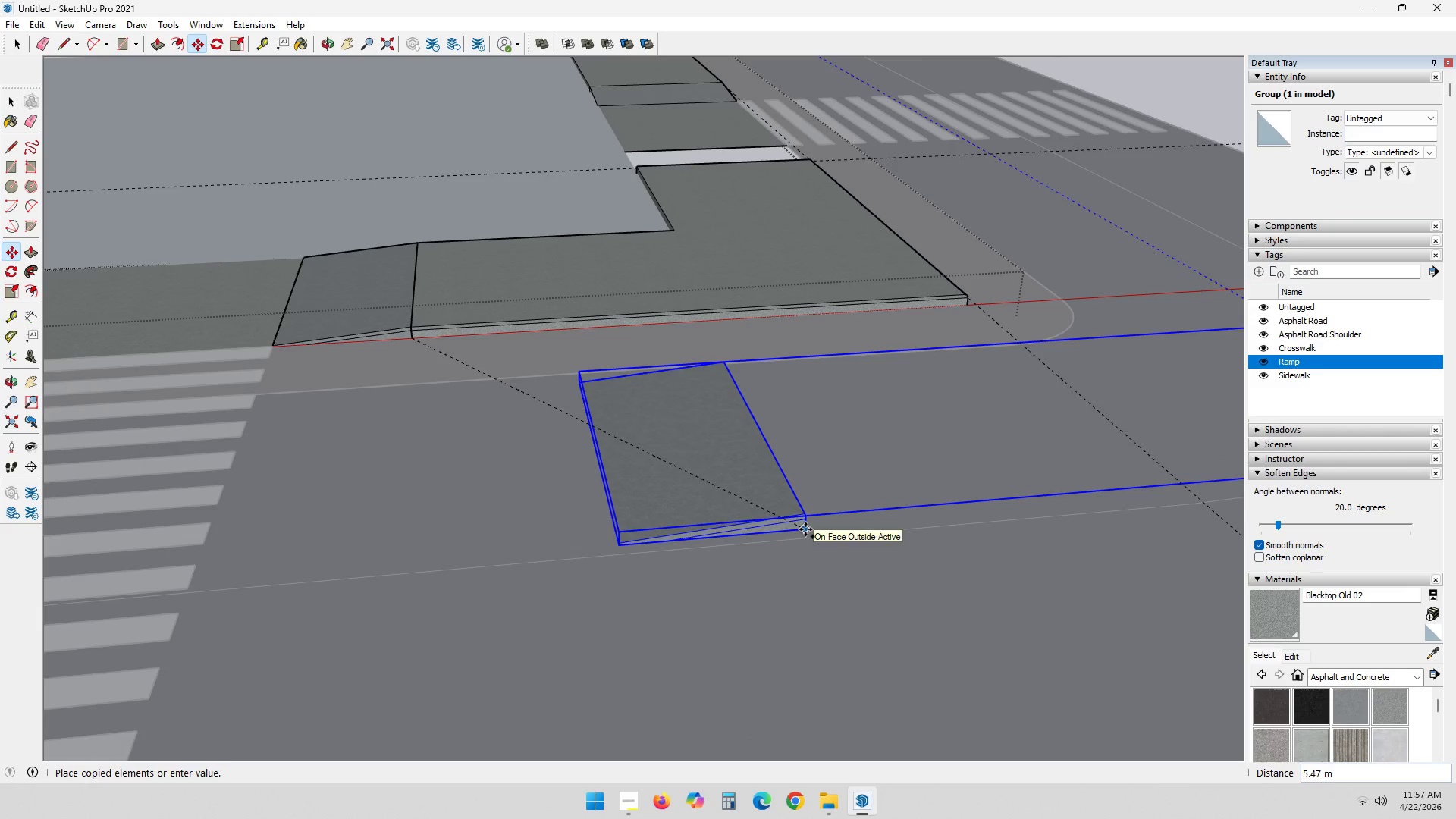 
left_click([805, 529])
 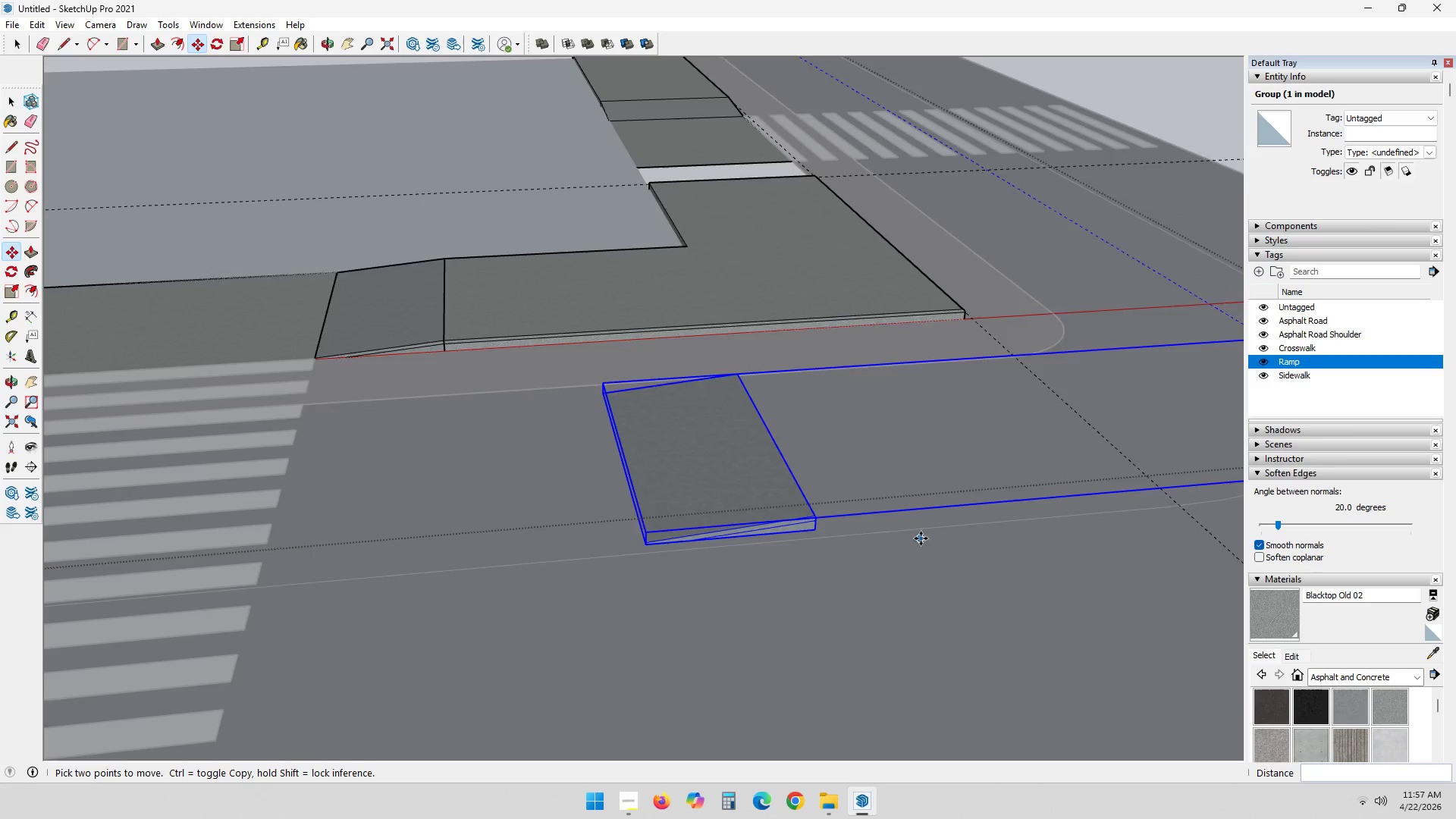 
scroll: coordinate [921, 538], scroll_direction: down, amount: 2.0
 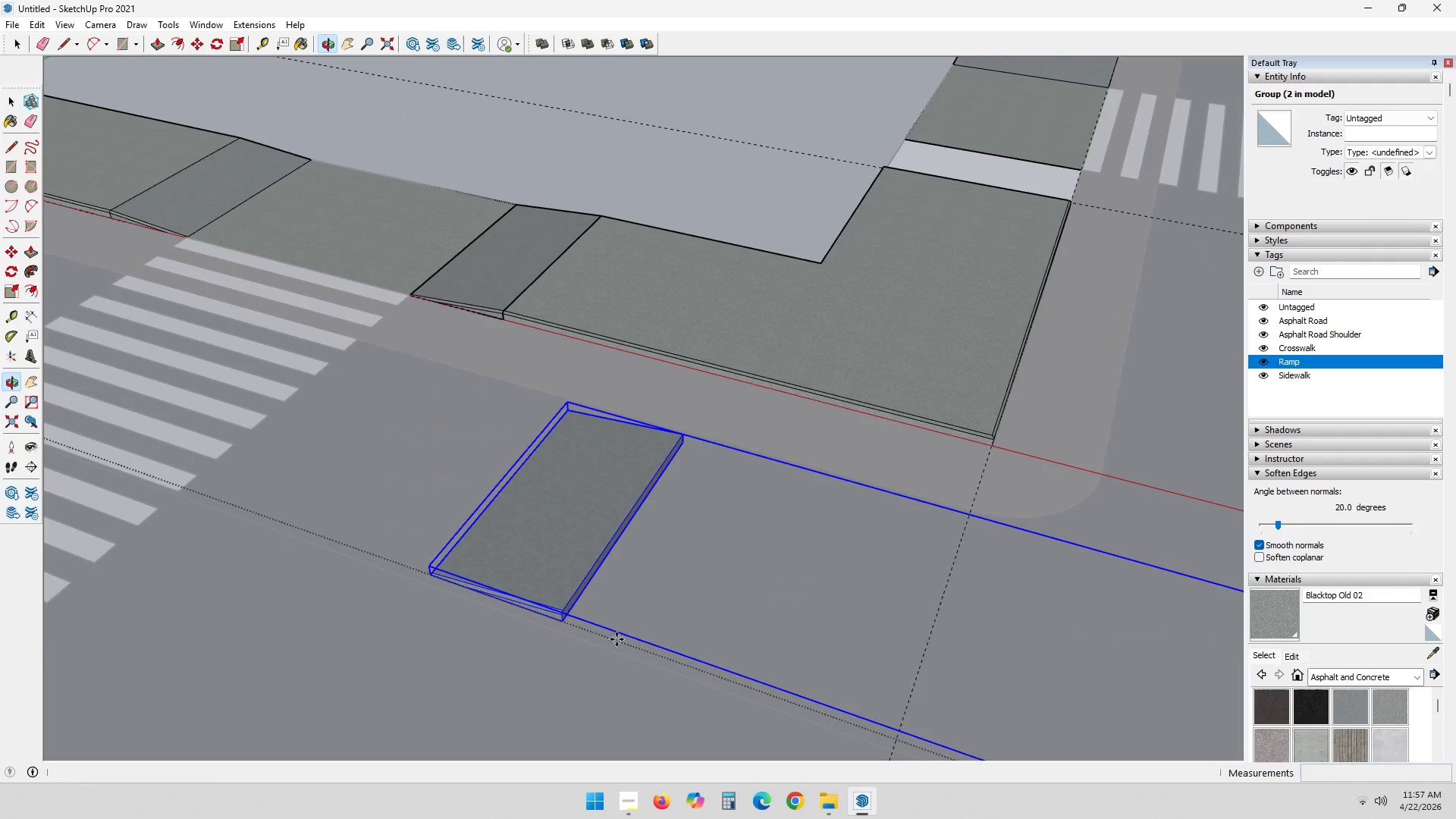 
hold_key(key=ShiftLeft, duration=0.44)
 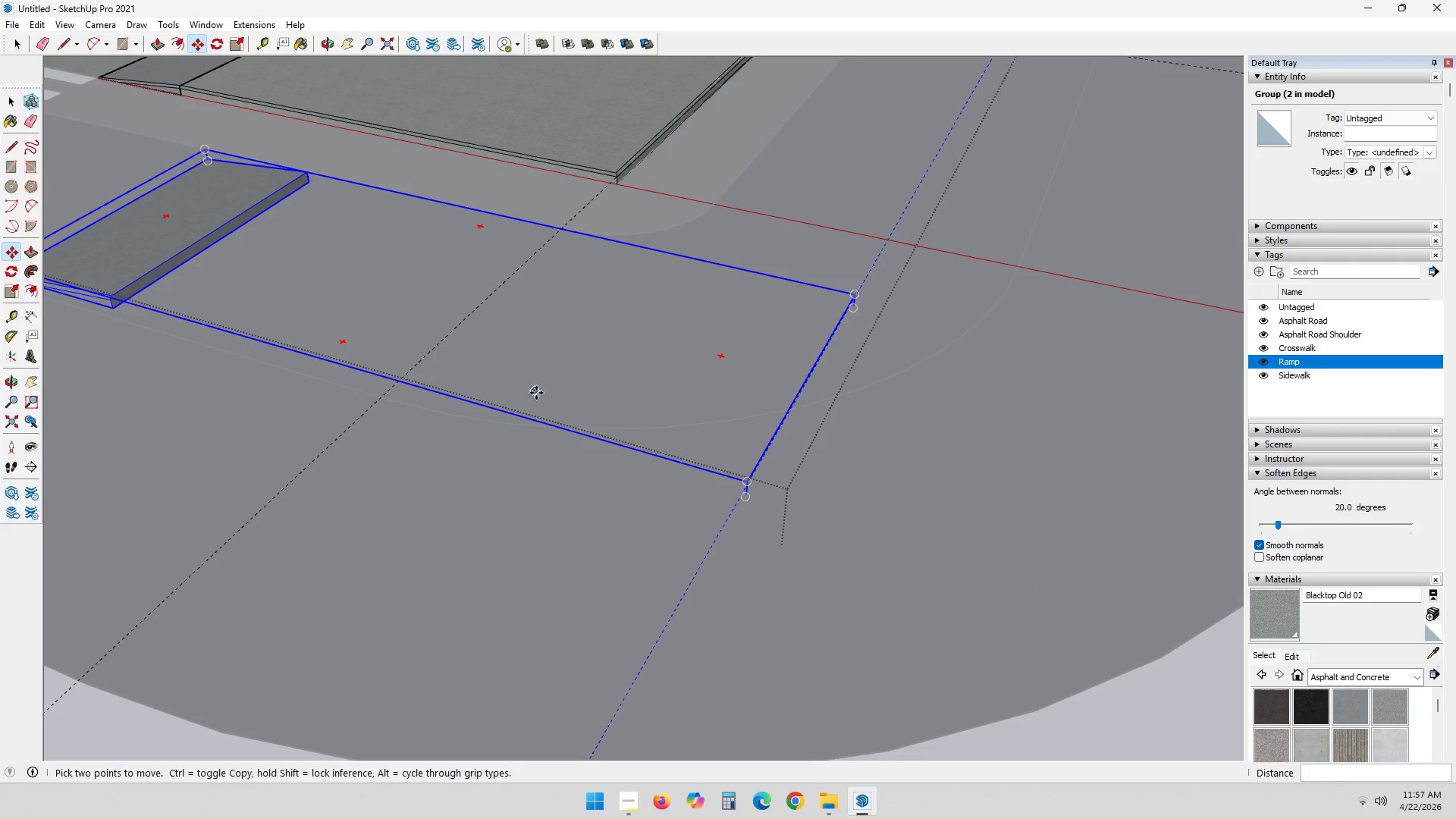 
scroll: coordinate [421, 377], scroll_direction: down, amount: 1.0
 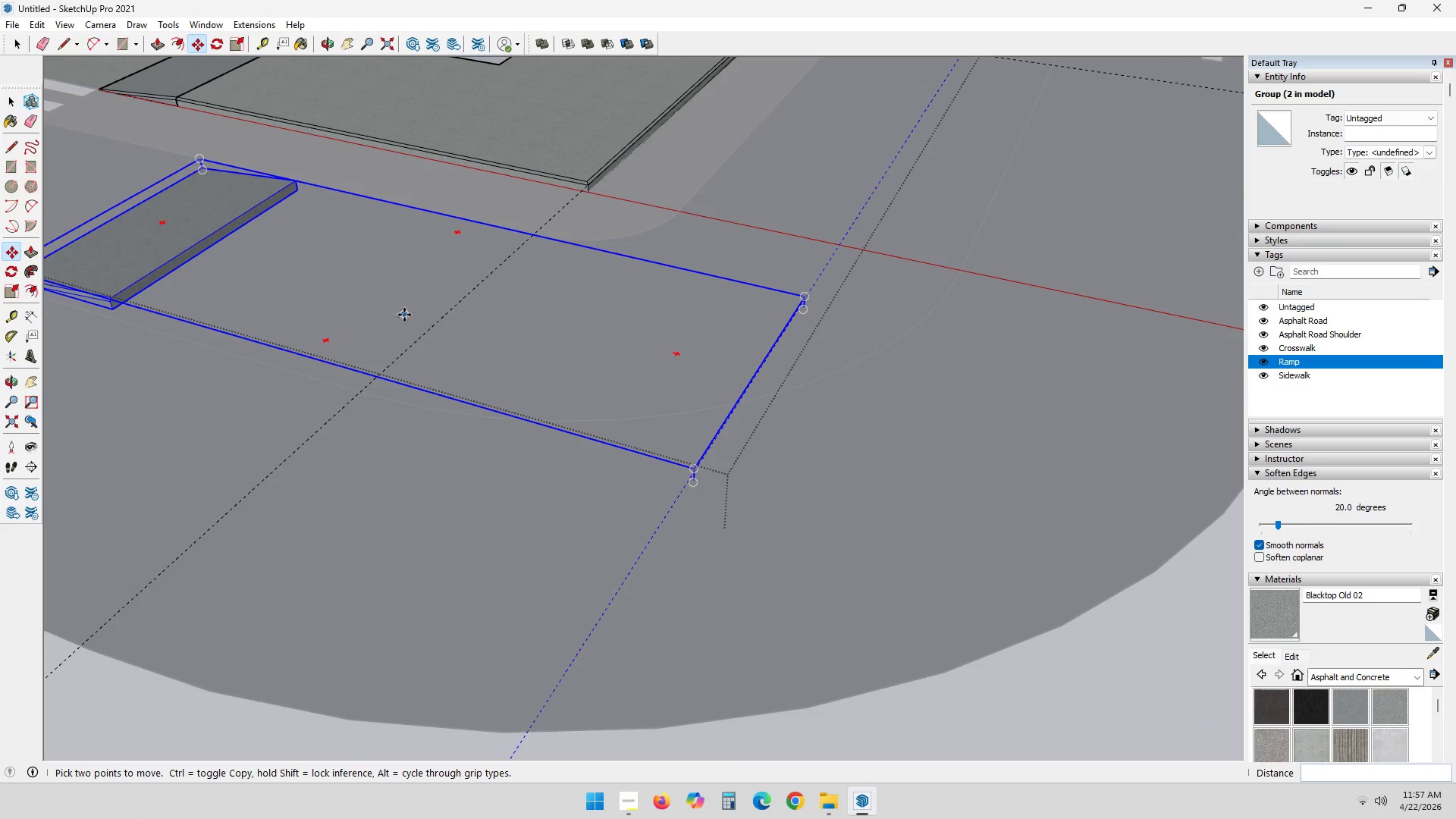 
key(Q)
 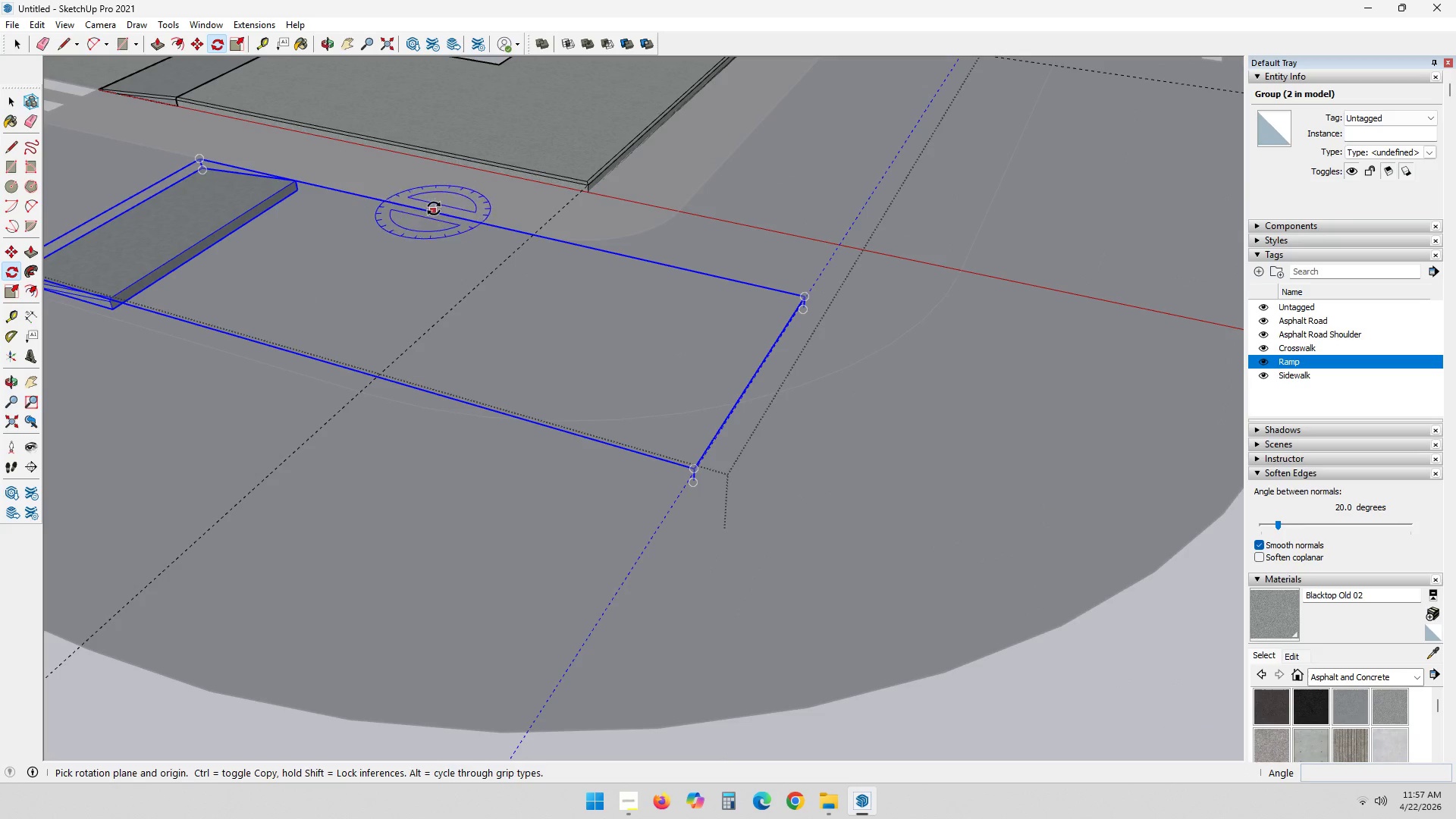 
left_click([434, 209])
 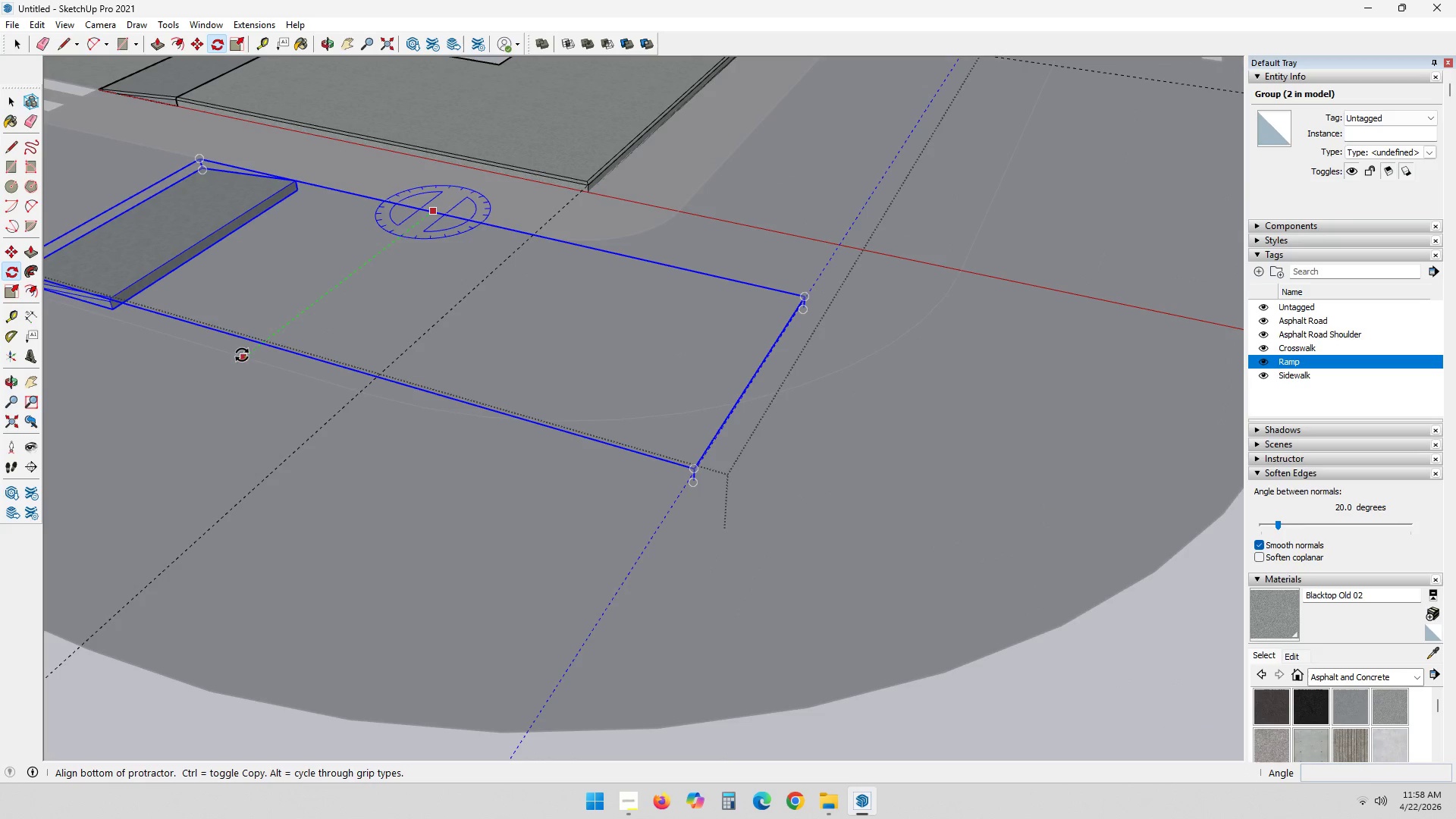 
left_click([240, 354])
 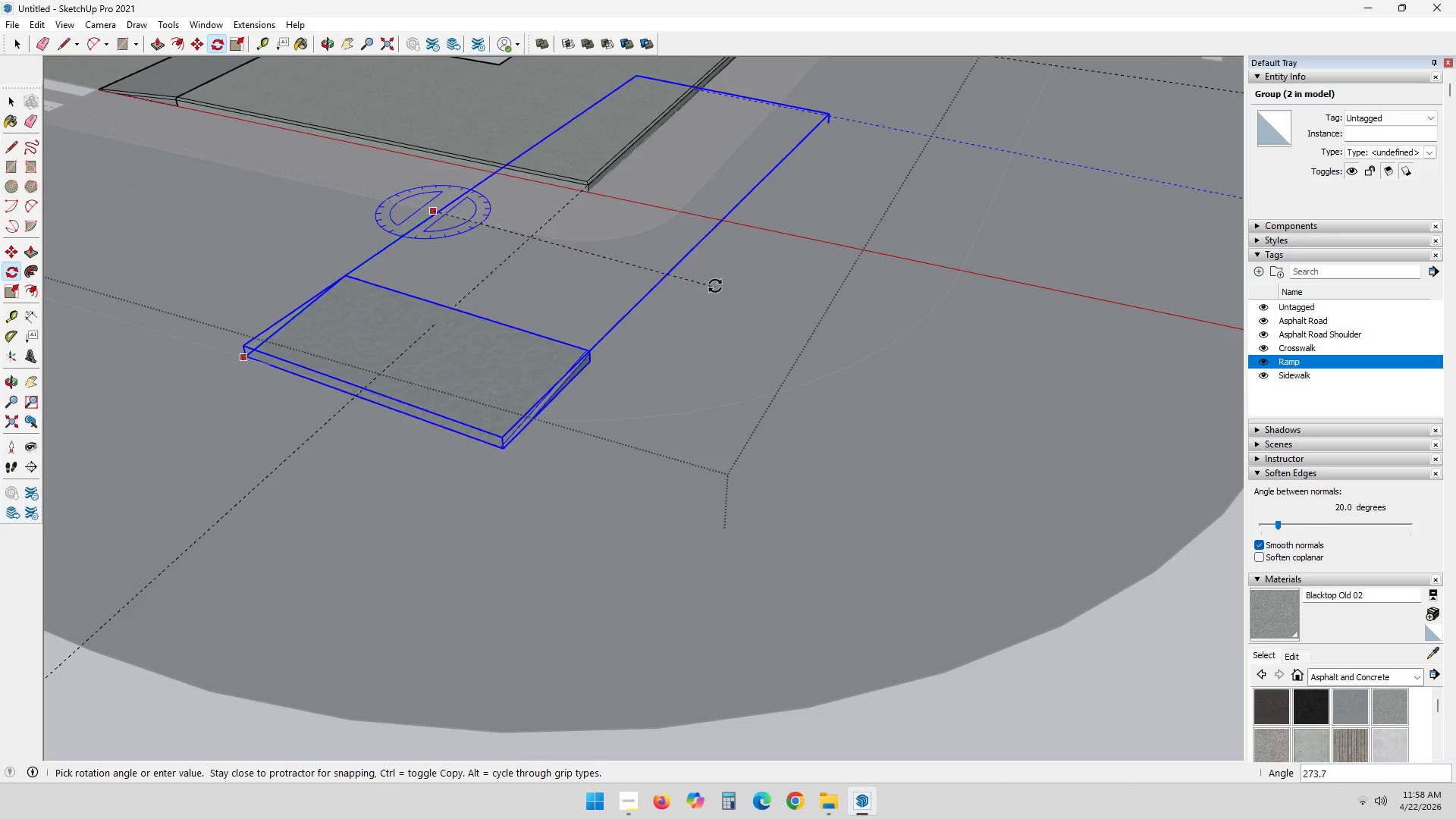 
hold_key(key=ShiftLeft, duration=0.55)
scroll: coordinate [108, 175], scroll_direction: down, amount: 2.0
 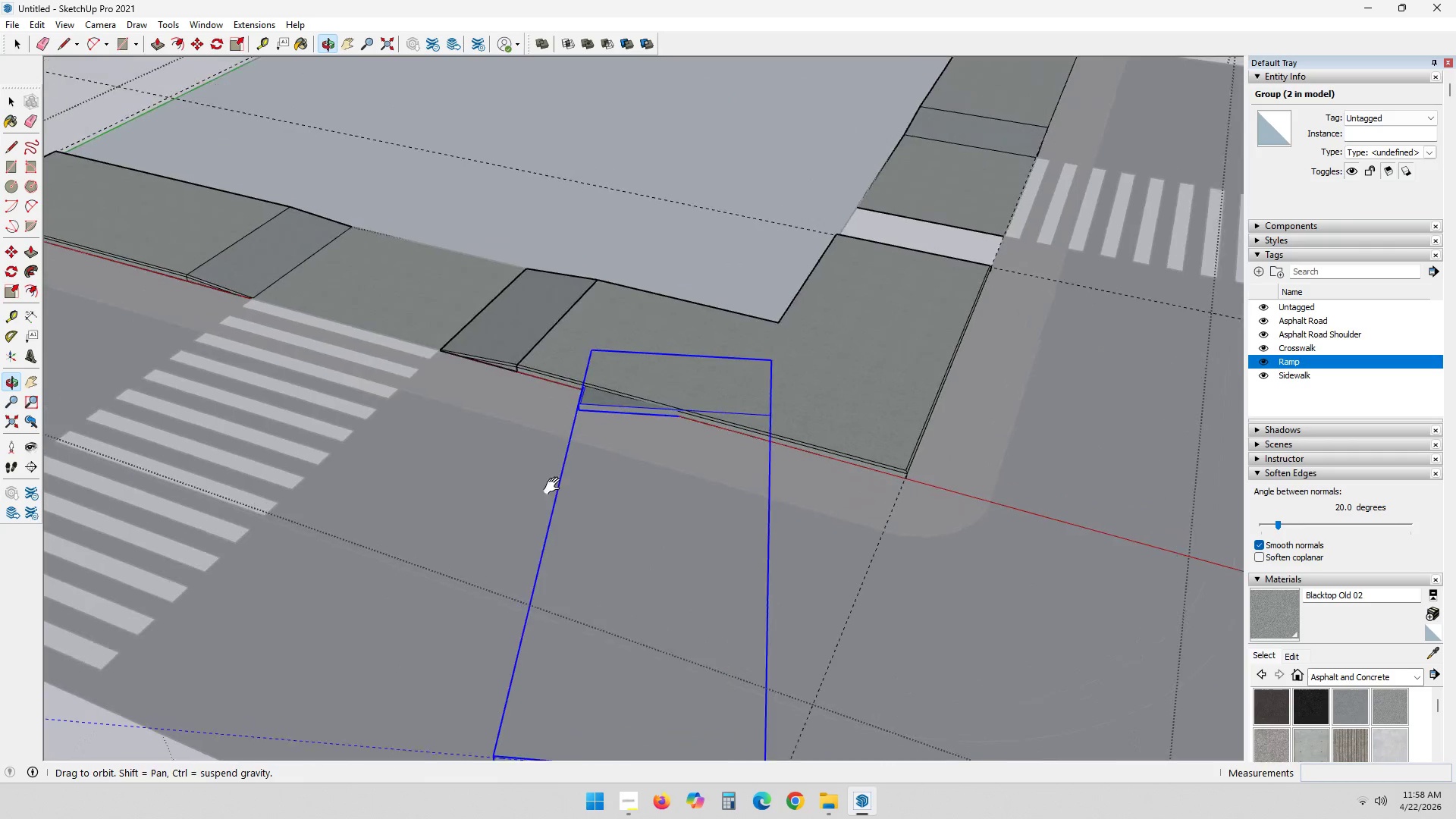 
left_click([472, 409])
 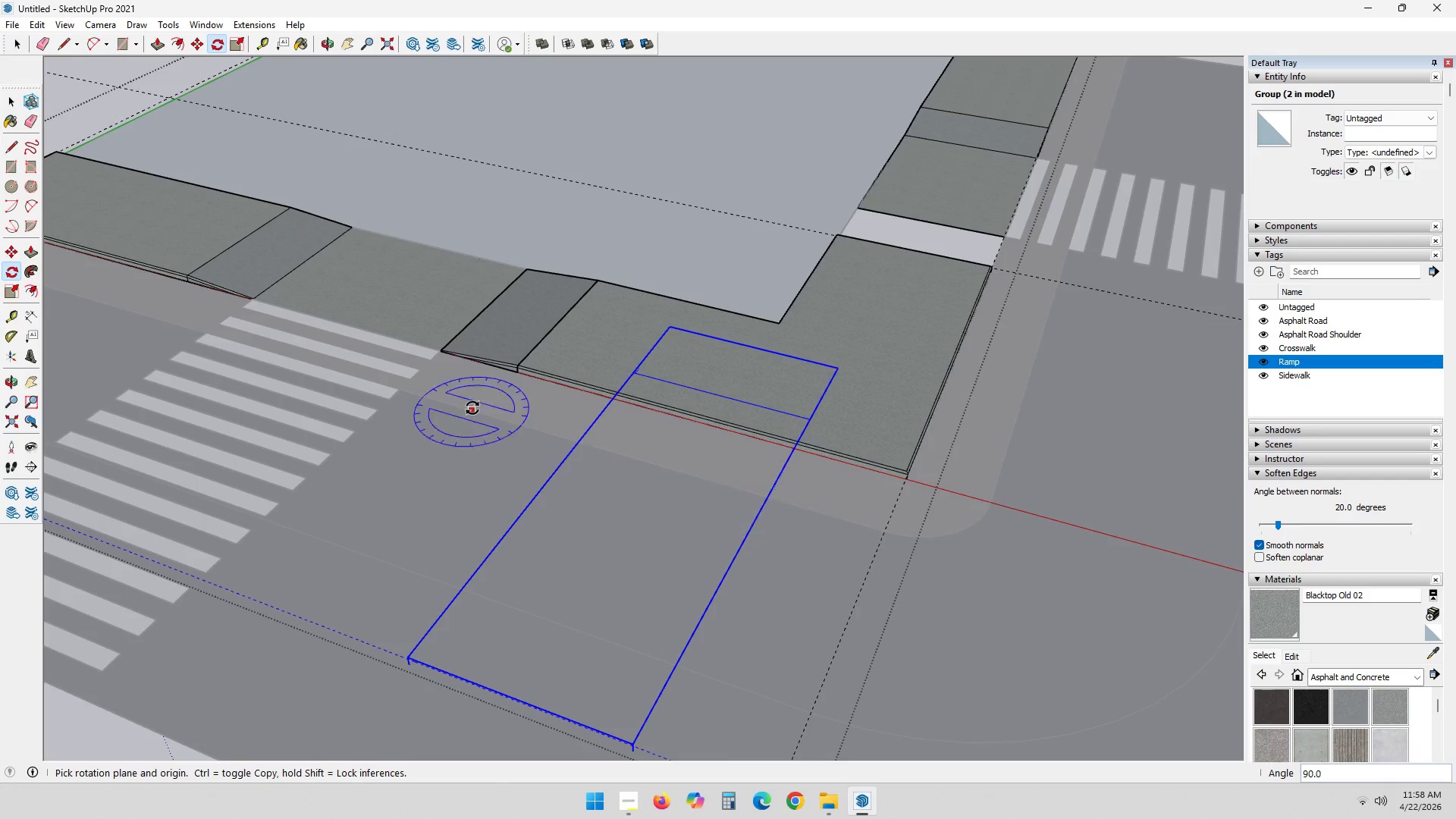 
key(Space)
 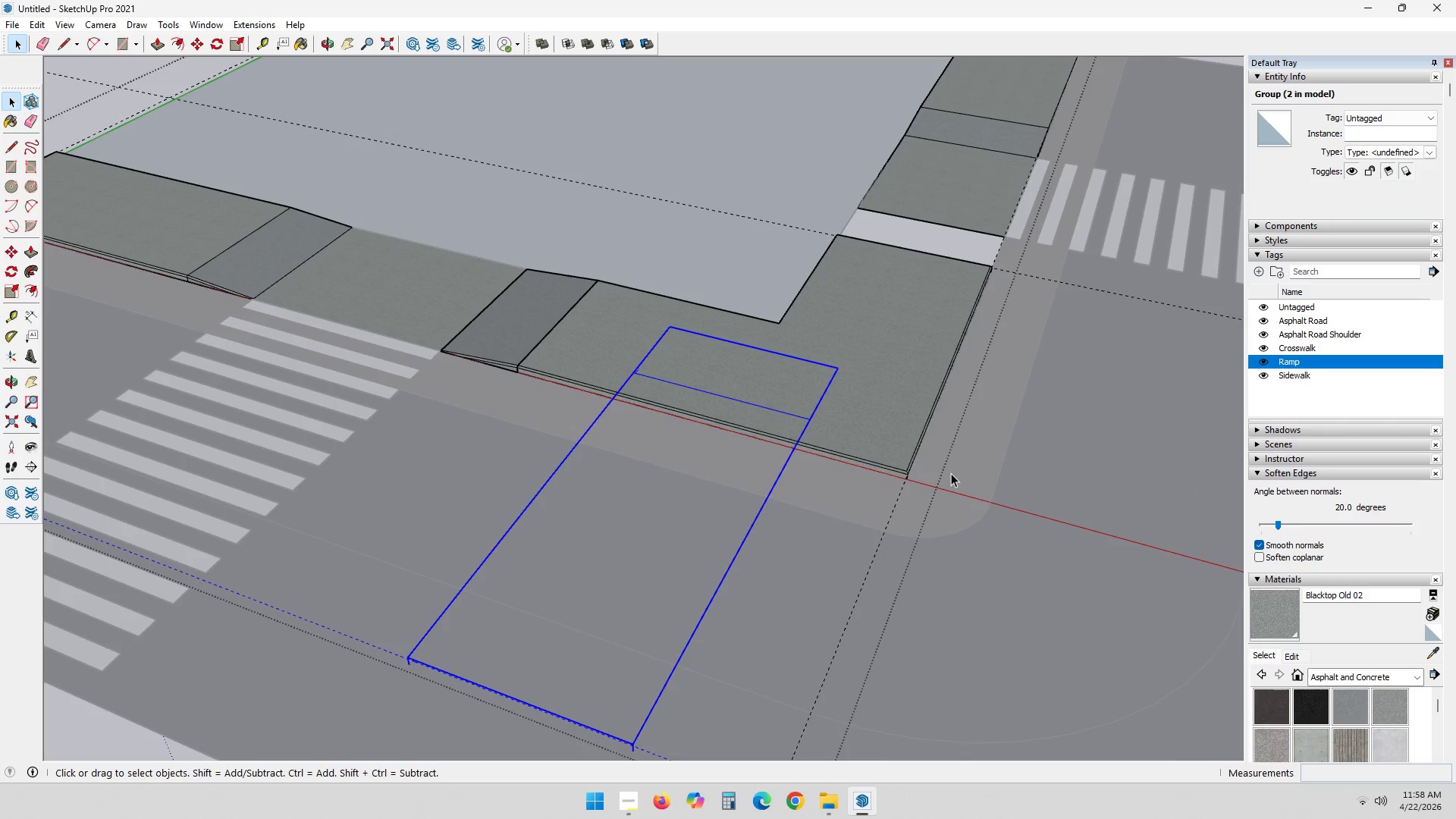 
scroll: coordinate [949, 473], scroll_direction: down, amount: 1.0
 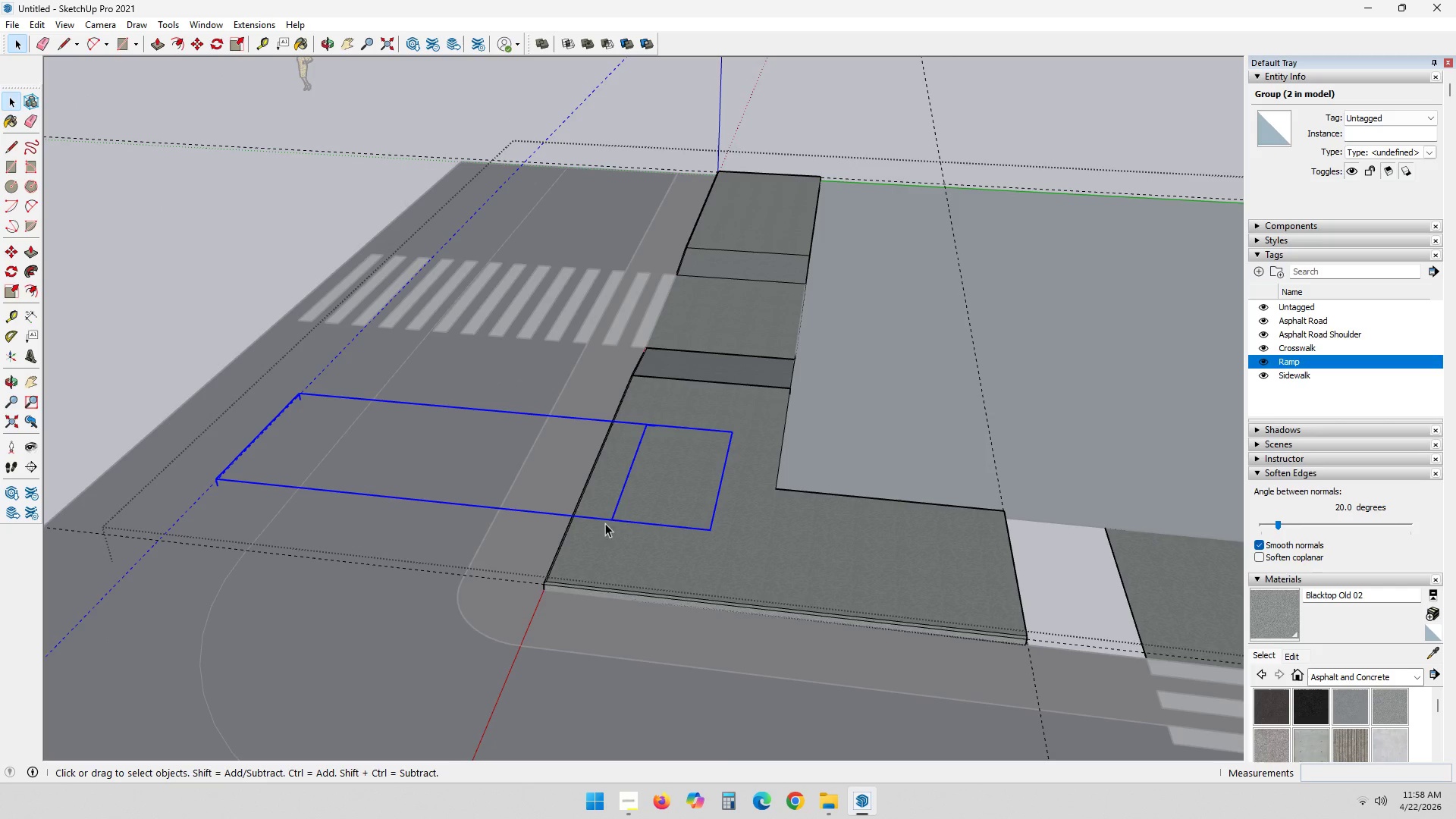 
key(M)
 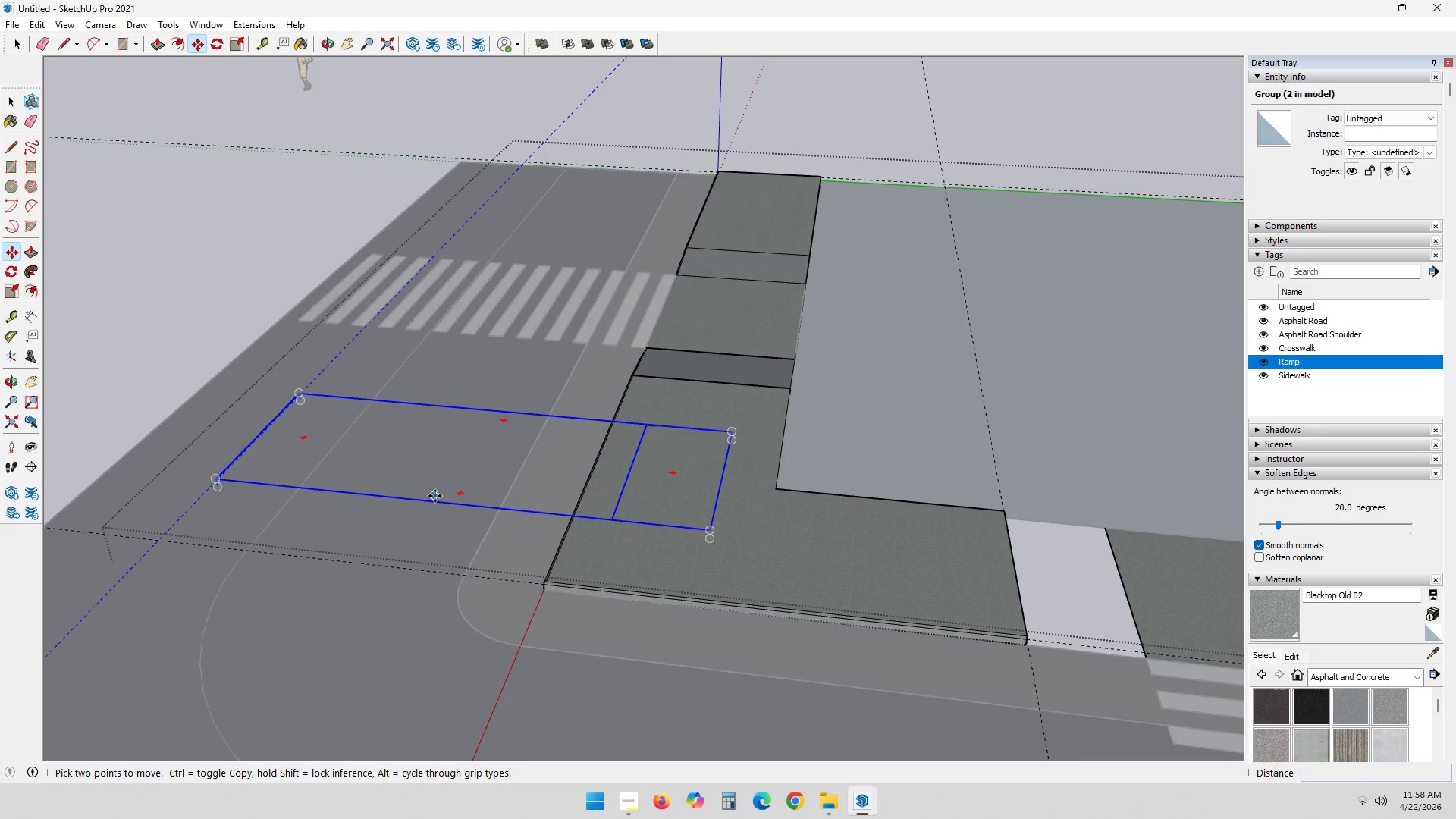 
left_click_drag(start_coordinate=[436, 494], to_coordinate=[440, 494])
 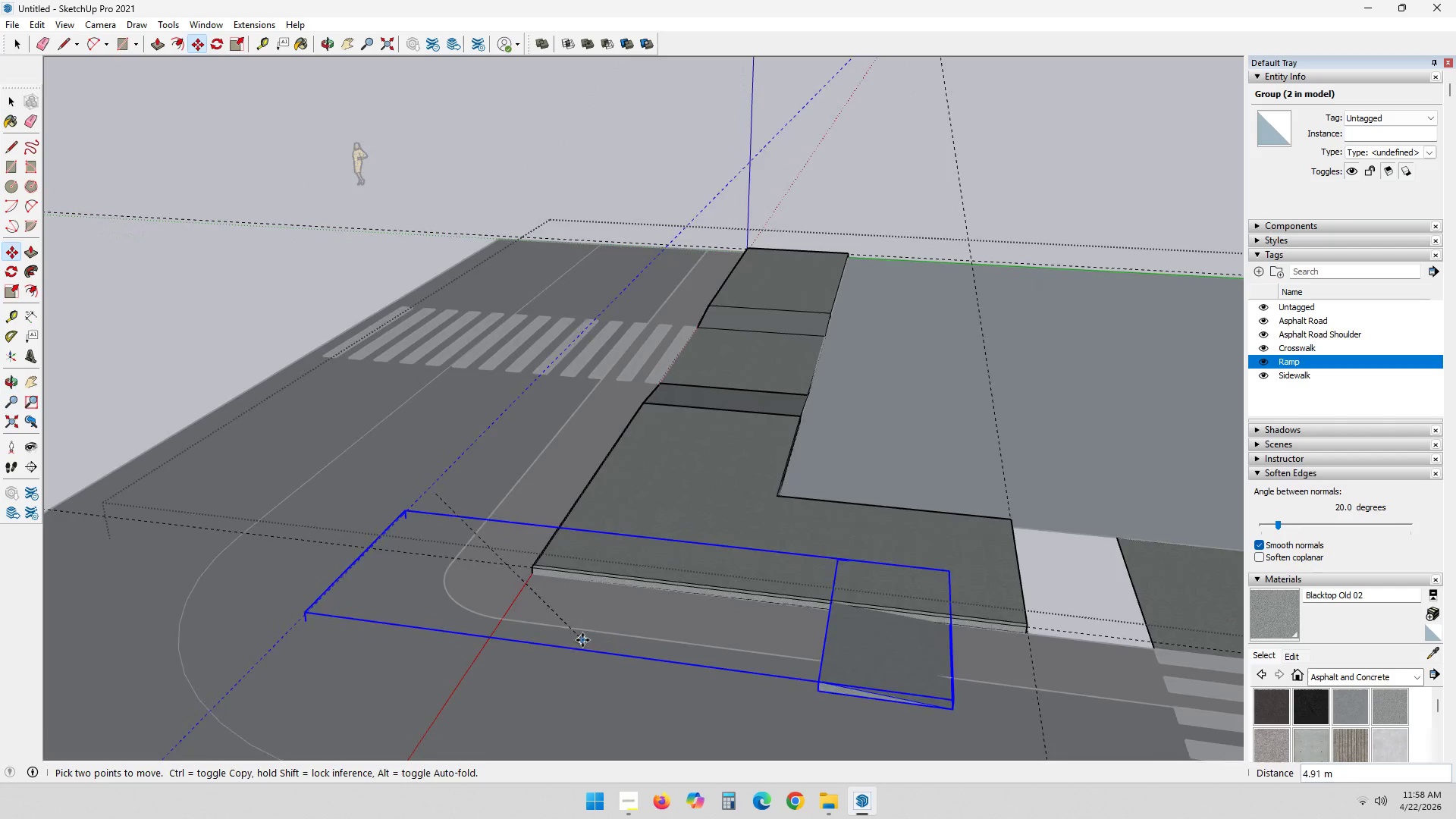 
left_click([598, 685])
 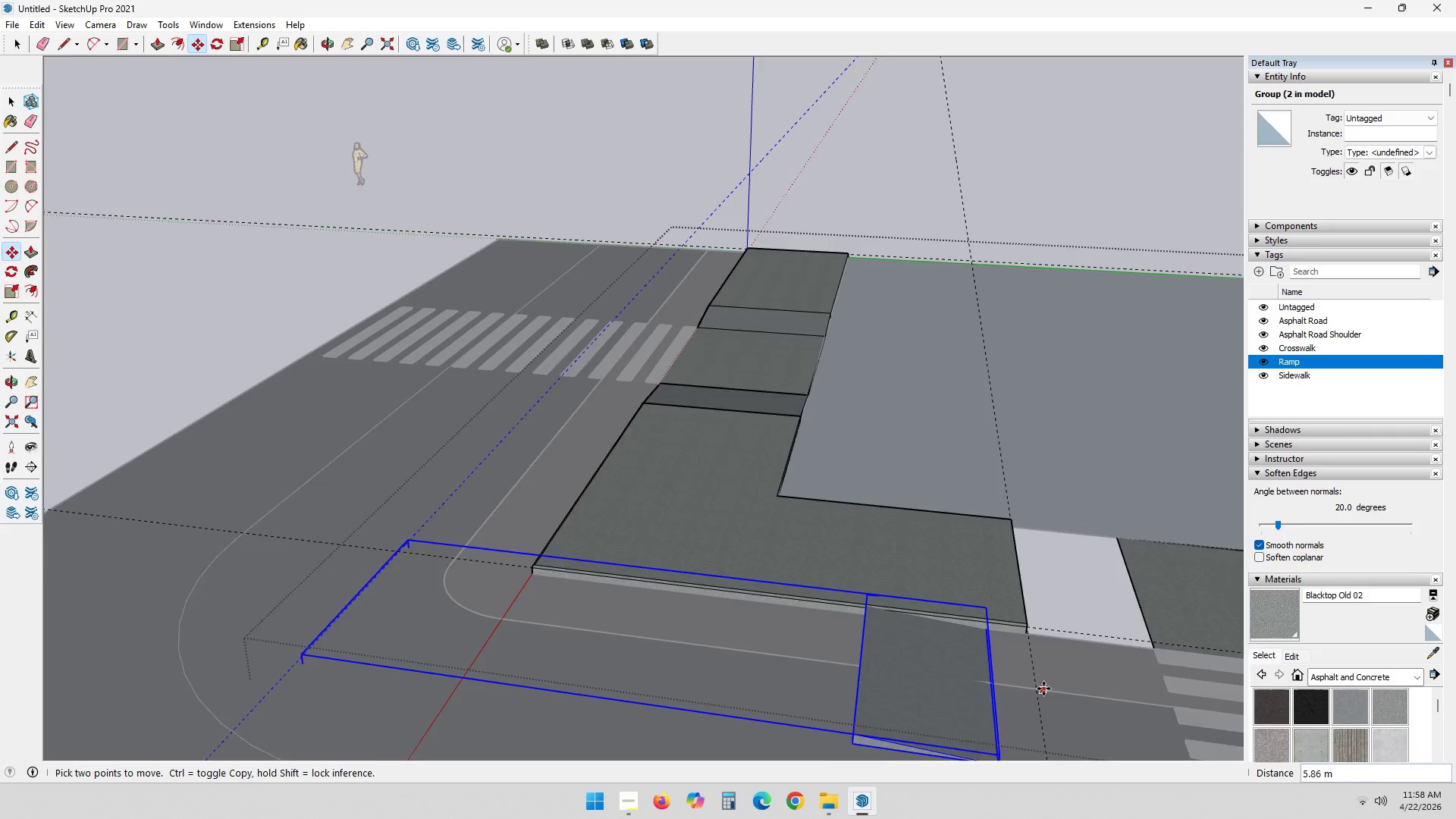 
hold_key(key=ShiftLeft, duration=0.38)
 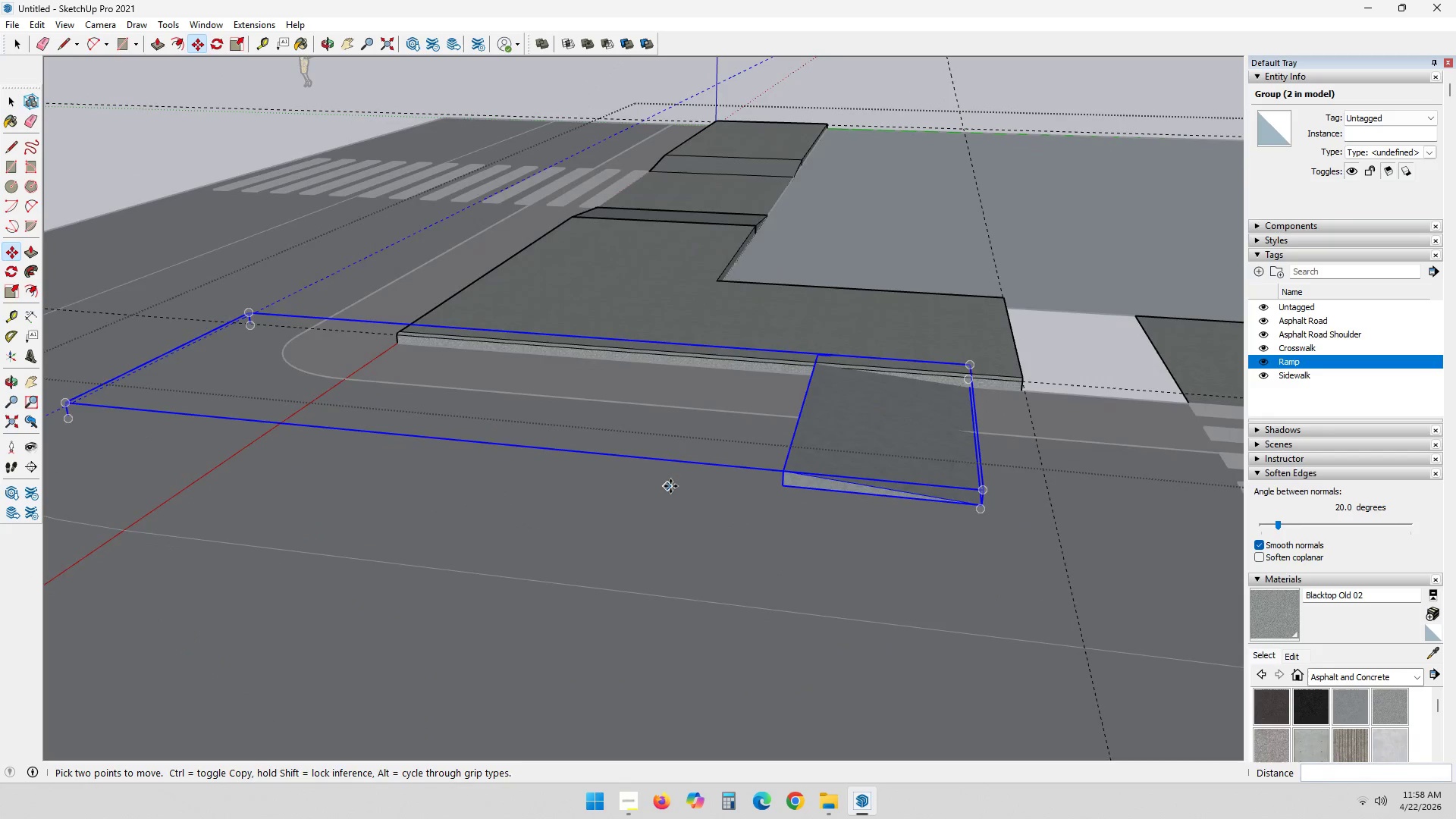 
scroll: coordinate [1044, 689], scroll_direction: up, amount: 3.0
 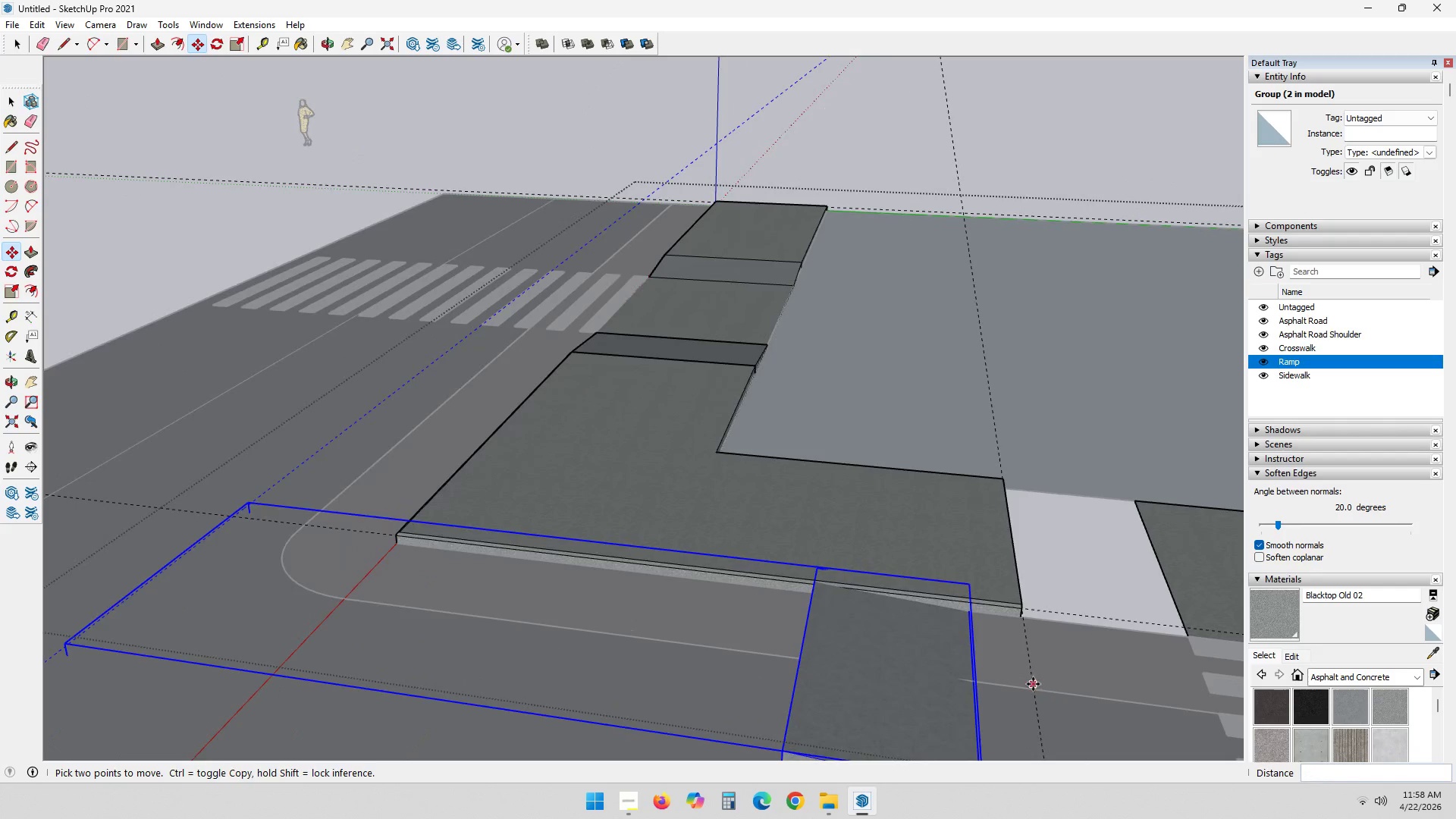 
left_click_drag(start_coordinate=[675, 488], to_coordinate=[675, 503])
 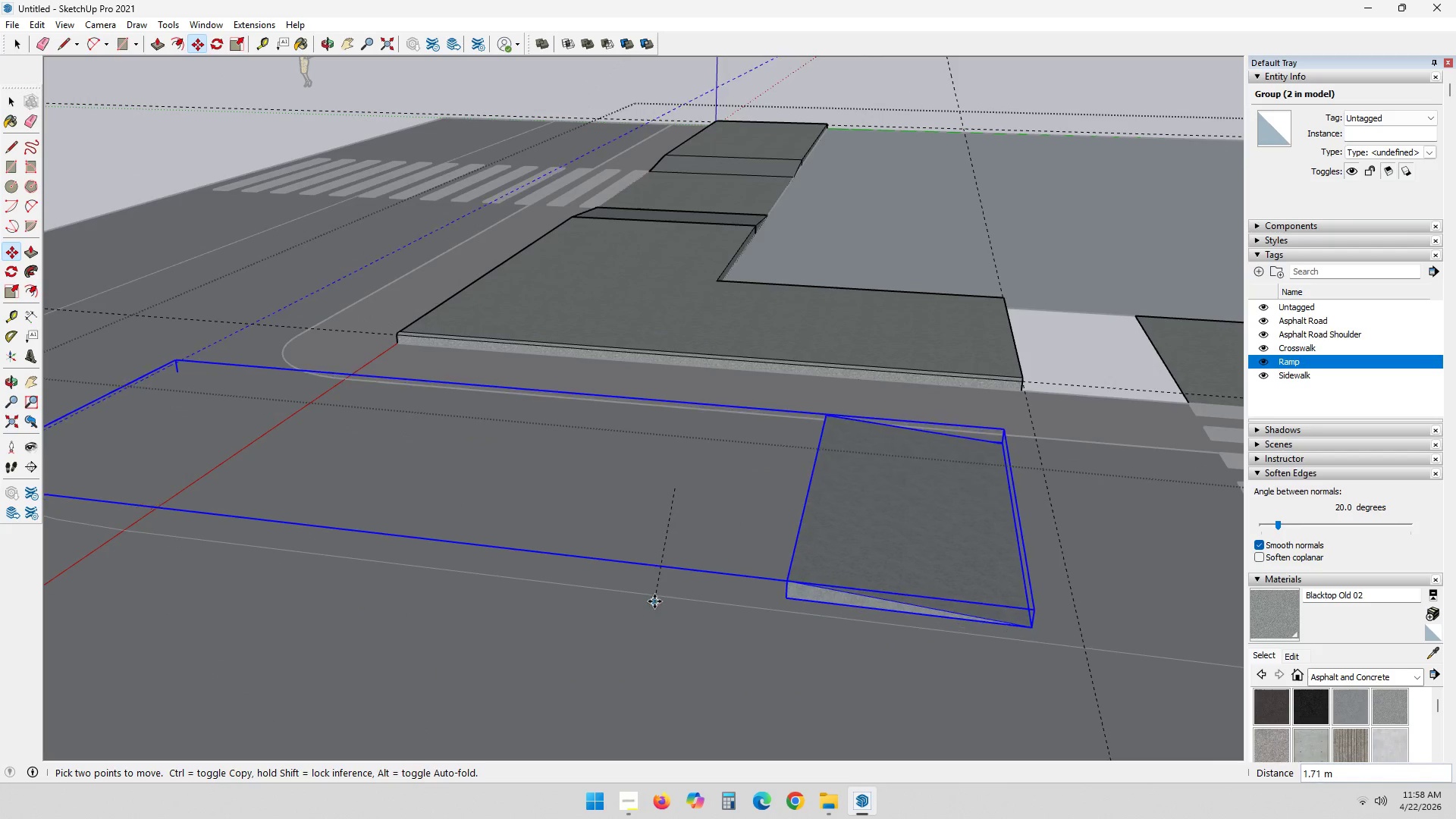 
left_click_drag(start_coordinate=[602, 619], to_coordinate=[588, 622])
 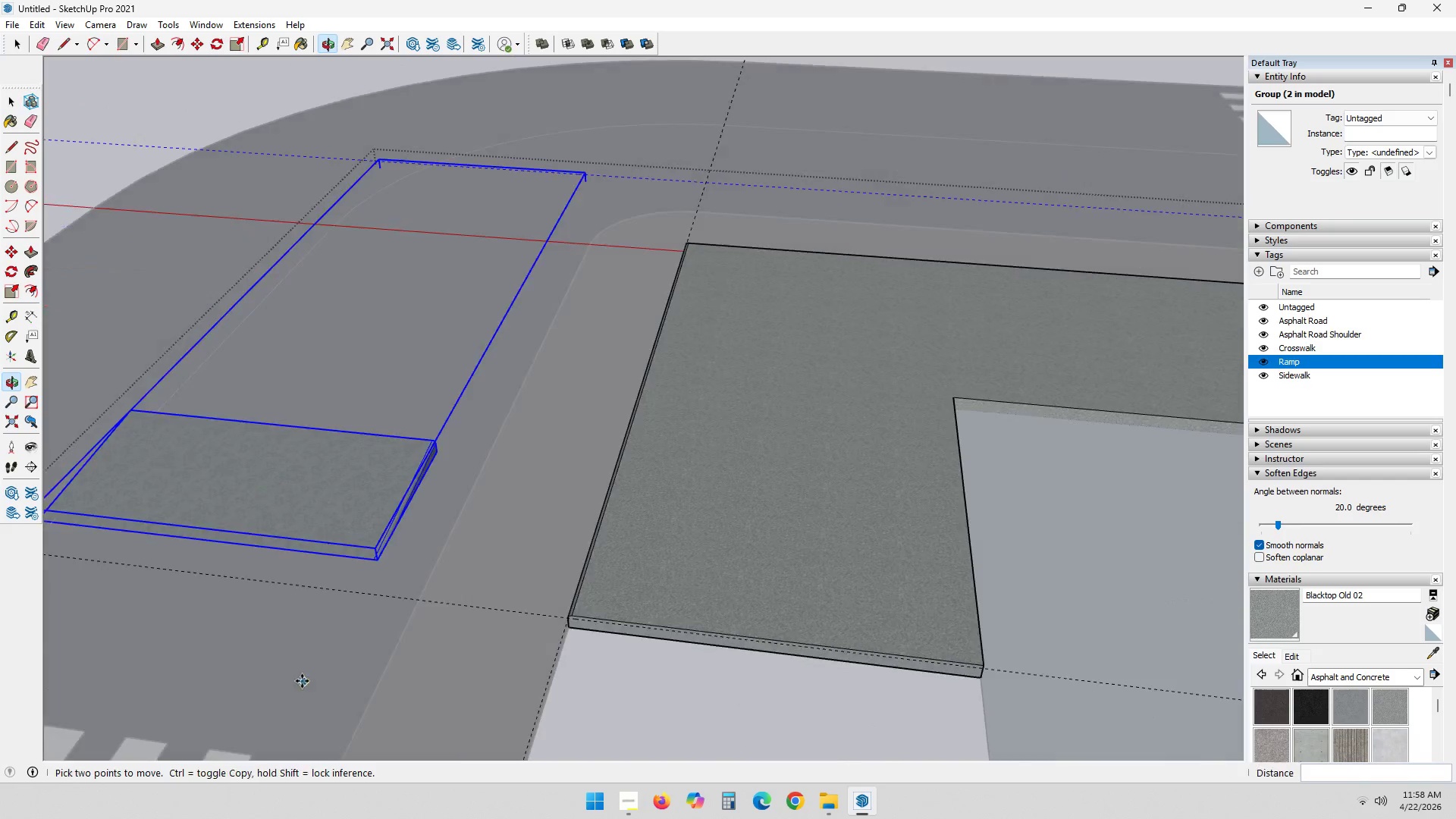 
scroll: coordinate [372, 499], scroll_direction: up, amount: 1.0
 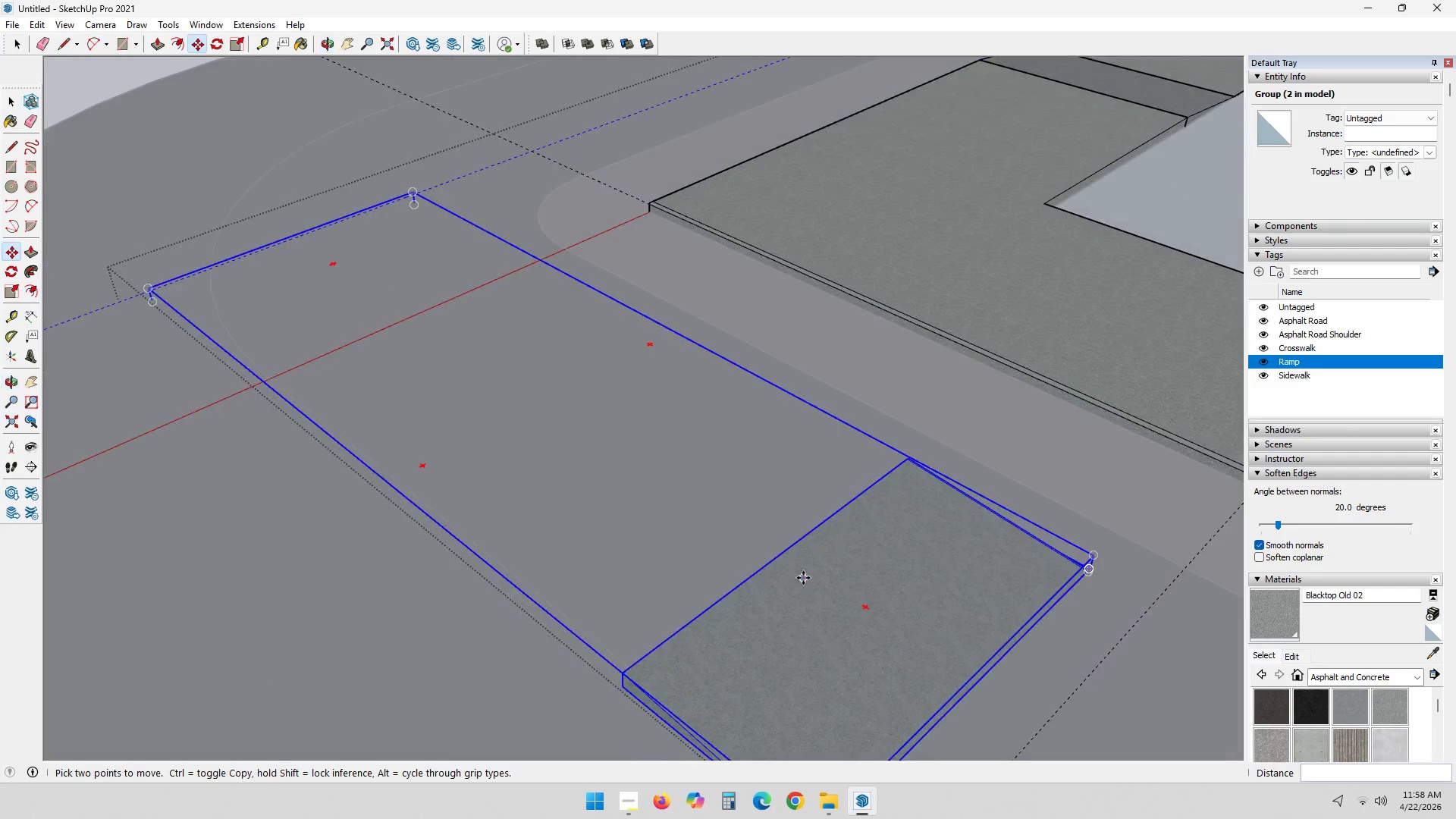 
key(S)
 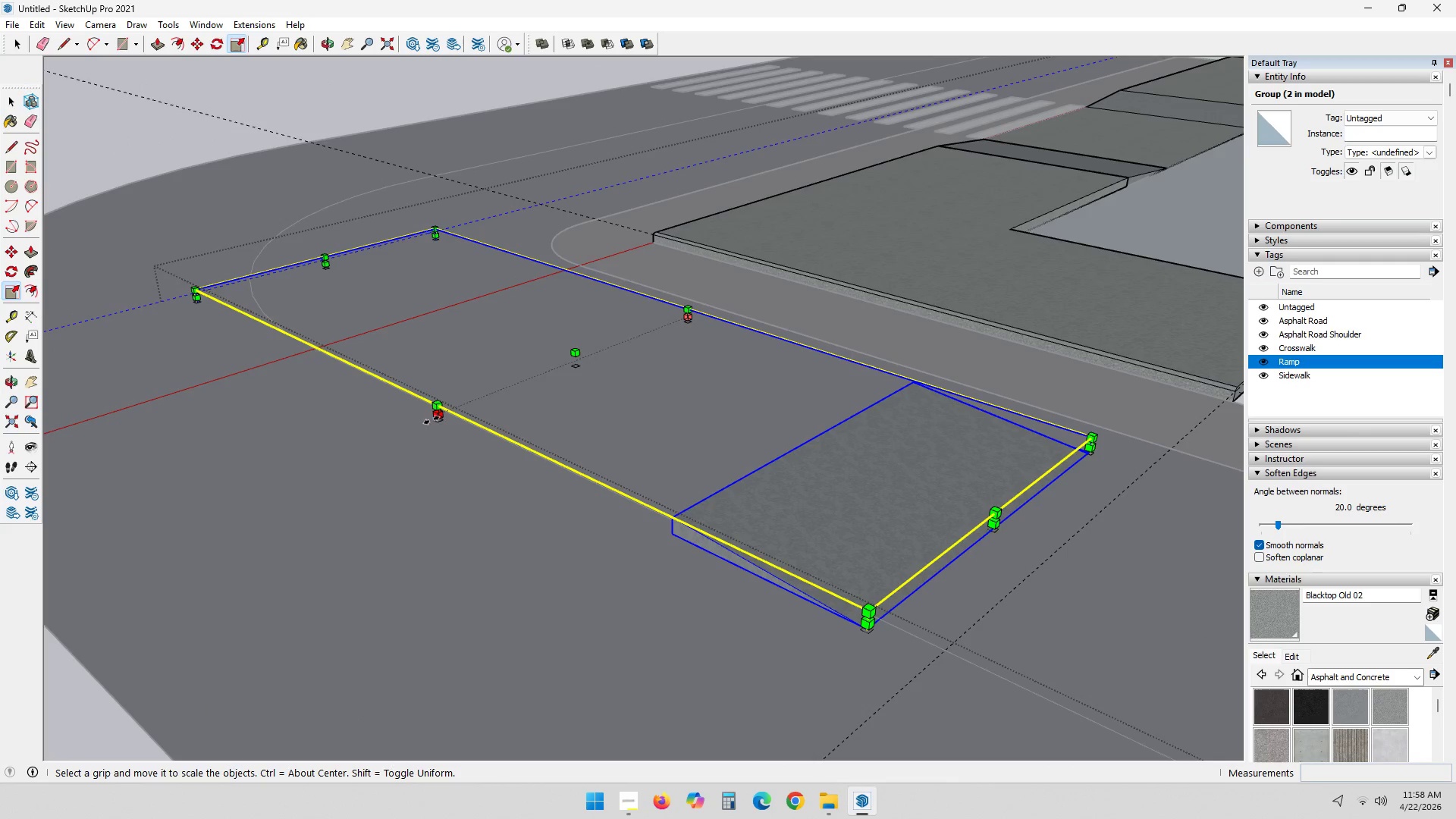 
scroll: coordinate [803, 589], scroll_direction: down, amount: 1.0
 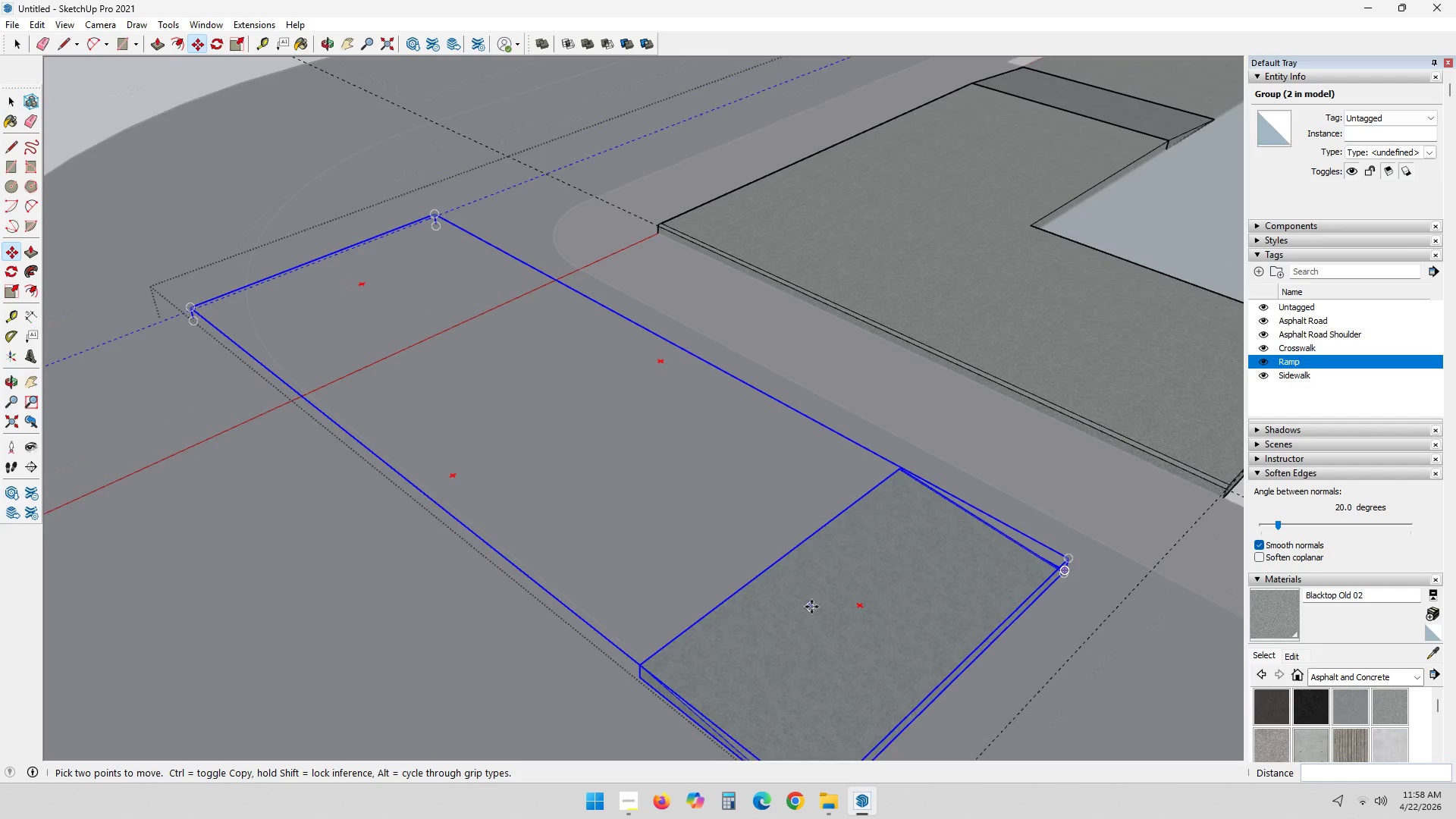 
left_click([442, 416])
 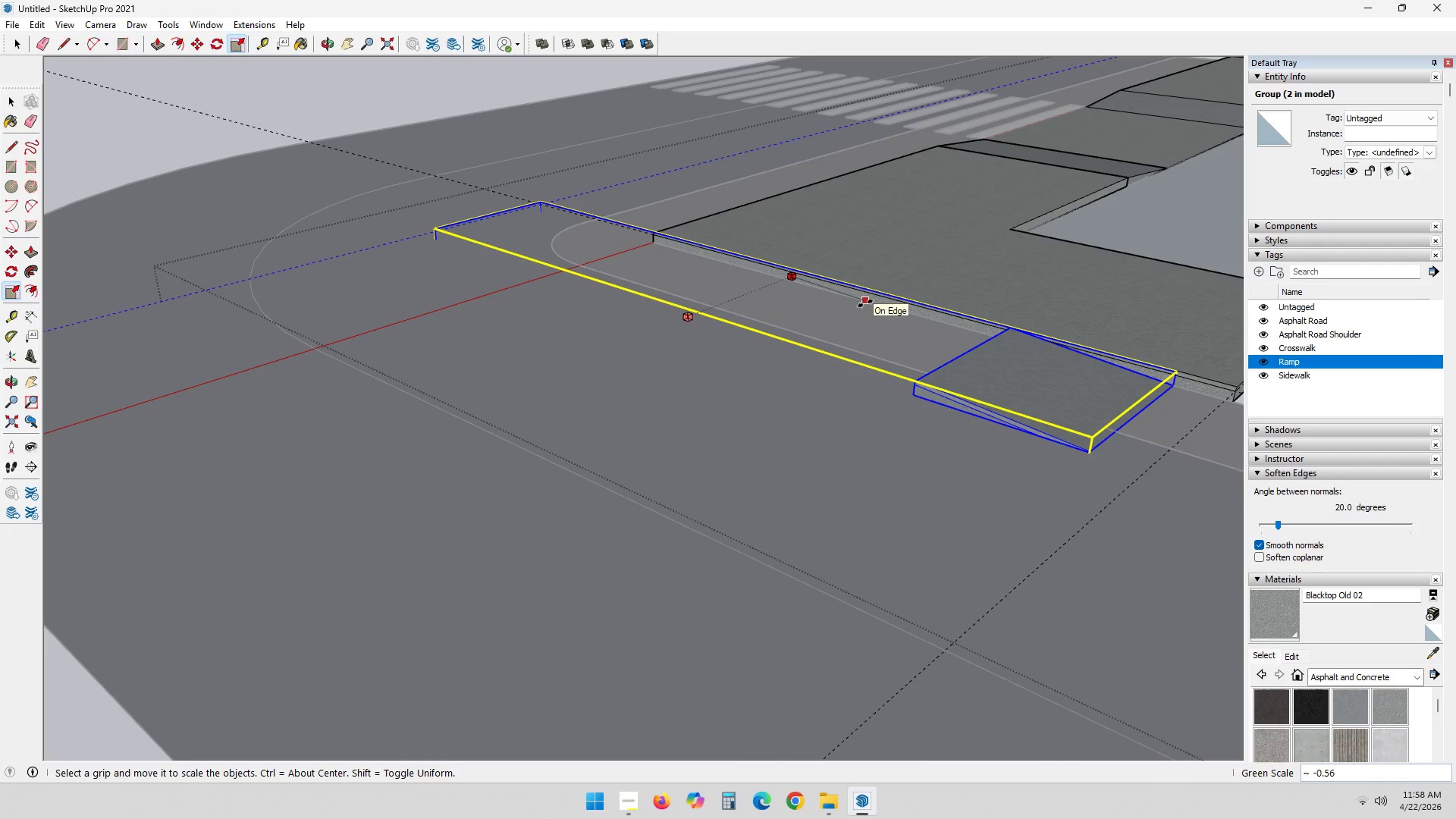 
key(NumpadSubtract)
 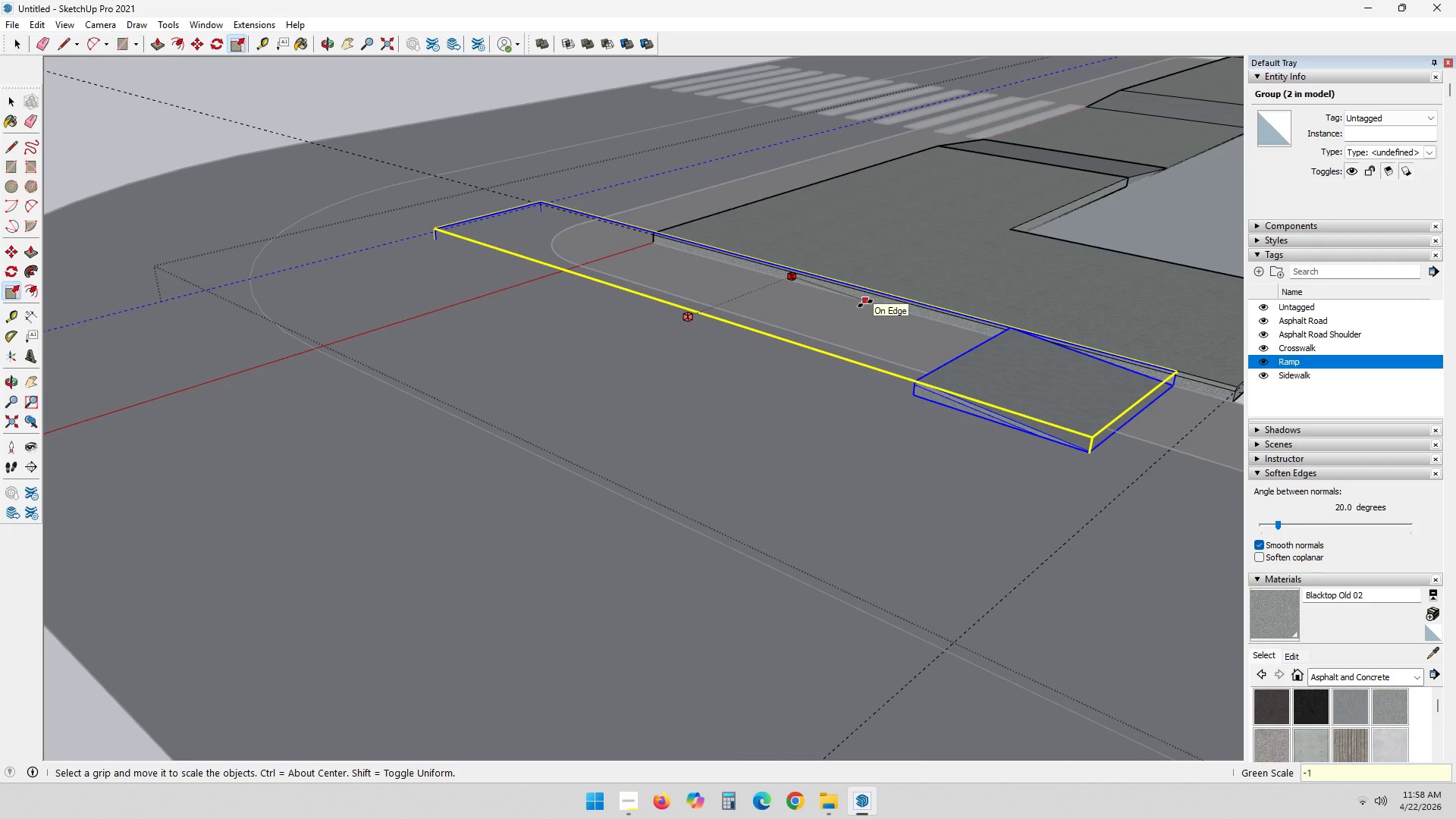 
key(Numpad1)
 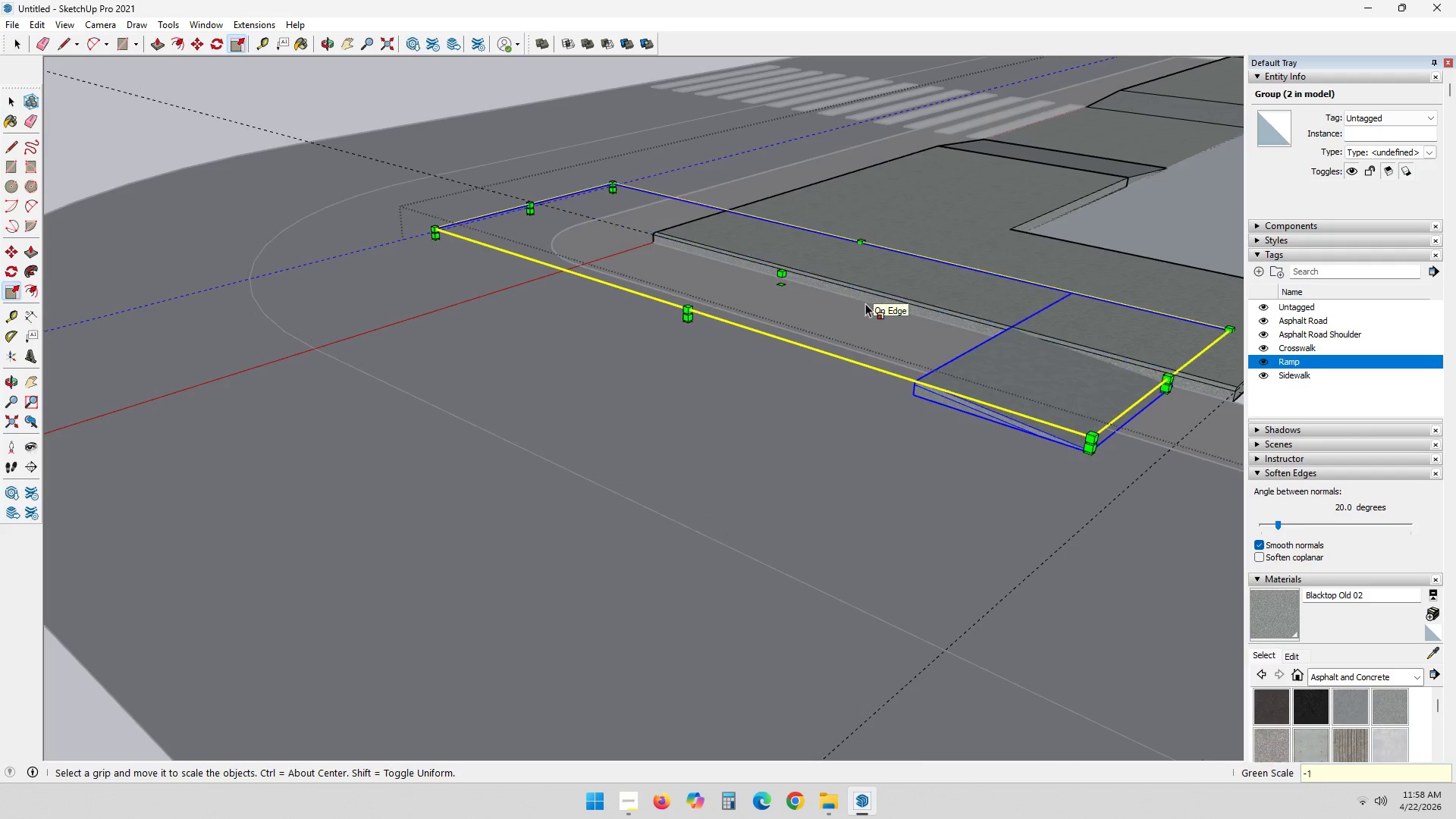 
key(NumpadEnter)
 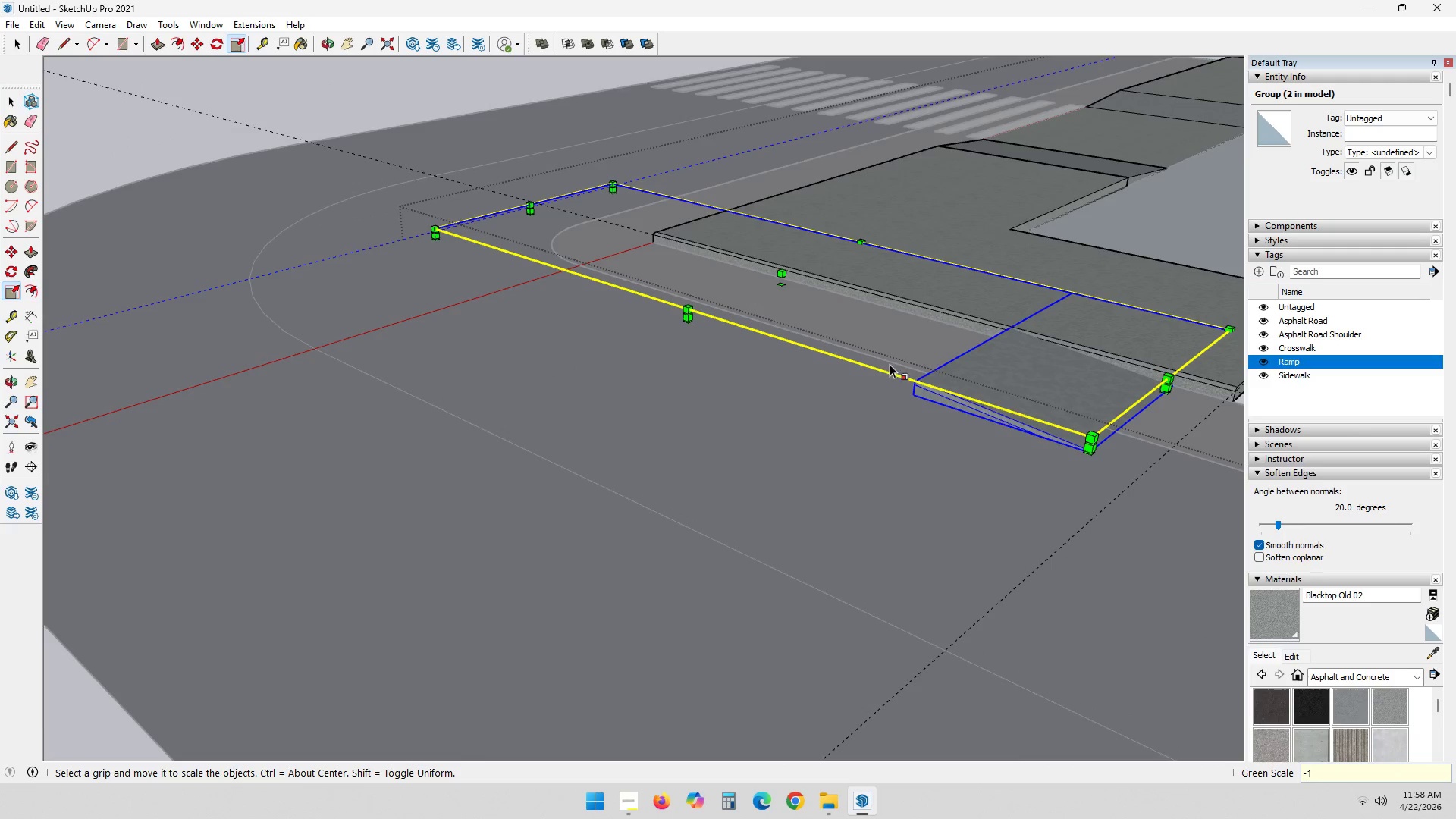 
key(M)
 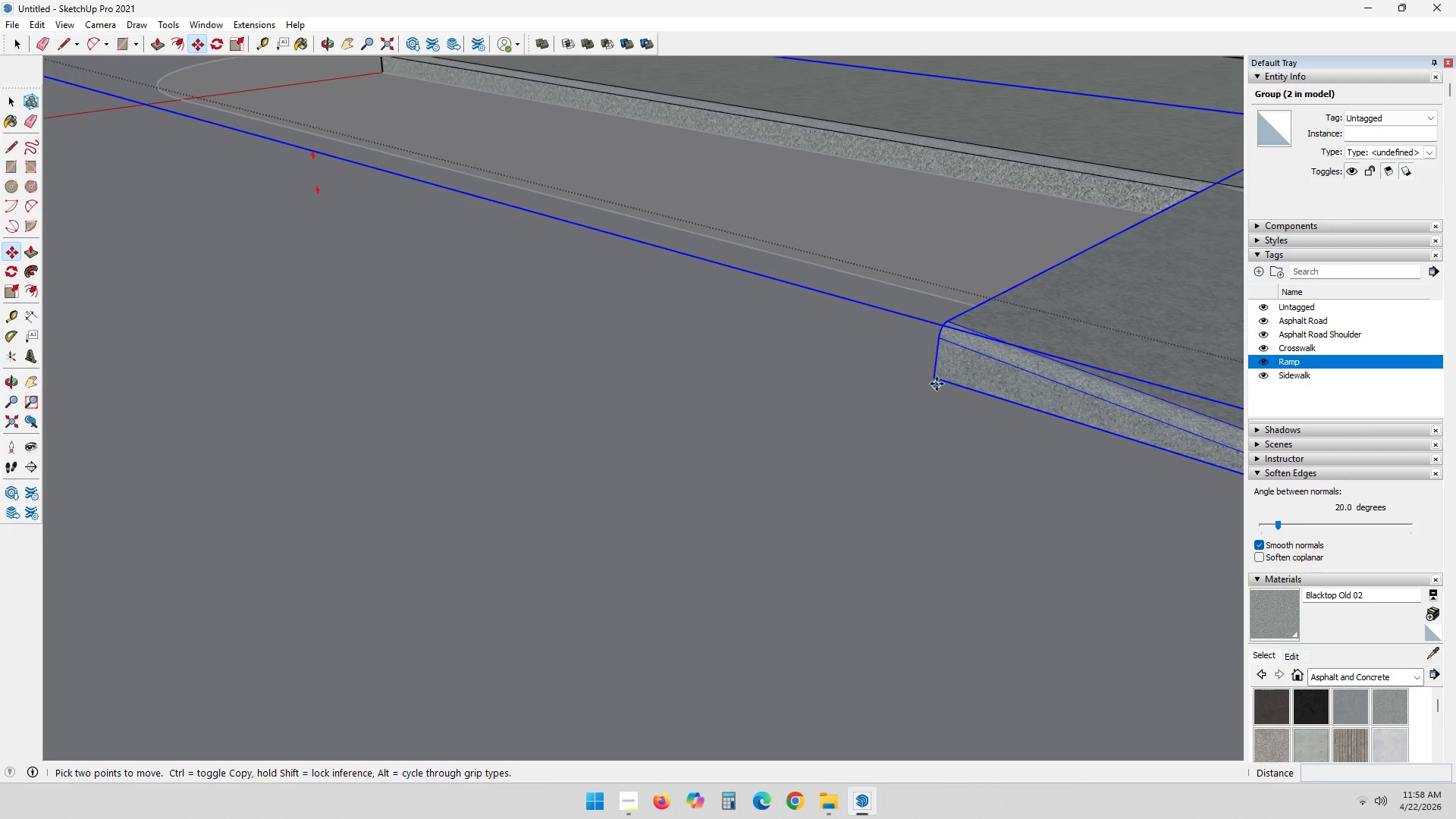 
scroll: coordinate [932, 441], scroll_direction: up, amount: 13.0
 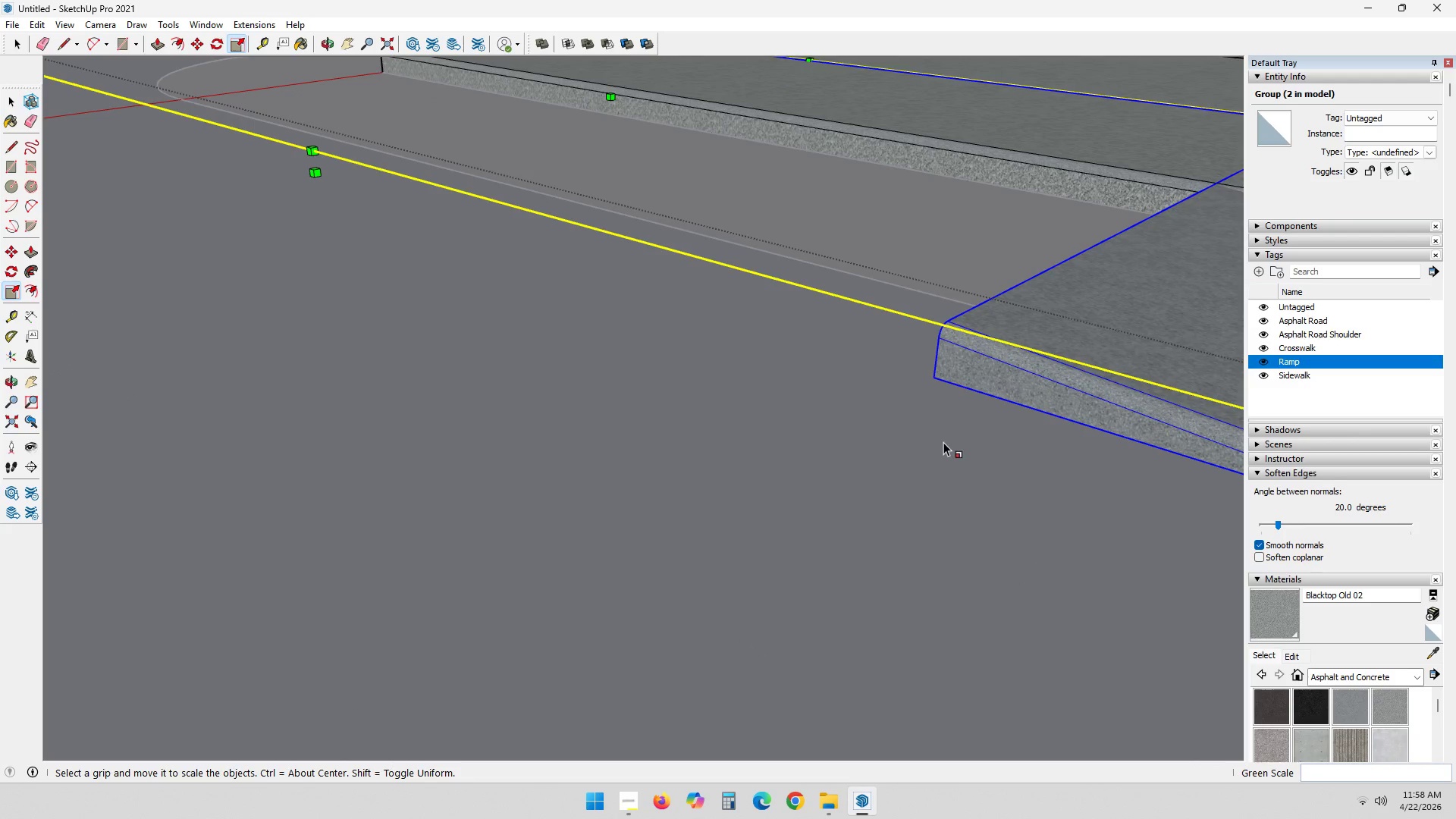 
left_click_drag(start_coordinate=[934, 374], to_coordinate=[938, 373])
 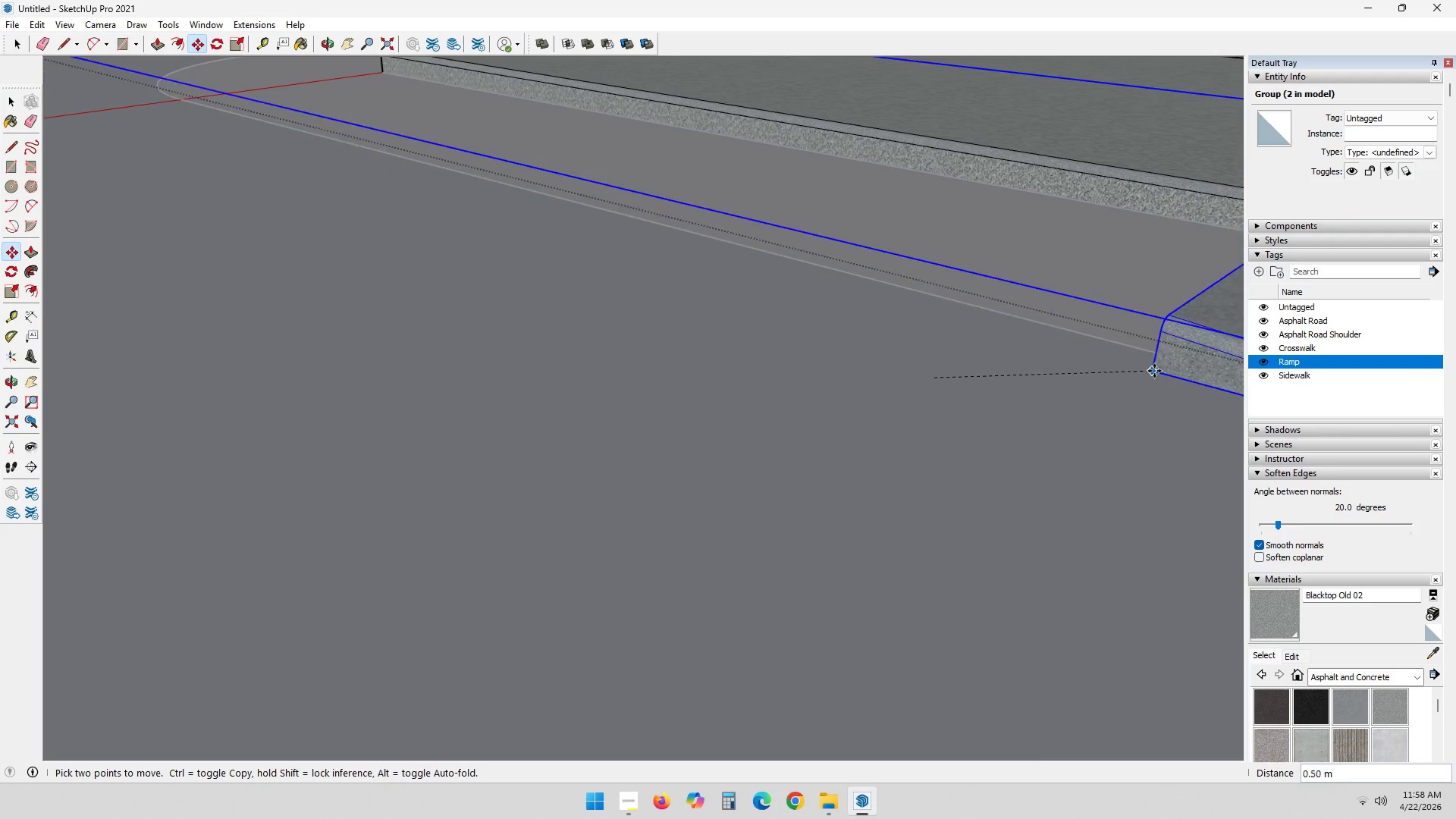 
hold_key(key=ShiftLeft, duration=0.39)
scroll: coordinate [1145, 379], scroll_direction: down, amount: 1.0
 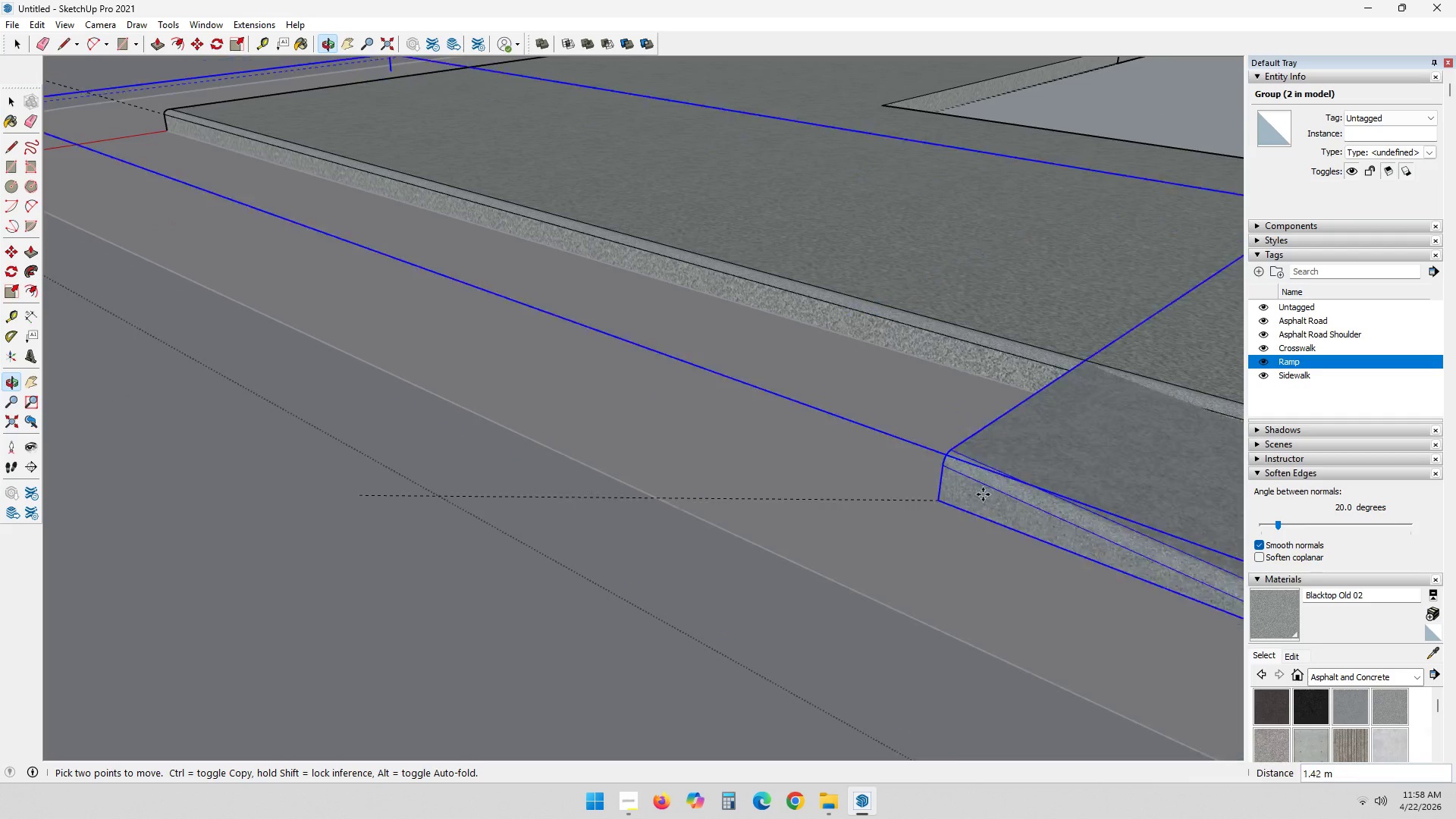 
key(Shift+ShiftLeft)
 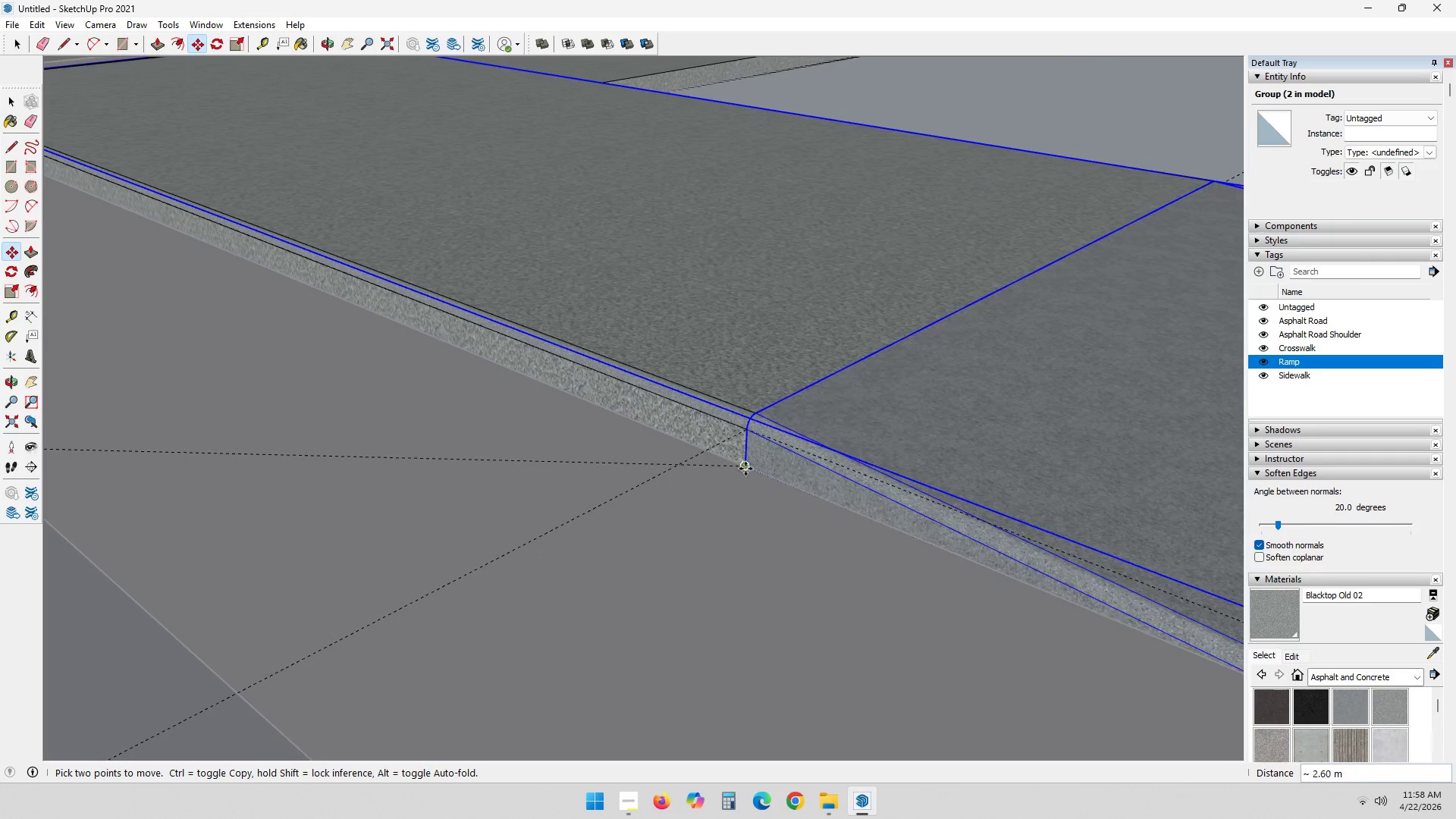 
left_click([740, 469])
 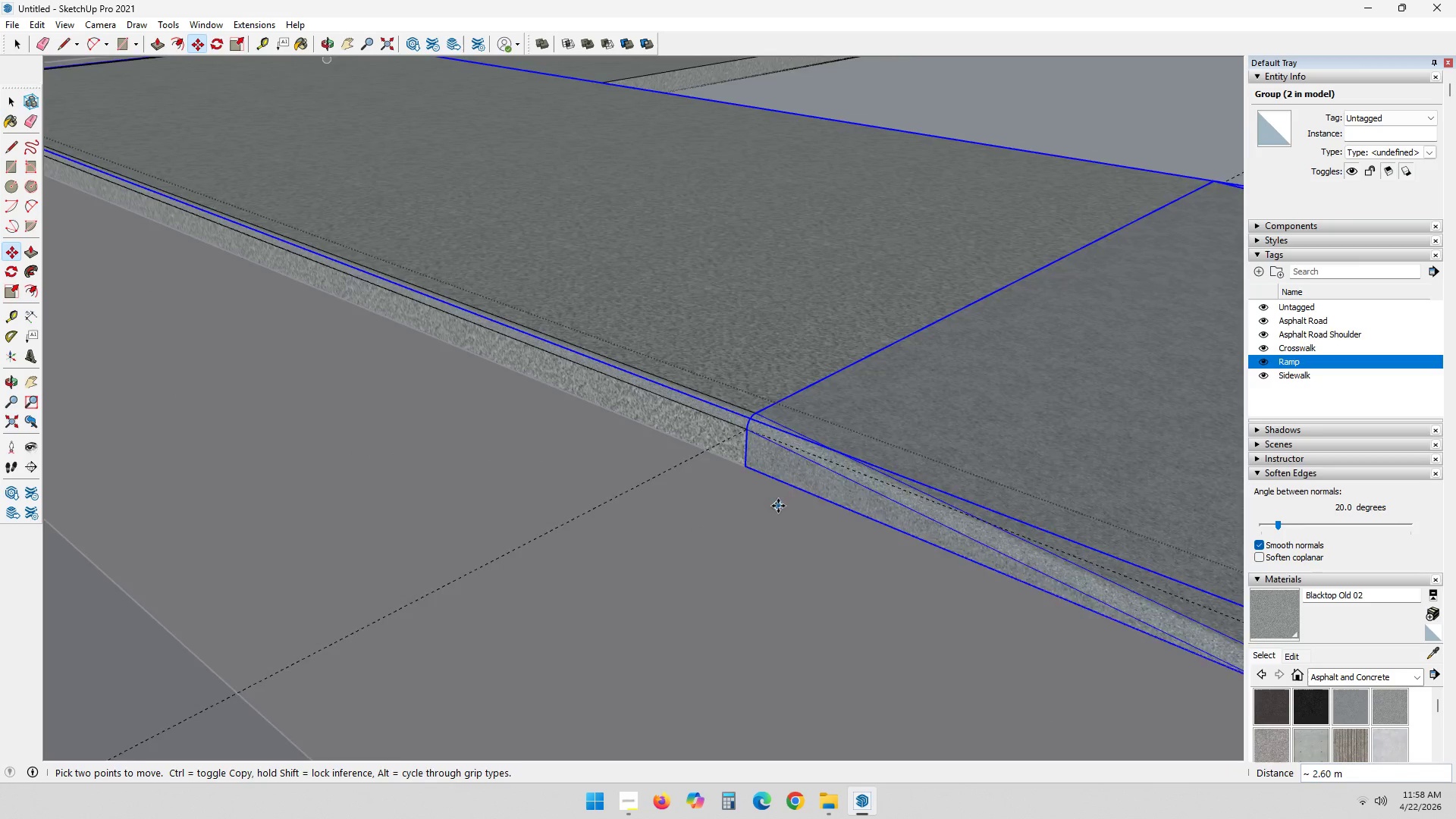 
scroll: coordinate [758, 515], scroll_direction: down, amount: 4.0
 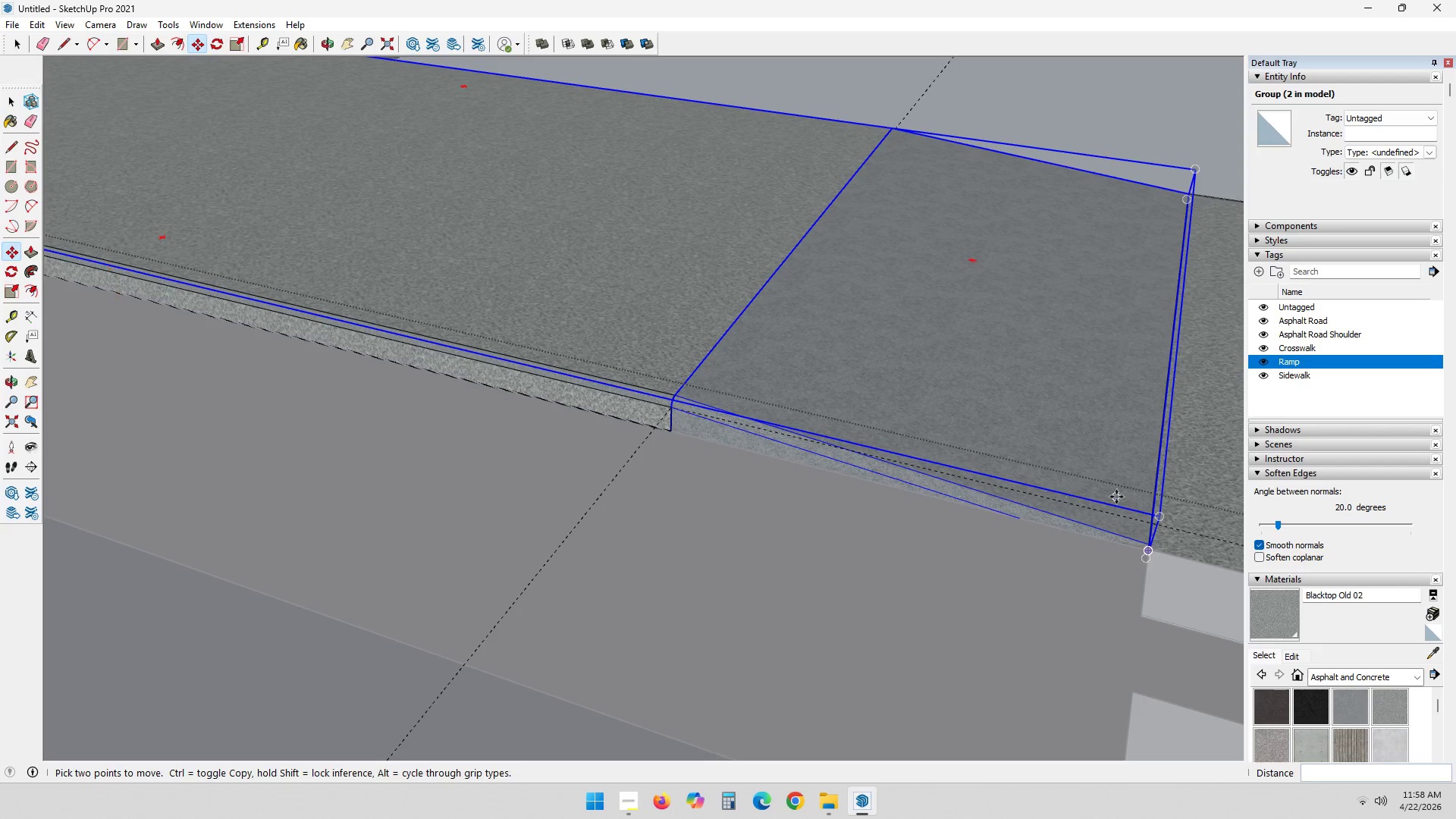 
key(Space)
 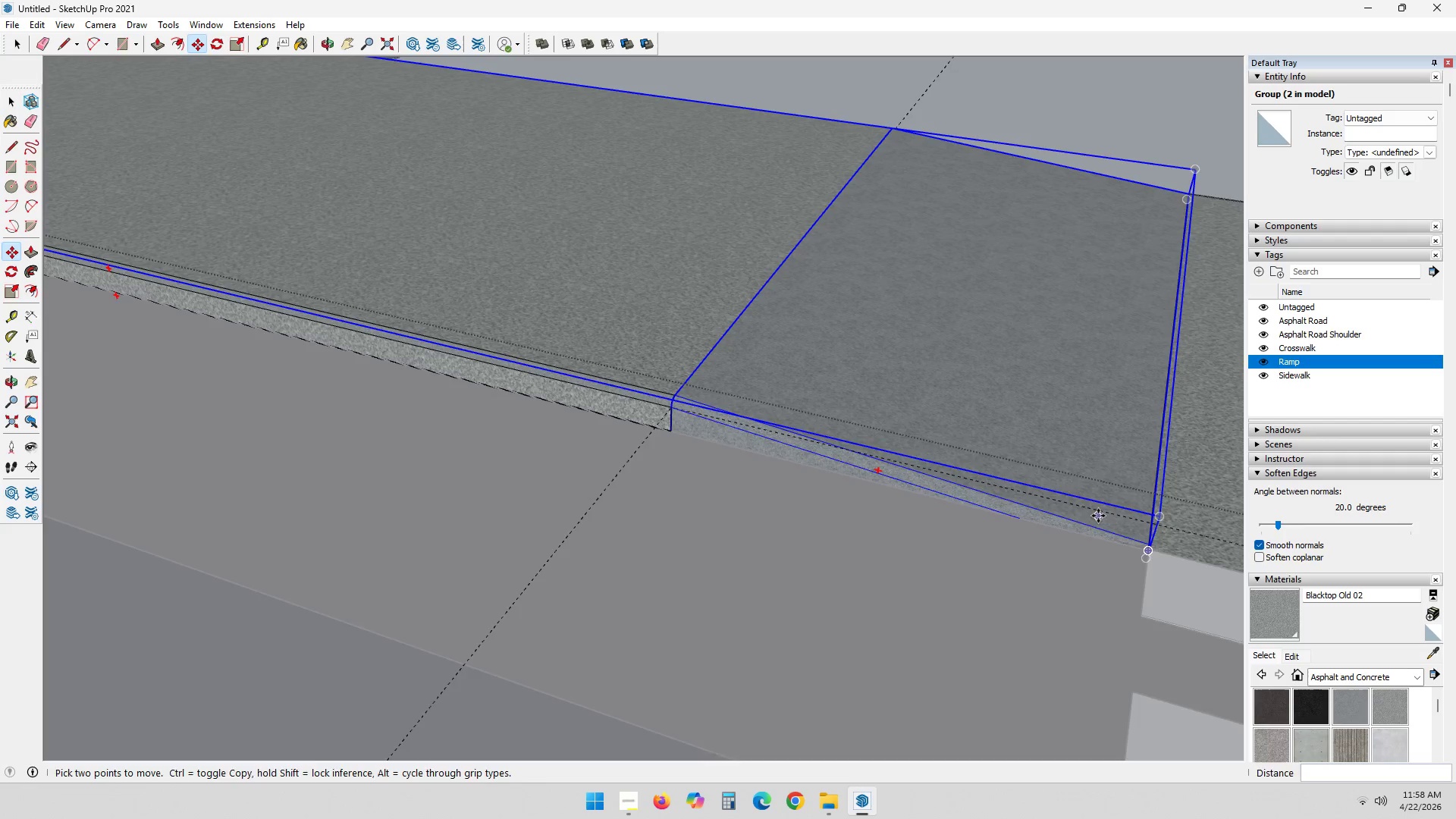 
key(Escape)
 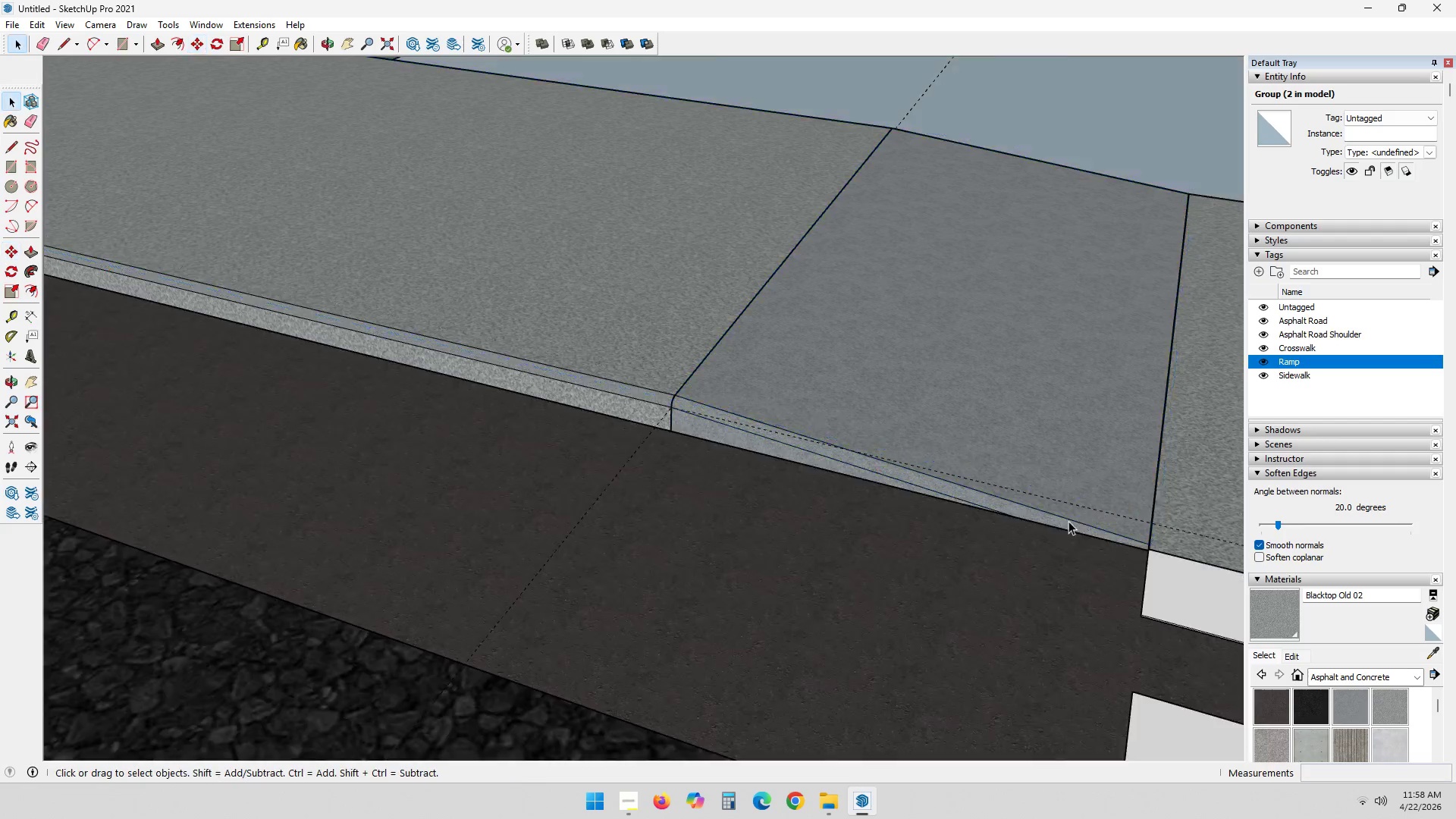 
scroll: coordinate [723, 433], scroll_direction: down, amount: 20.0
 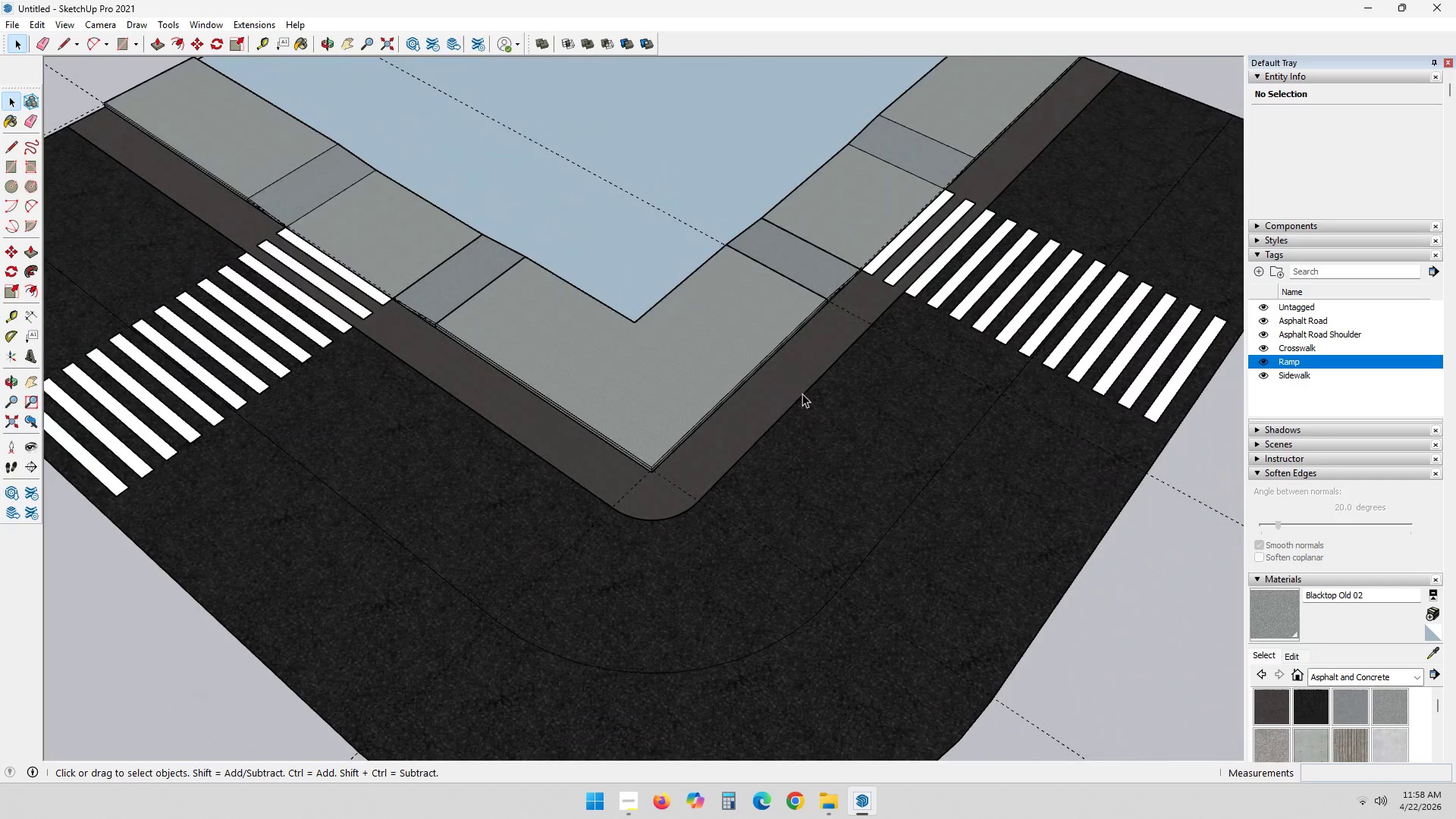 
scroll: coordinate [430, 328], scroll_direction: up, amount: 6.0
 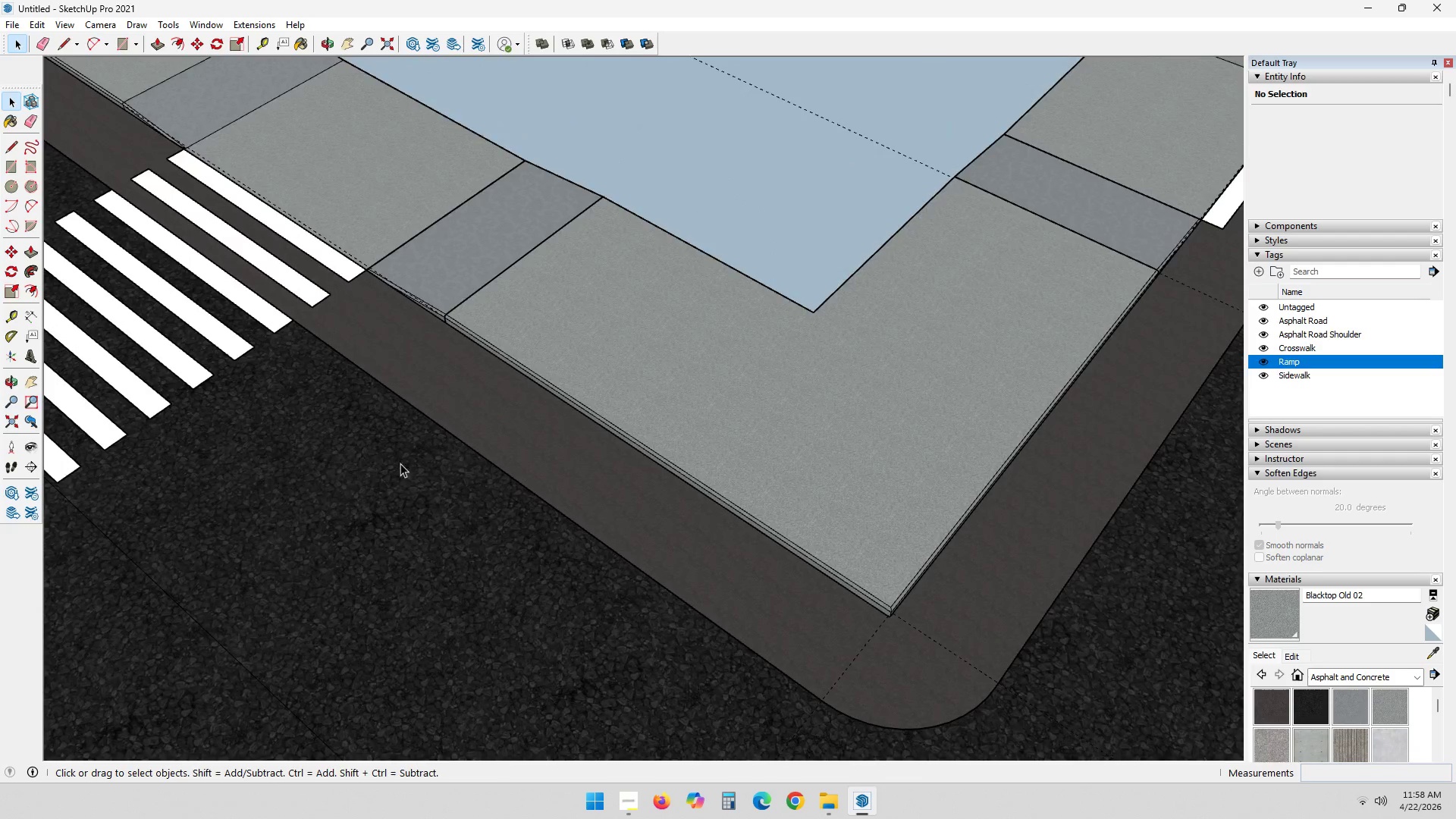 
hold_key(key=ShiftLeft, duration=0.31)
 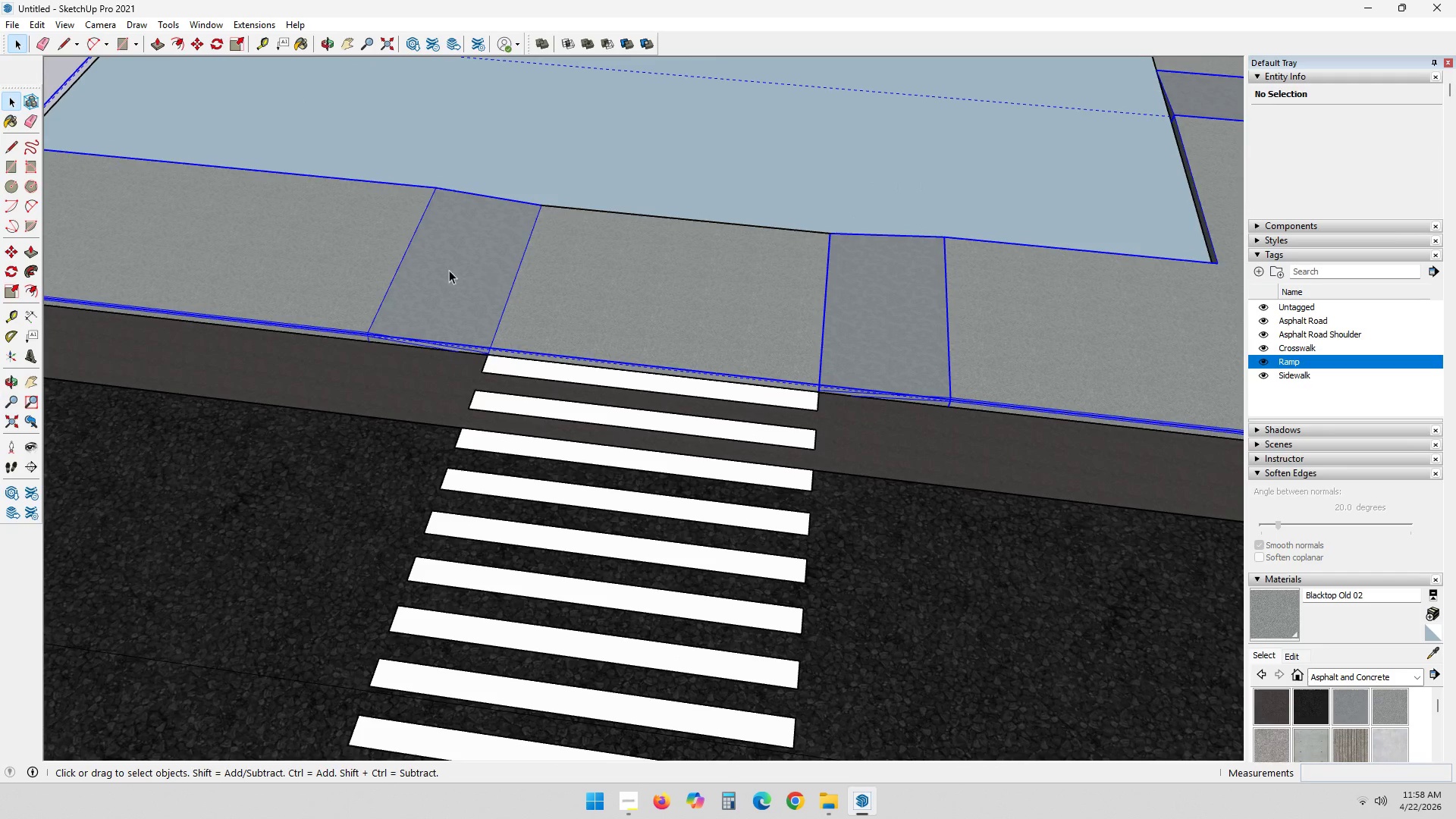 
double_click([447, 269])
 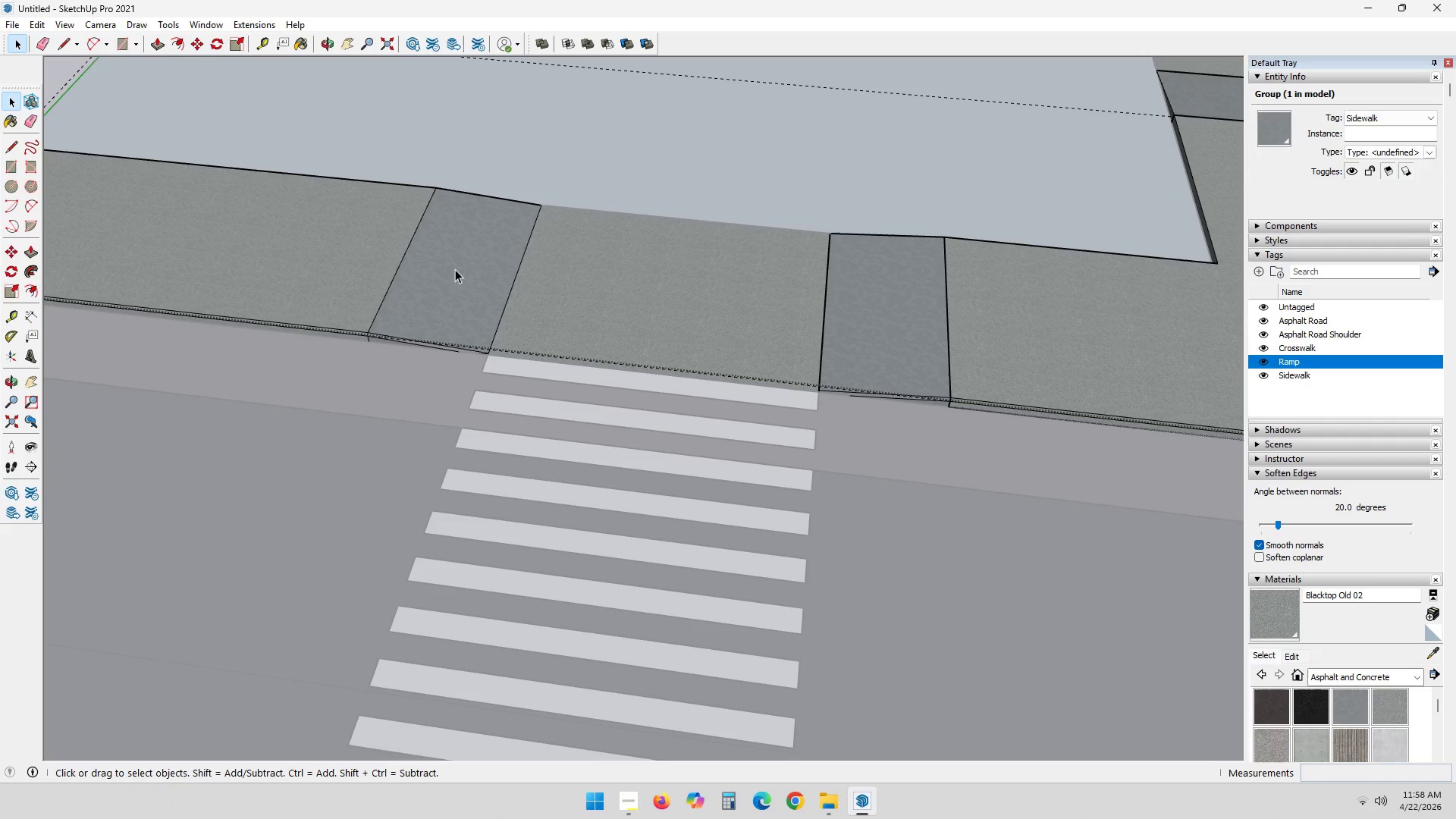 
triple_click([469, 269])
 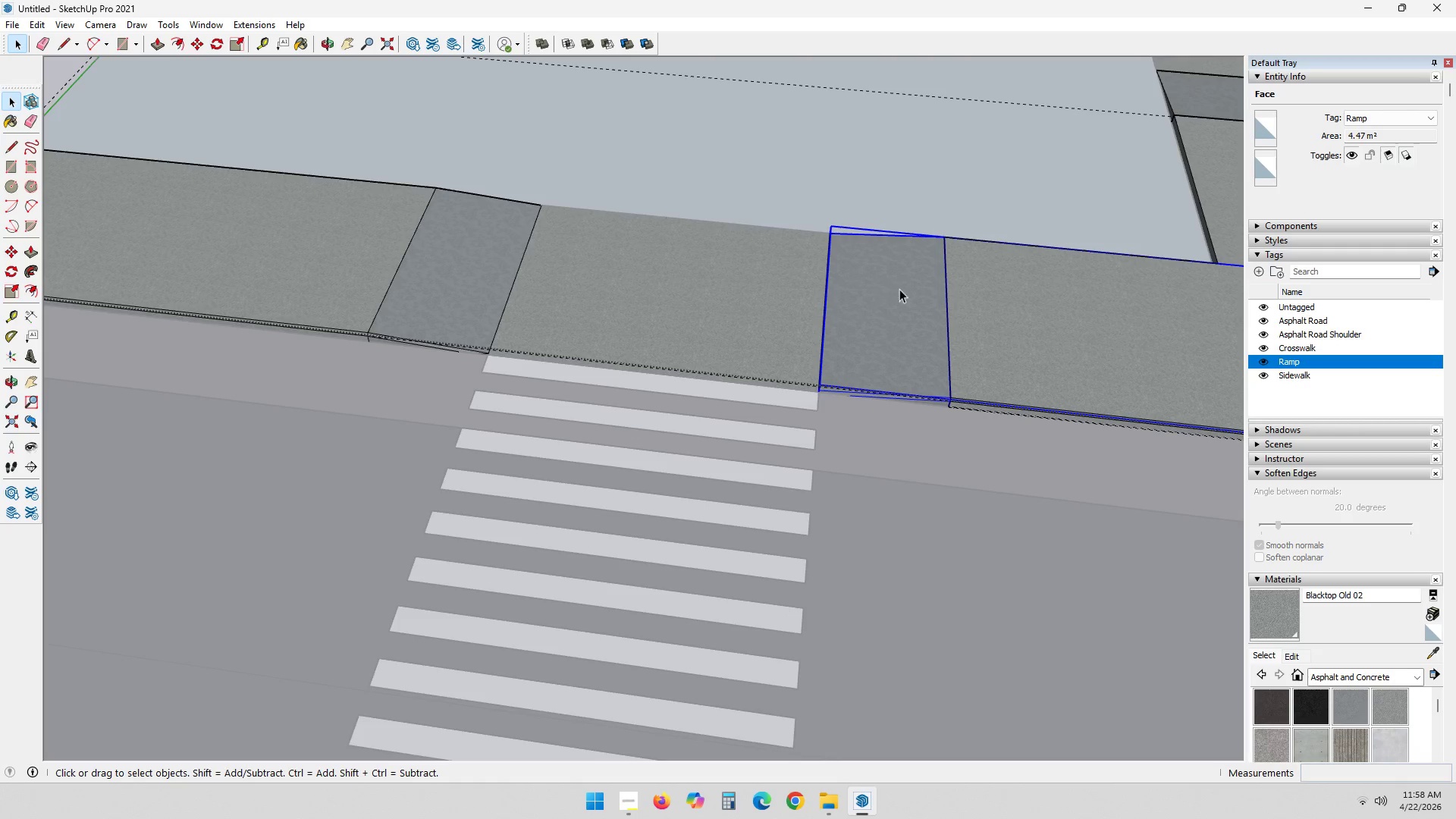 
key(Shift+ShiftLeft)
 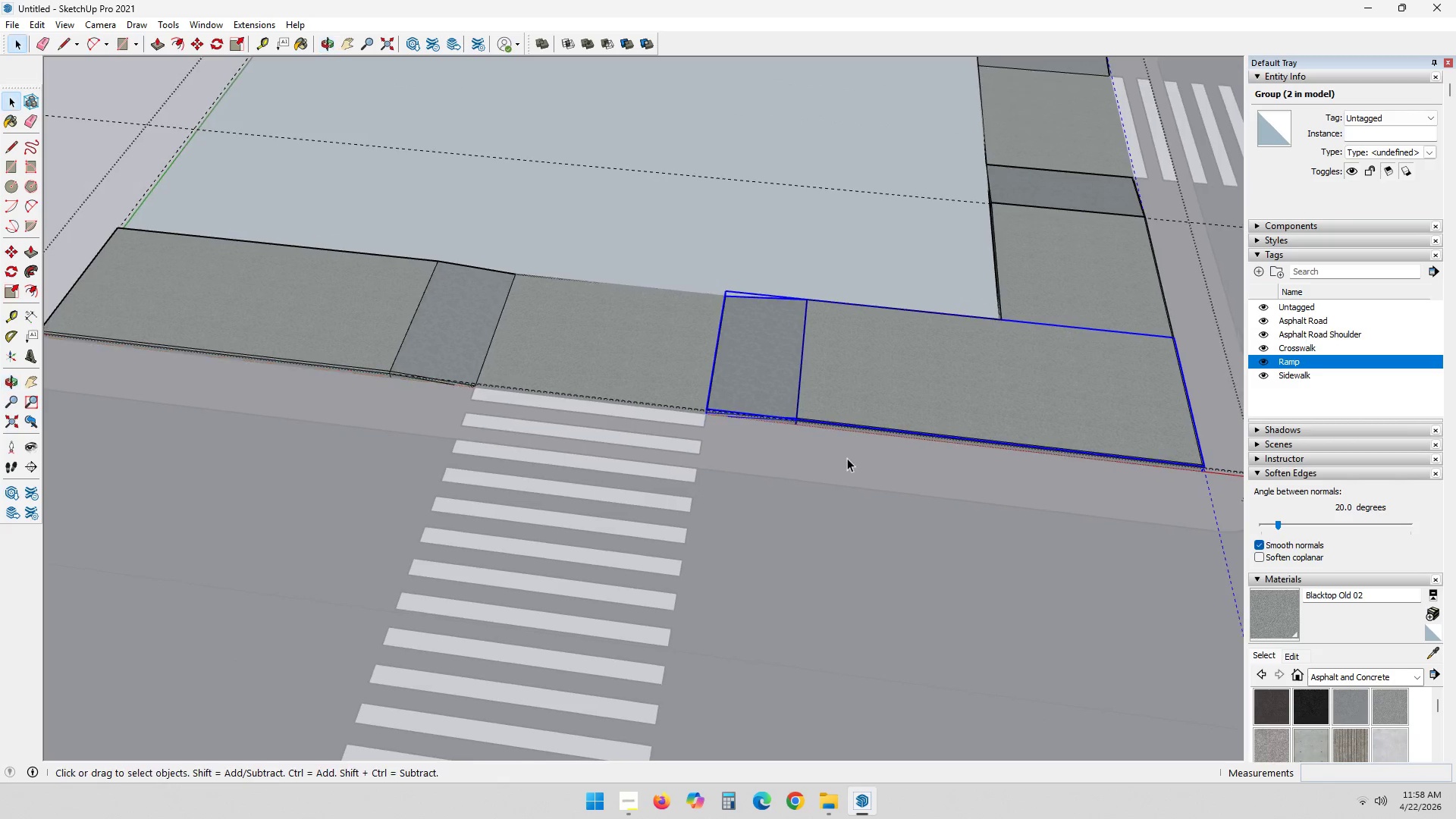 
scroll: coordinate [1029, 441], scroll_direction: down, amount: 4.0
 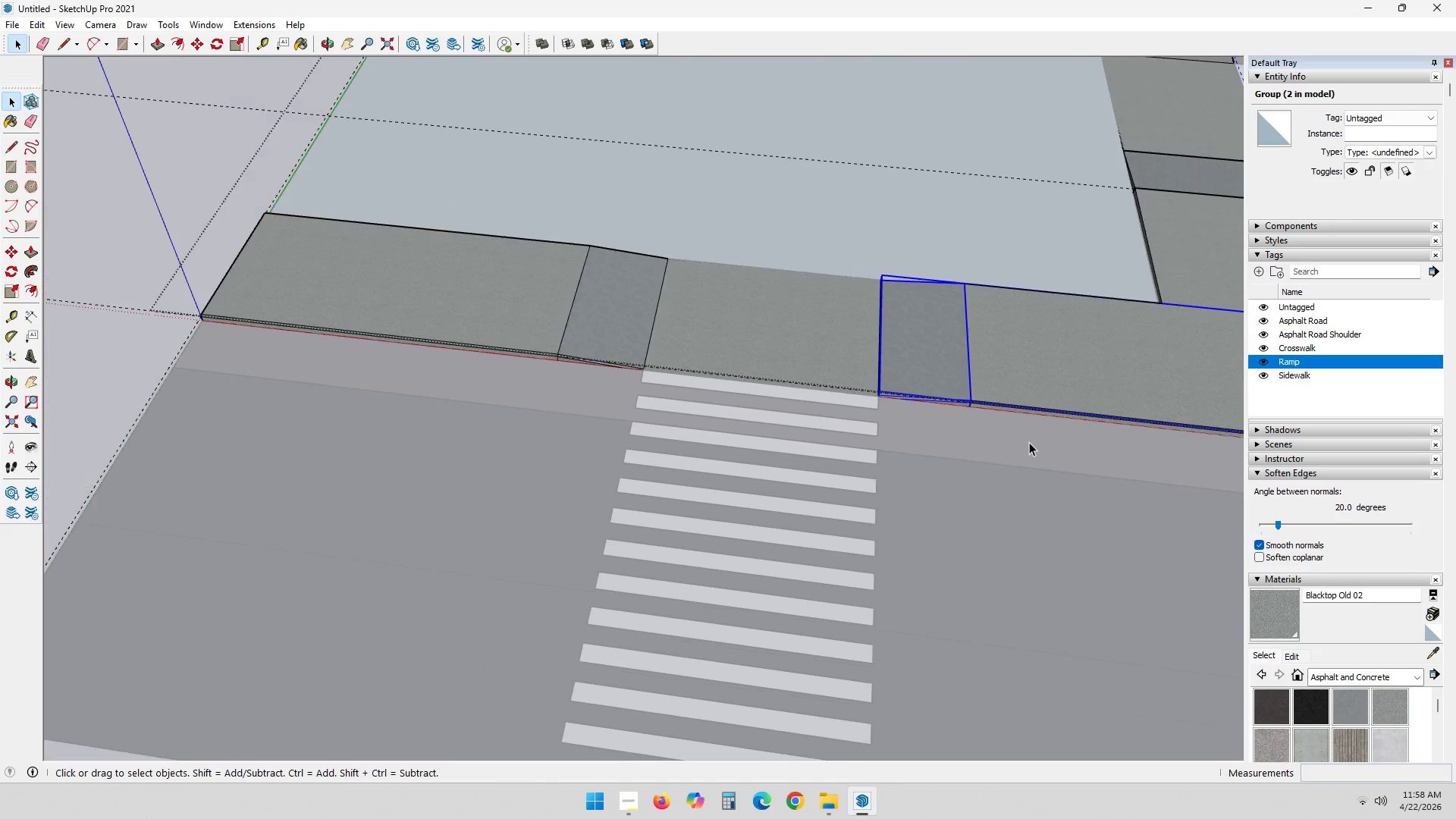 
scroll: coordinate [853, 450], scroll_direction: up, amount: 7.0
 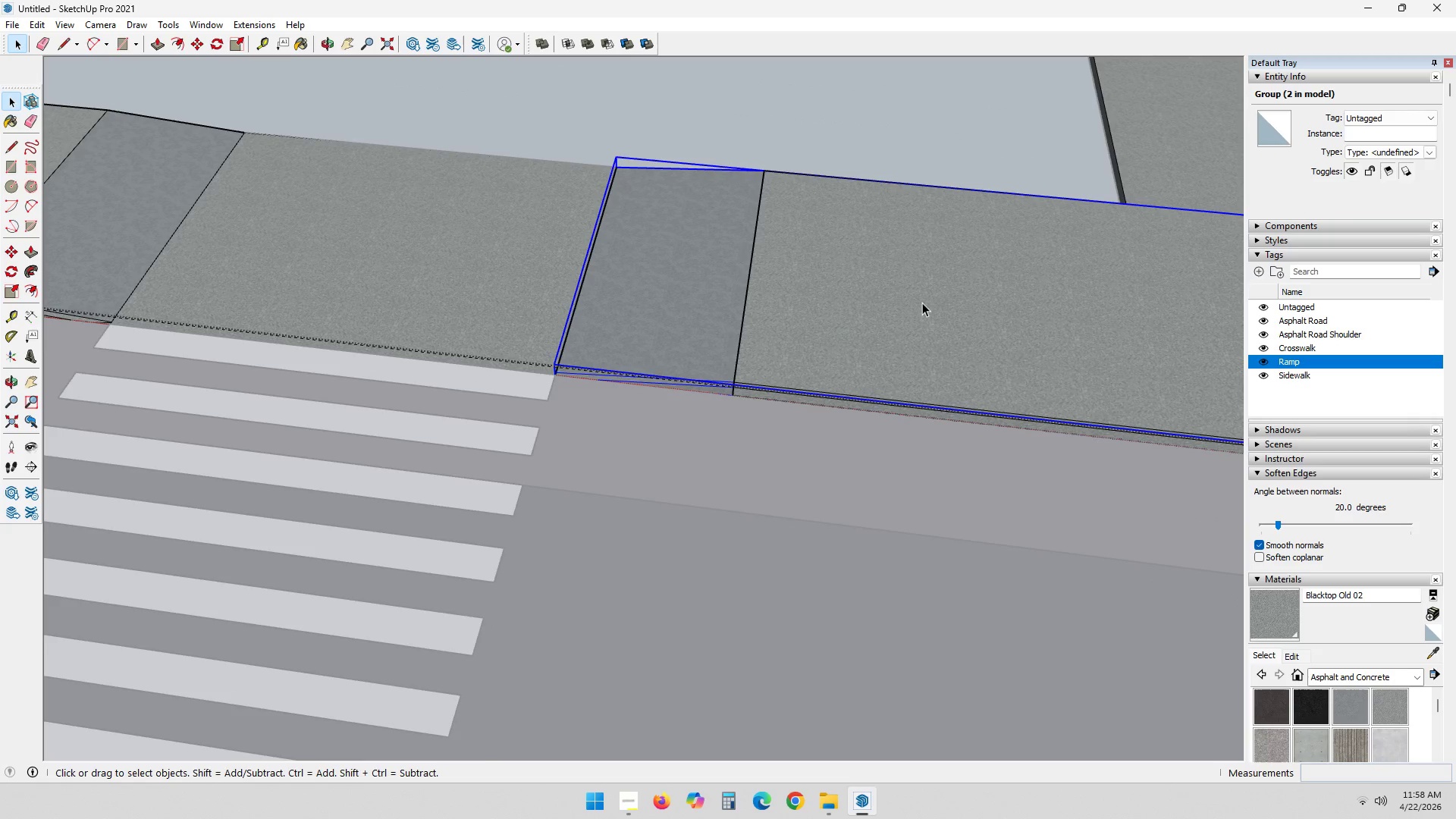 
scroll: coordinate [935, 320], scroll_direction: down, amount: 8.0
 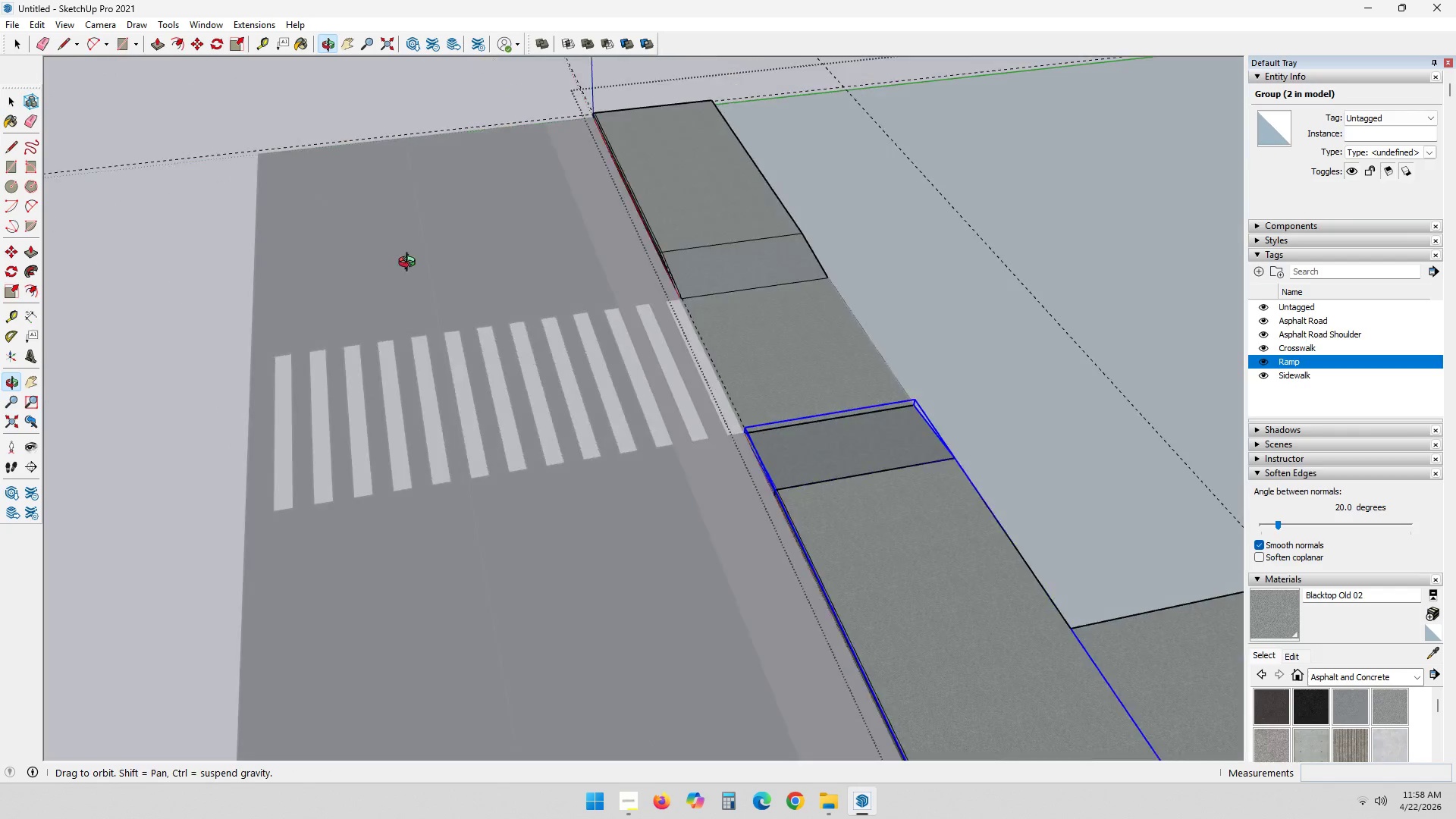 
key(Shift+ShiftLeft)
 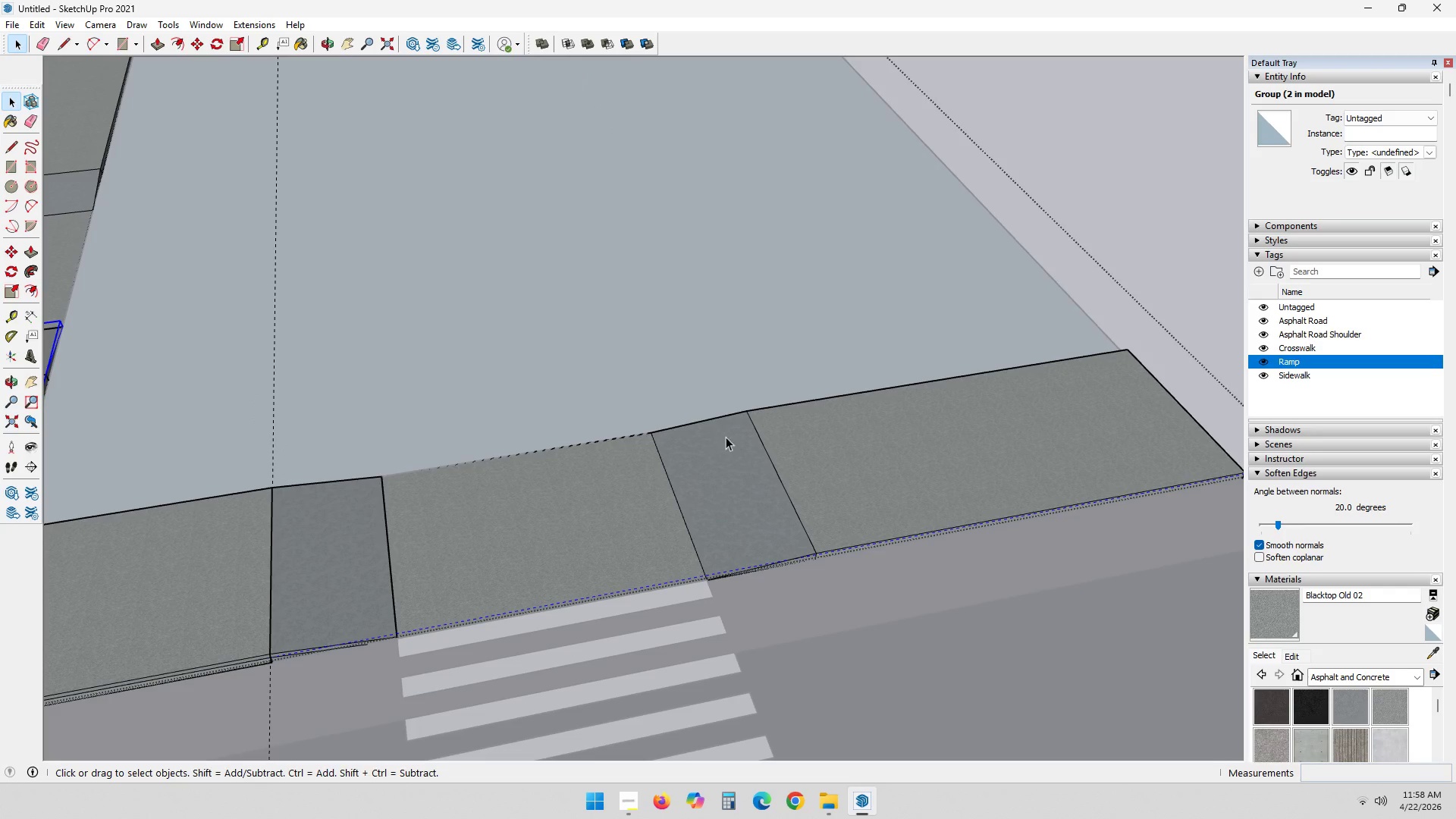 
scroll: coordinate [749, 546], scroll_direction: up, amount: 9.0
 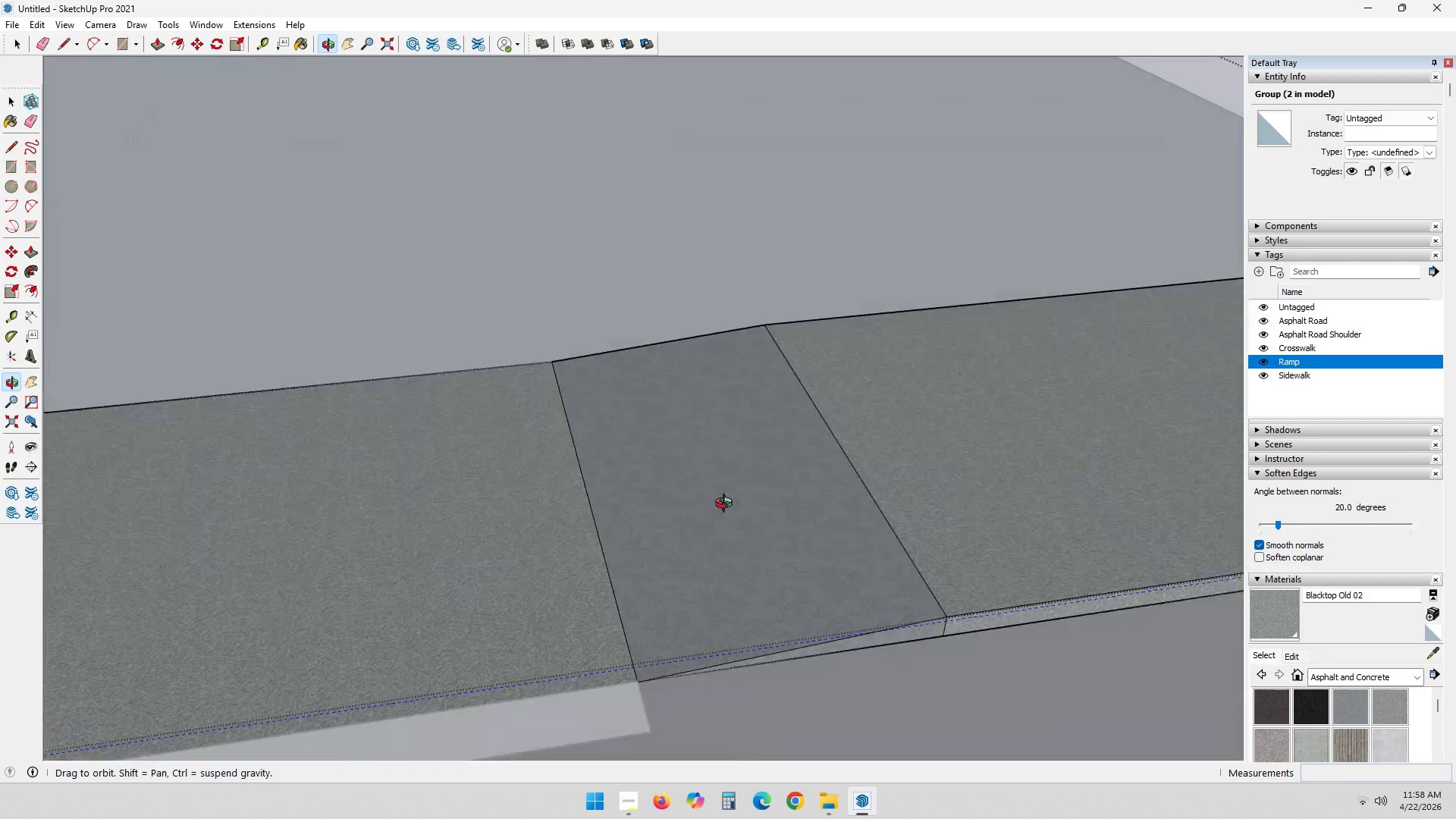 
hold_key(key=ShiftLeft, duration=0.42)
 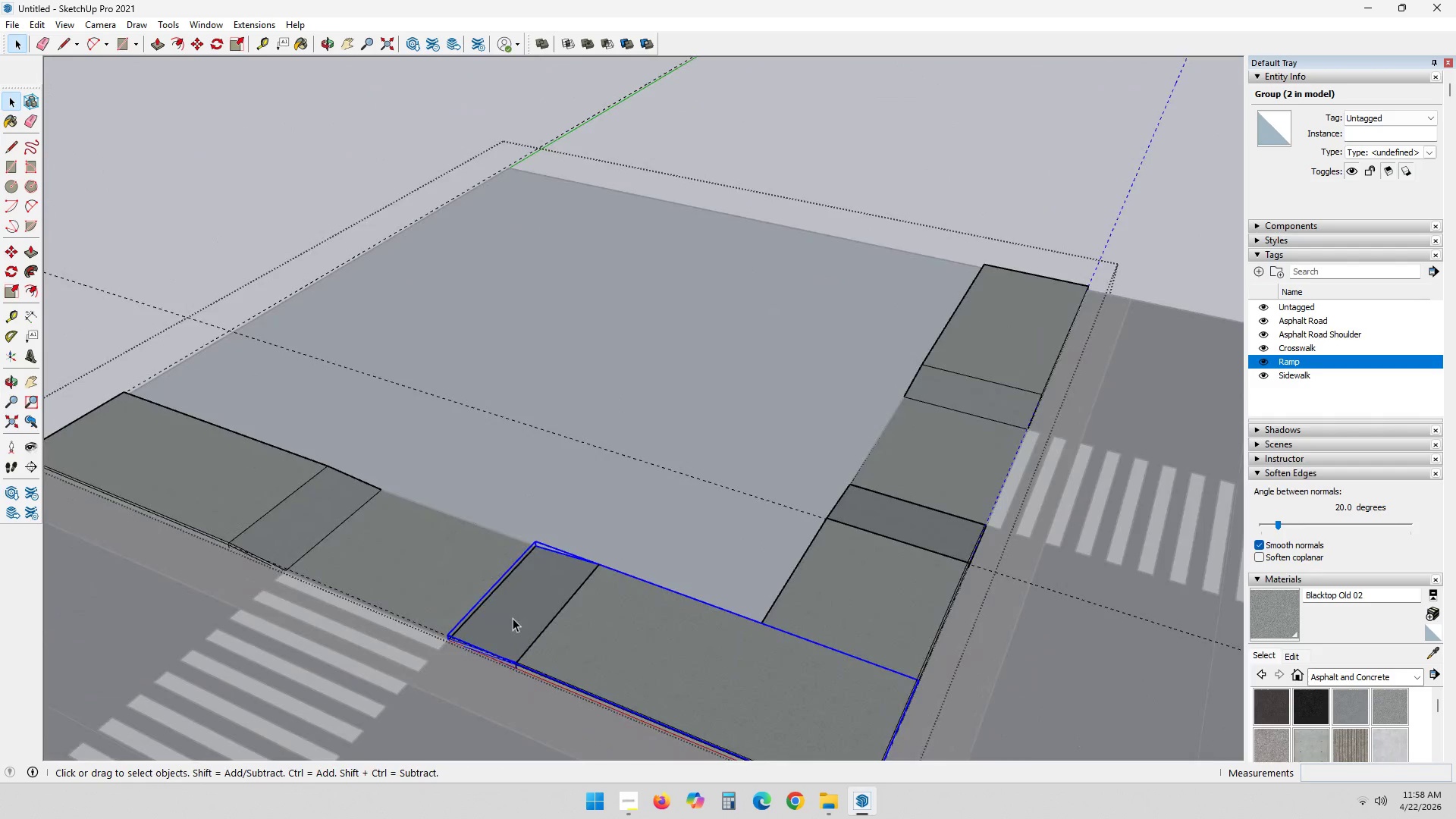 
scroll: coordinate [382, 603], scroll_direction: down, amount: 17.0
 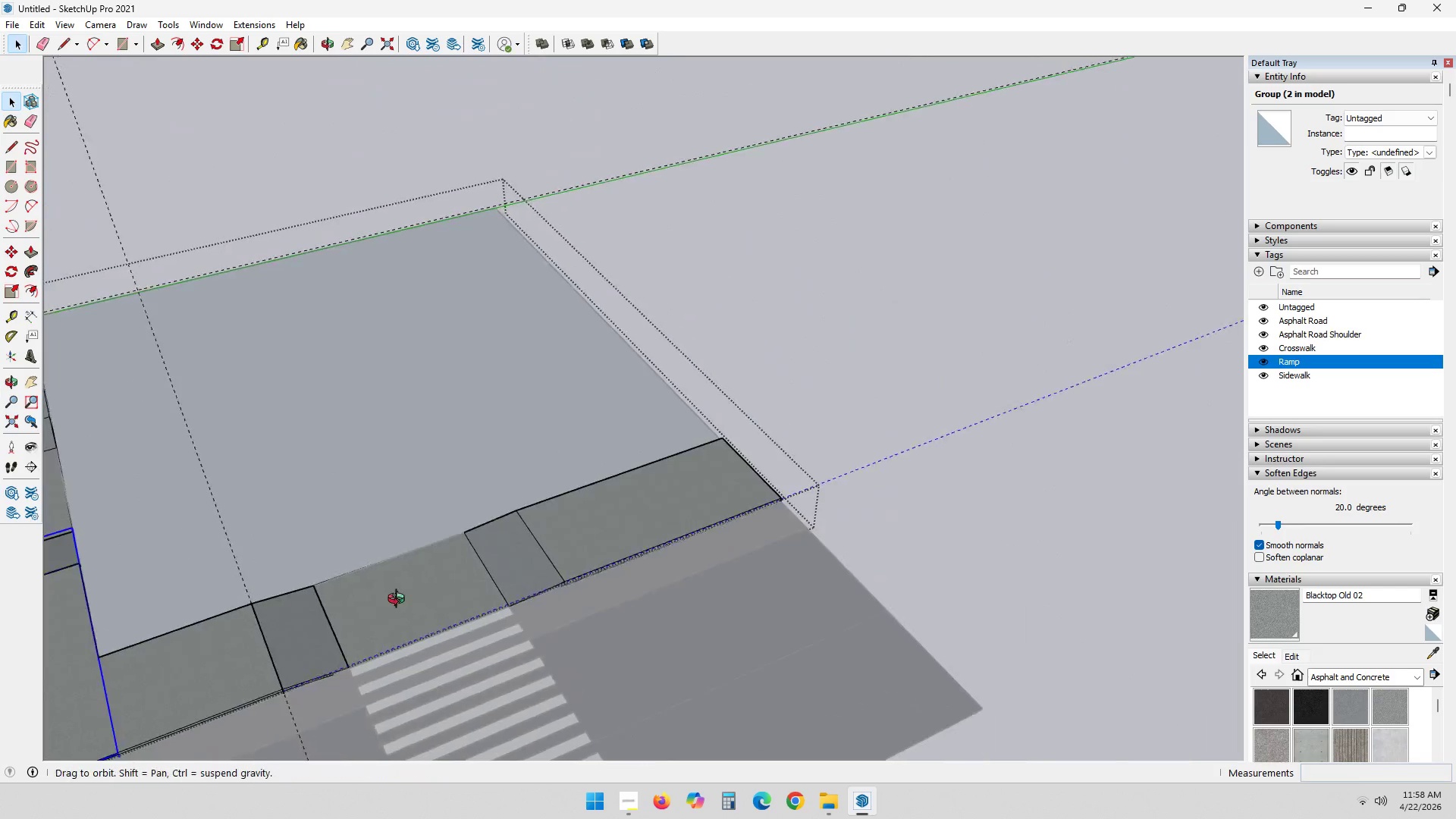 
scroll: coordinate [532, 617], scroll_direction: up, amount: 4.0
 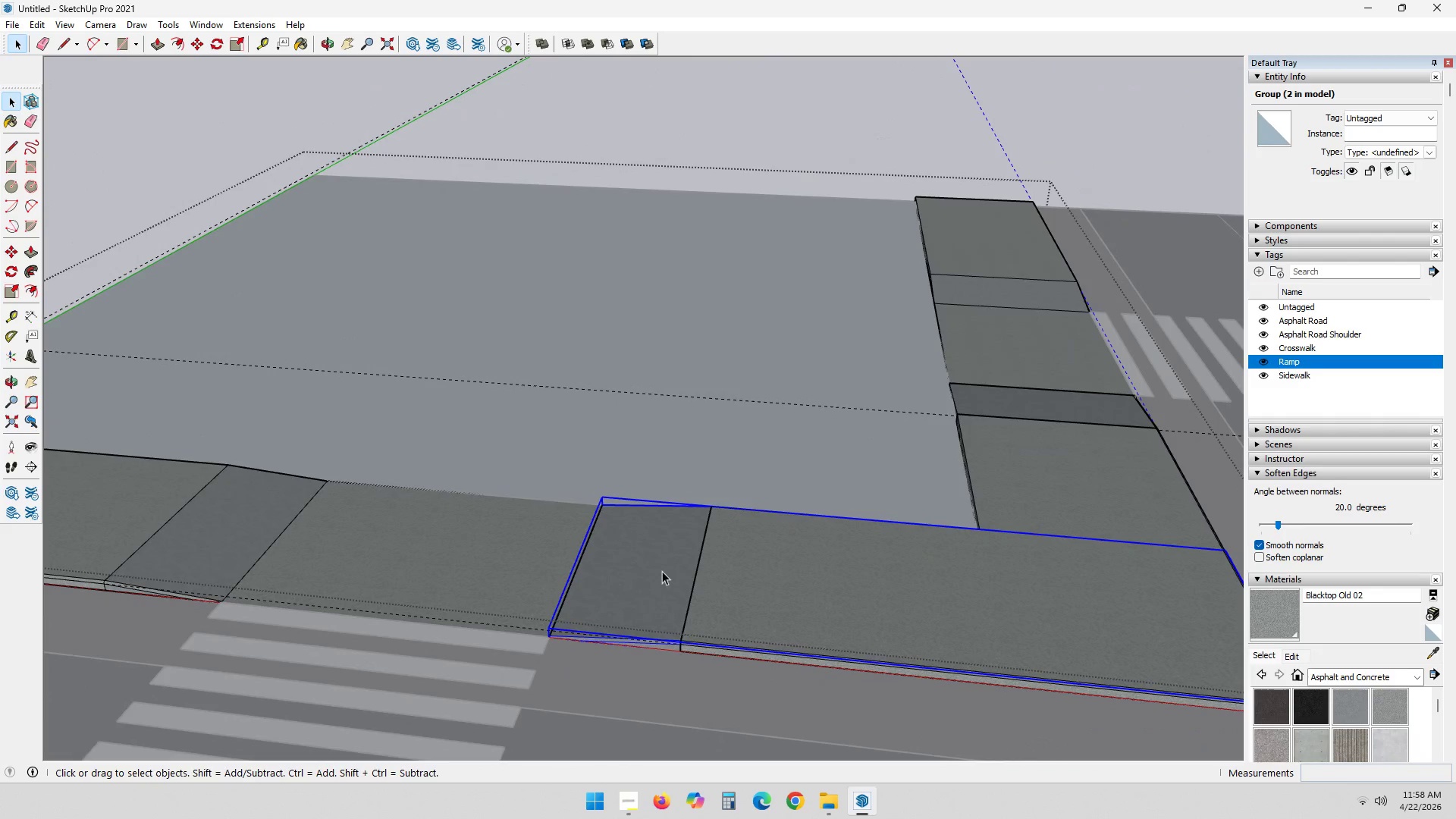 
right_click([661, 571])
 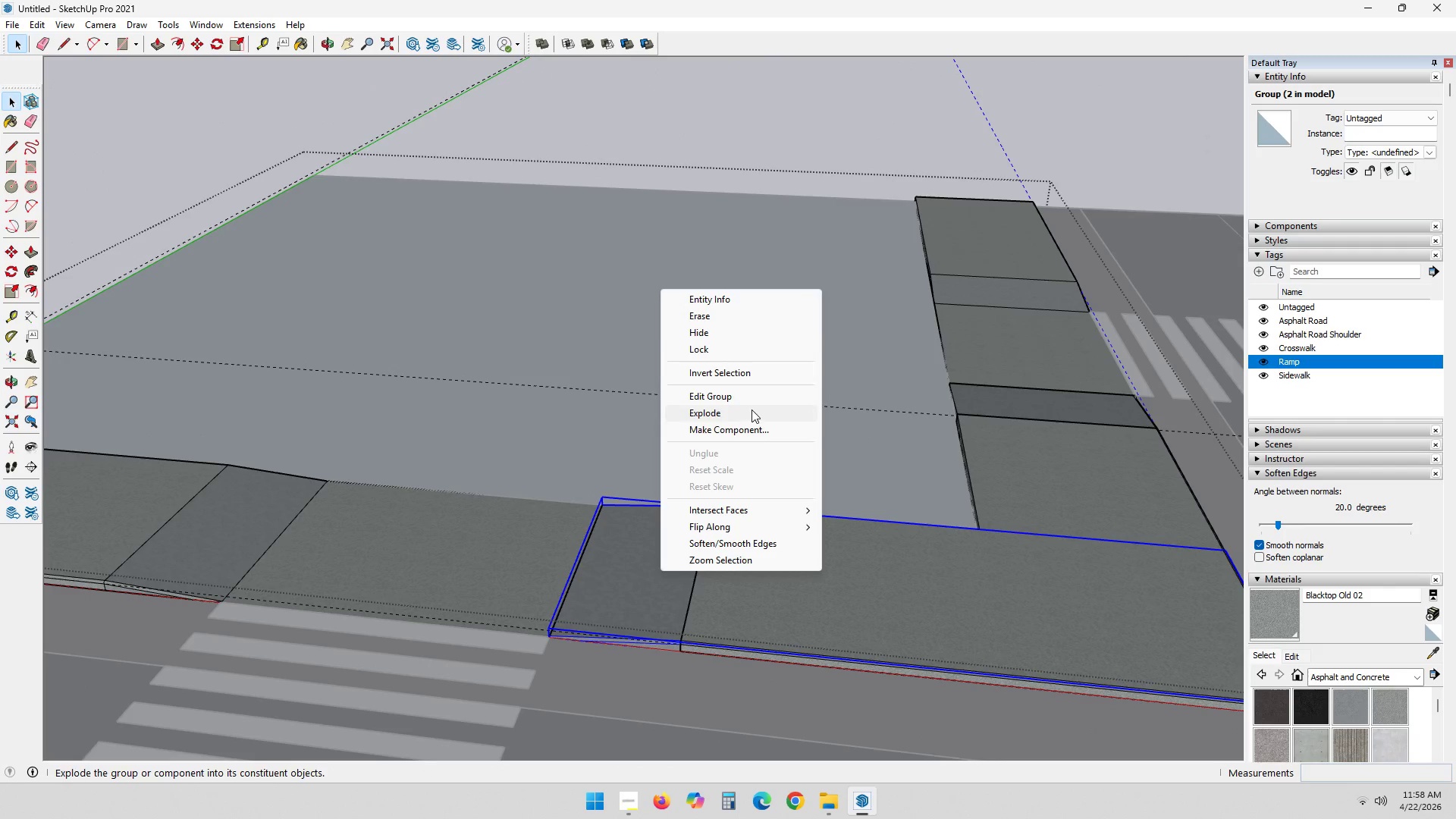 
left_click([748, 411])
 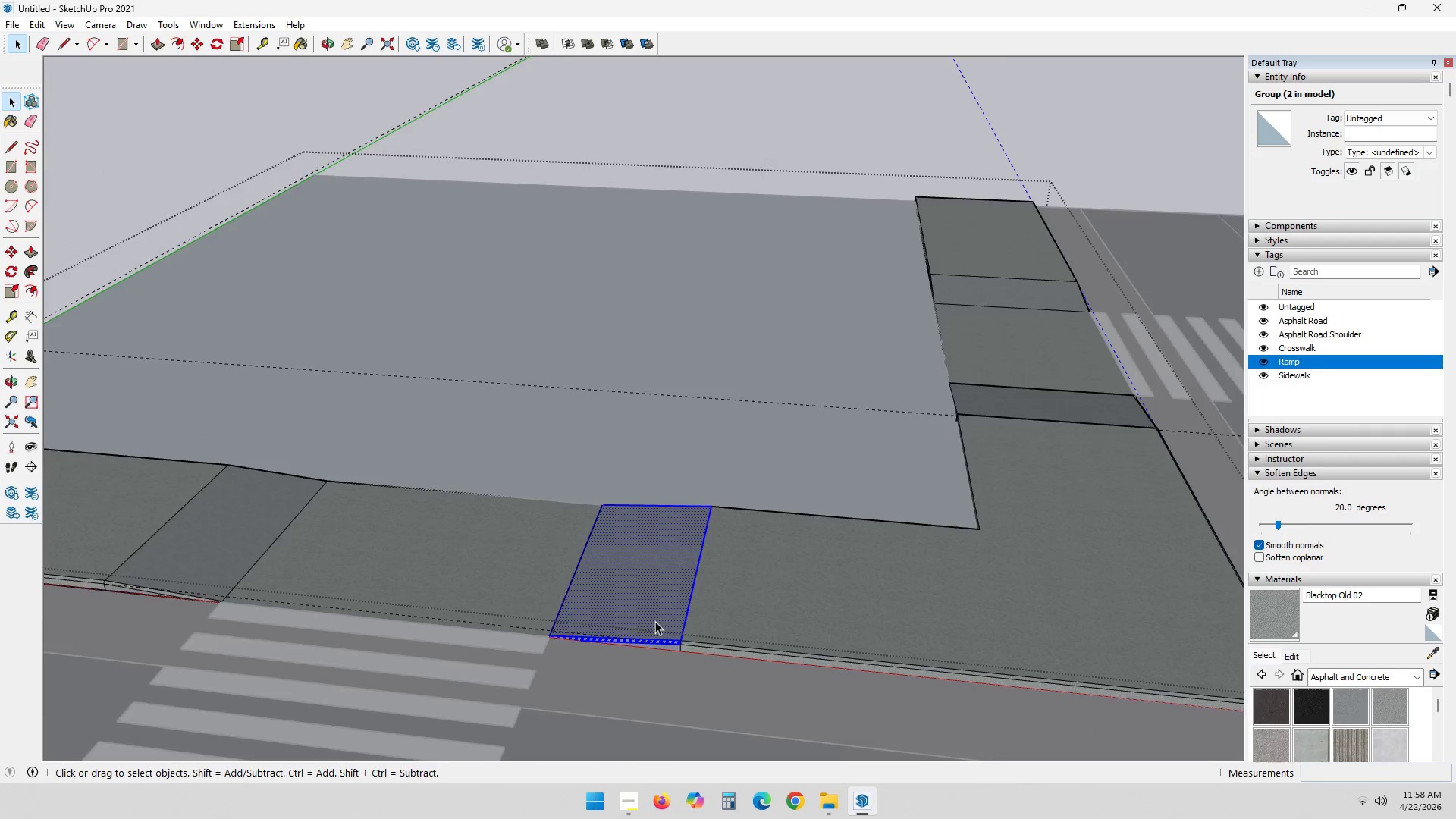 
scroll: coordinate [460, 653], scroll_direction: up, amount: 18.0
 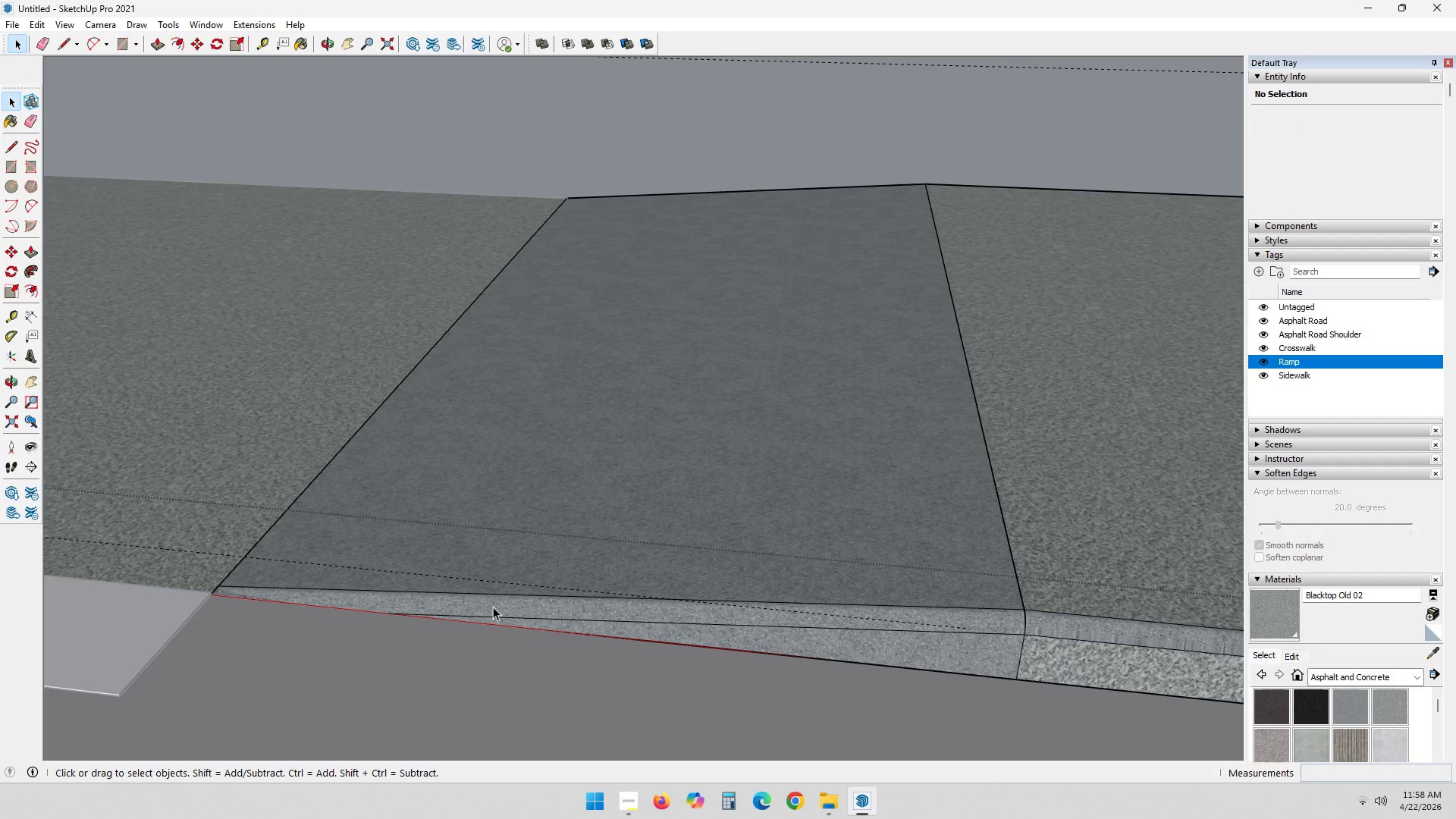 
left_click([487, 604])
 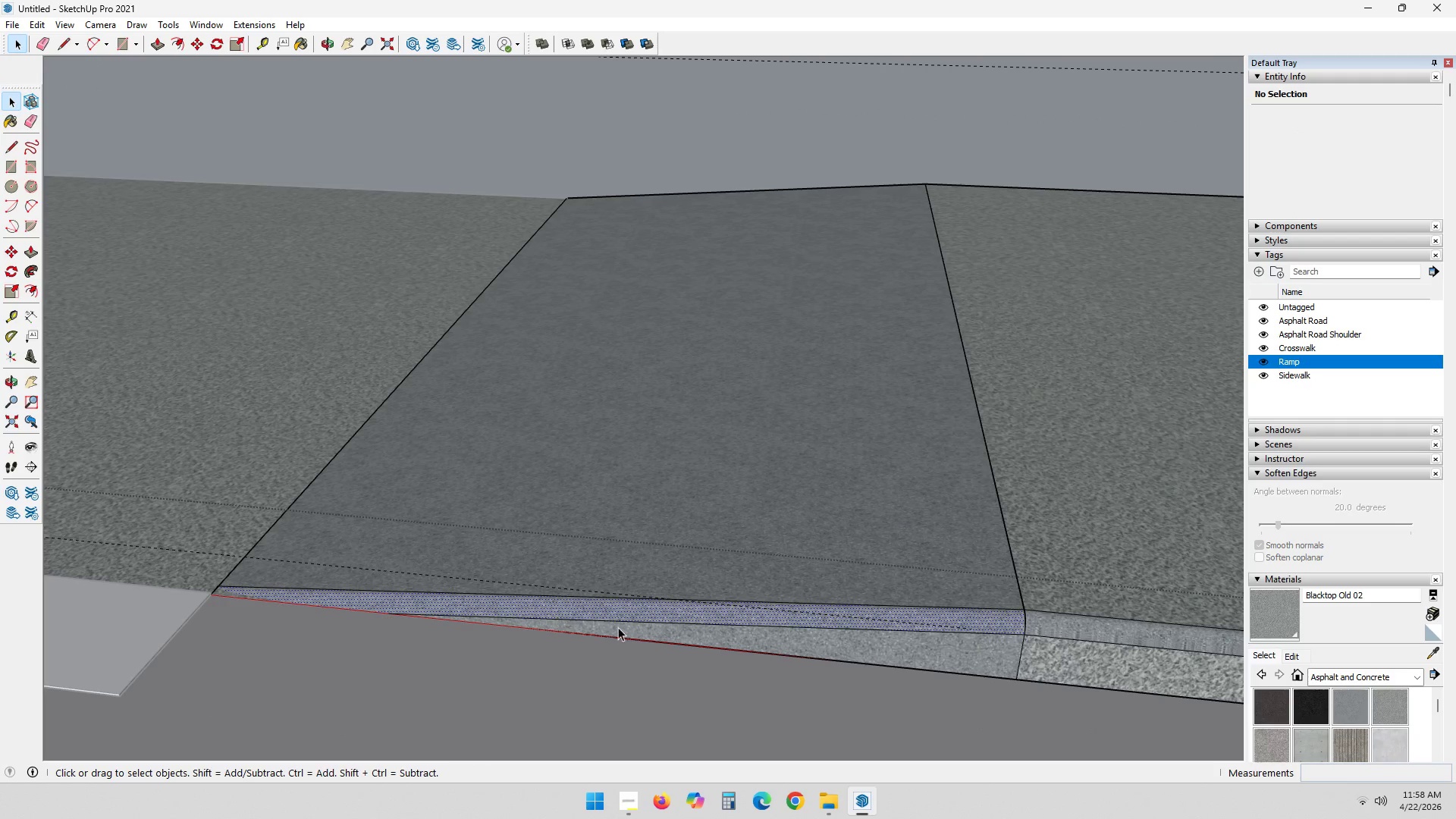 
key(Control+ControlLeft)
 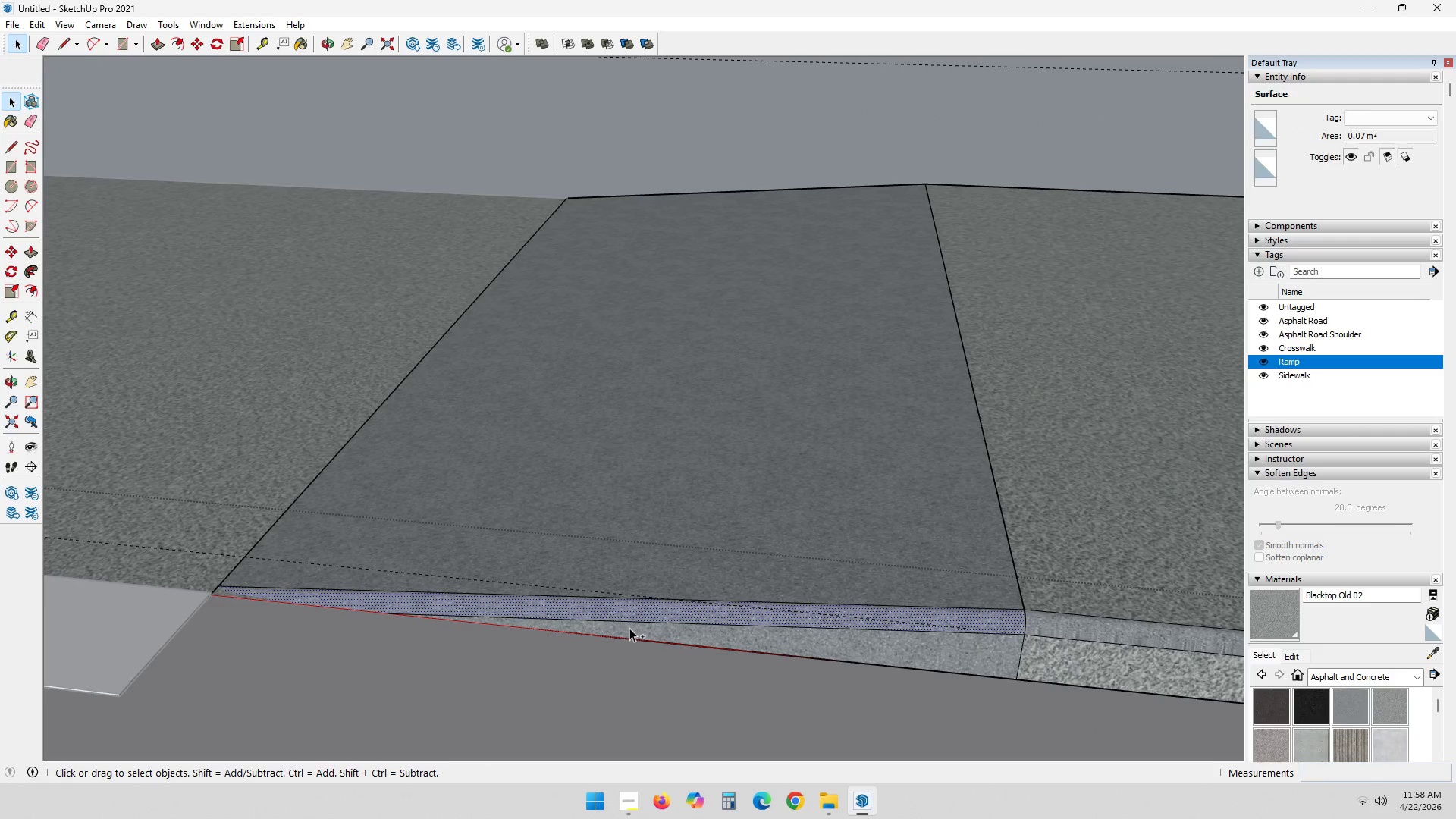 
left_click([631, 628])
 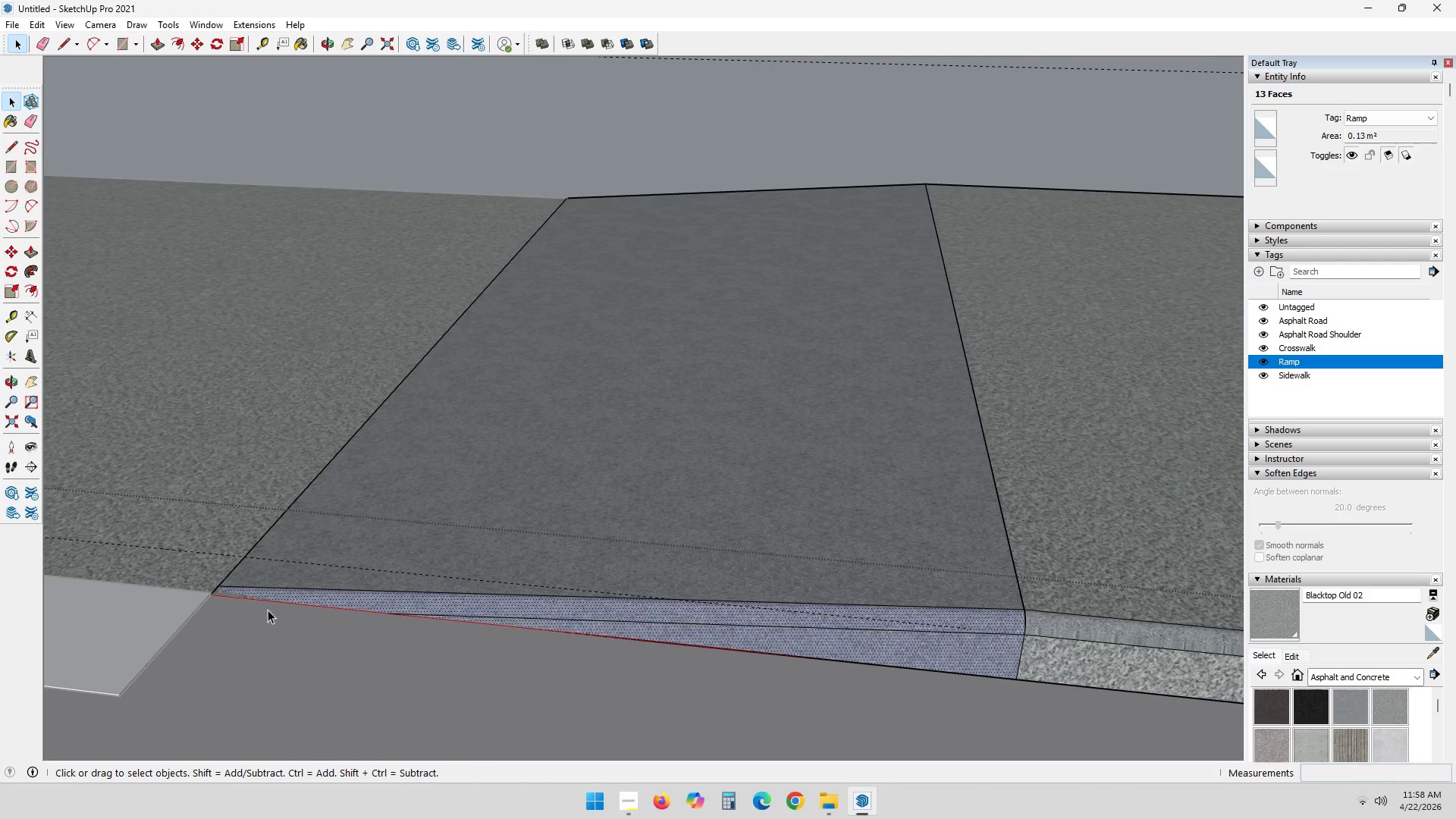 
scroll: coordinate [183, 591], scroll_direction: up, amount: 7.0
 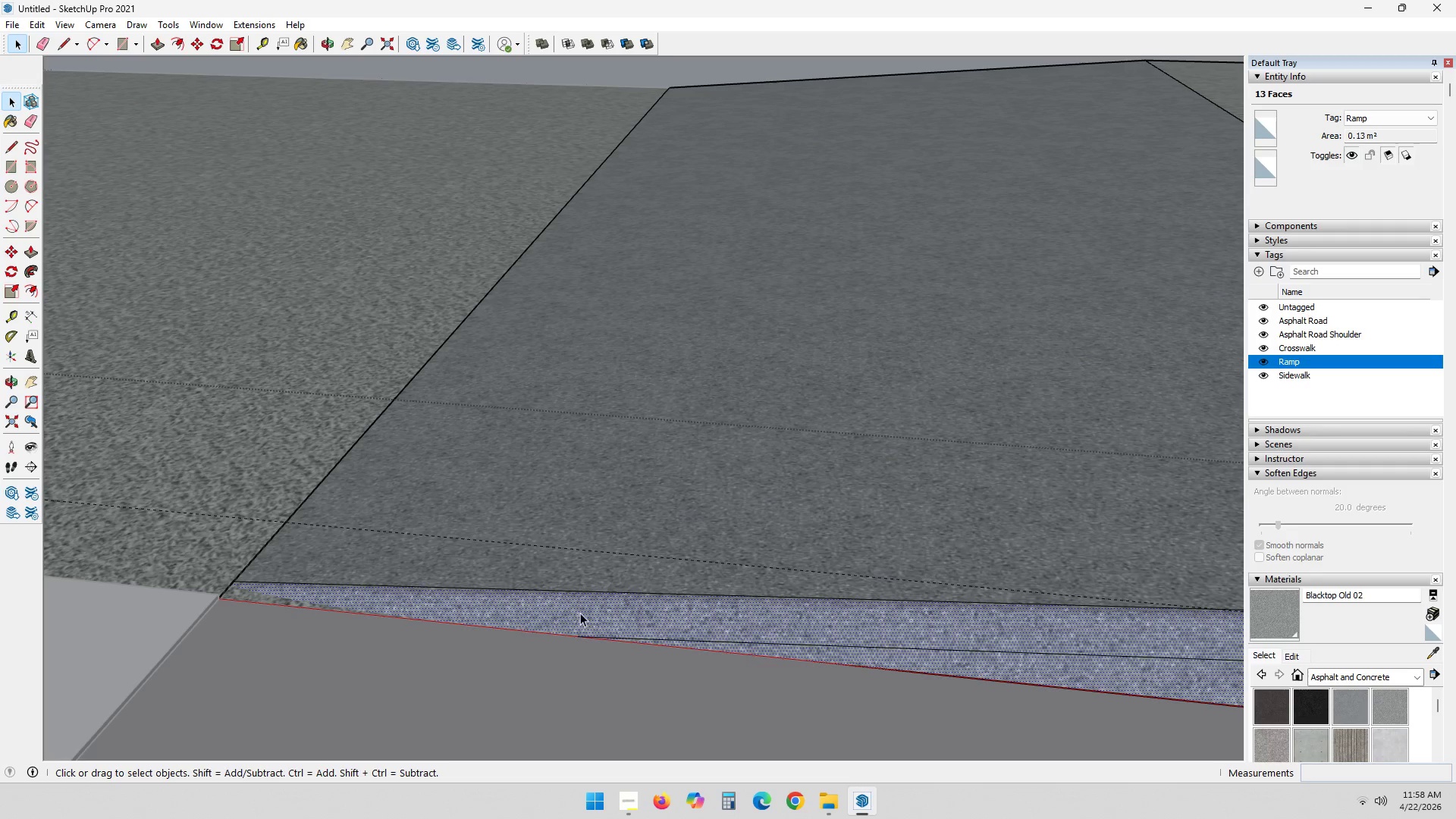 
left_click([581, 613])
 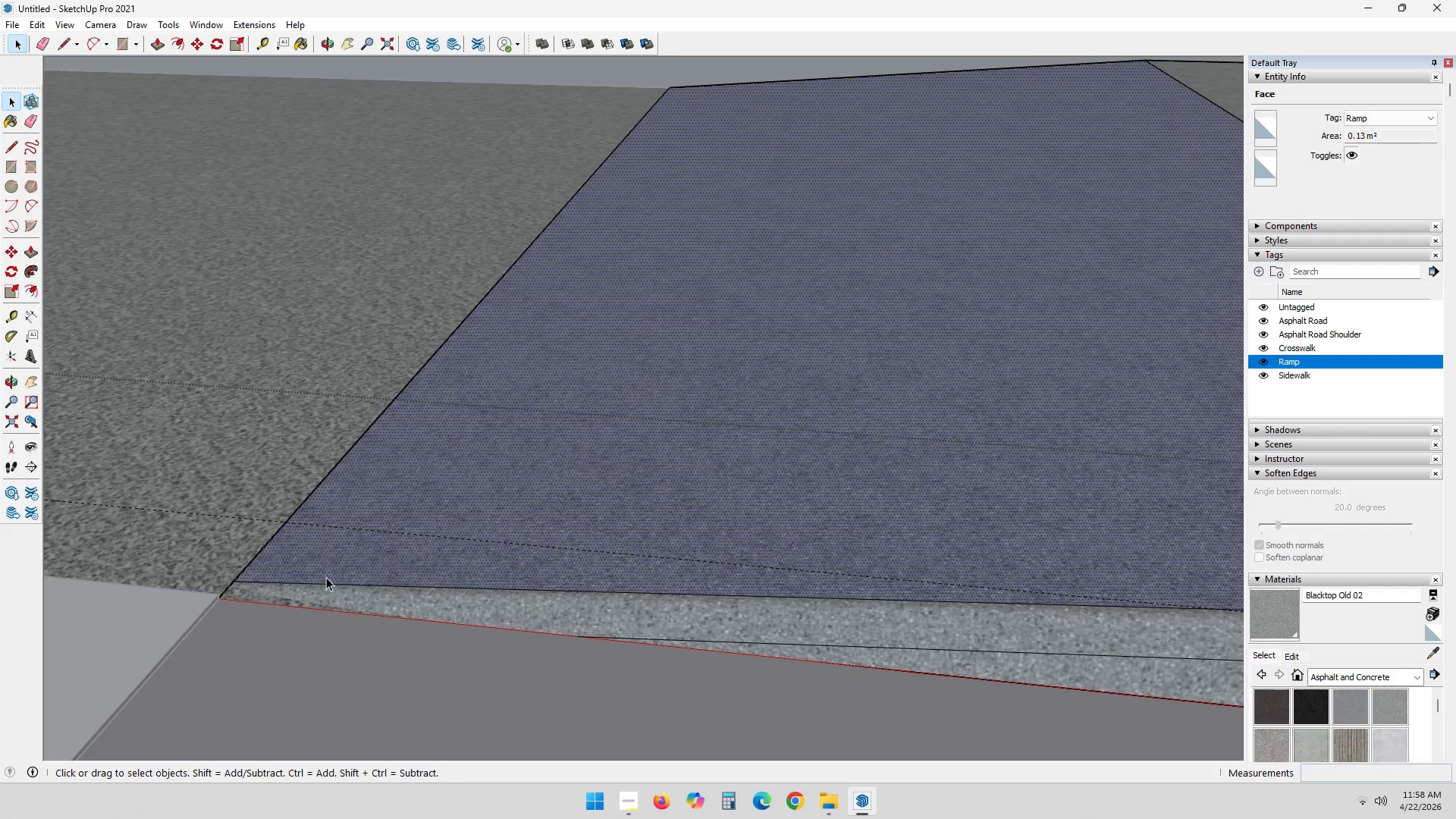 
left_click([250, 598])
 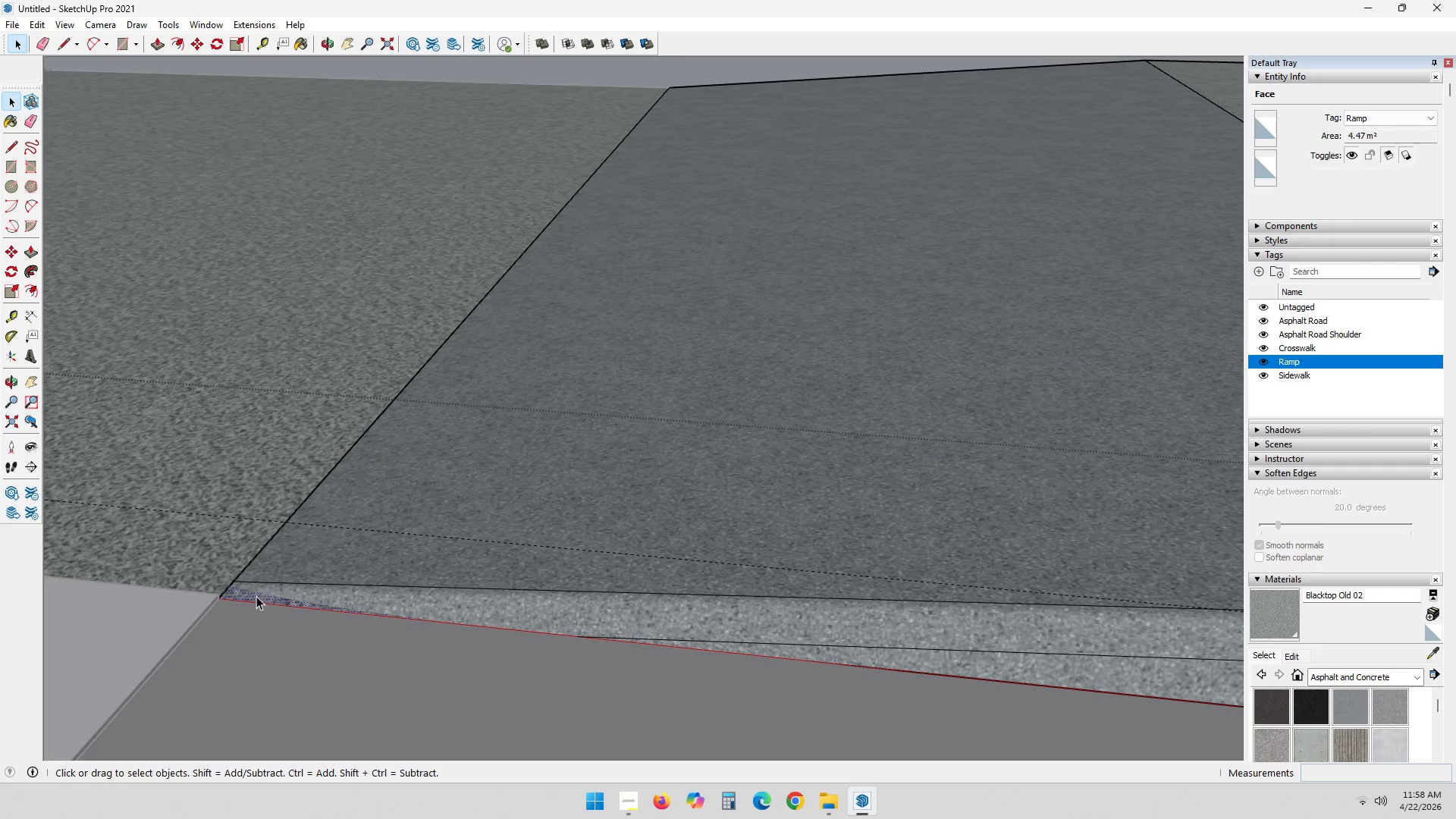 
key(Control+ControlLeft)
 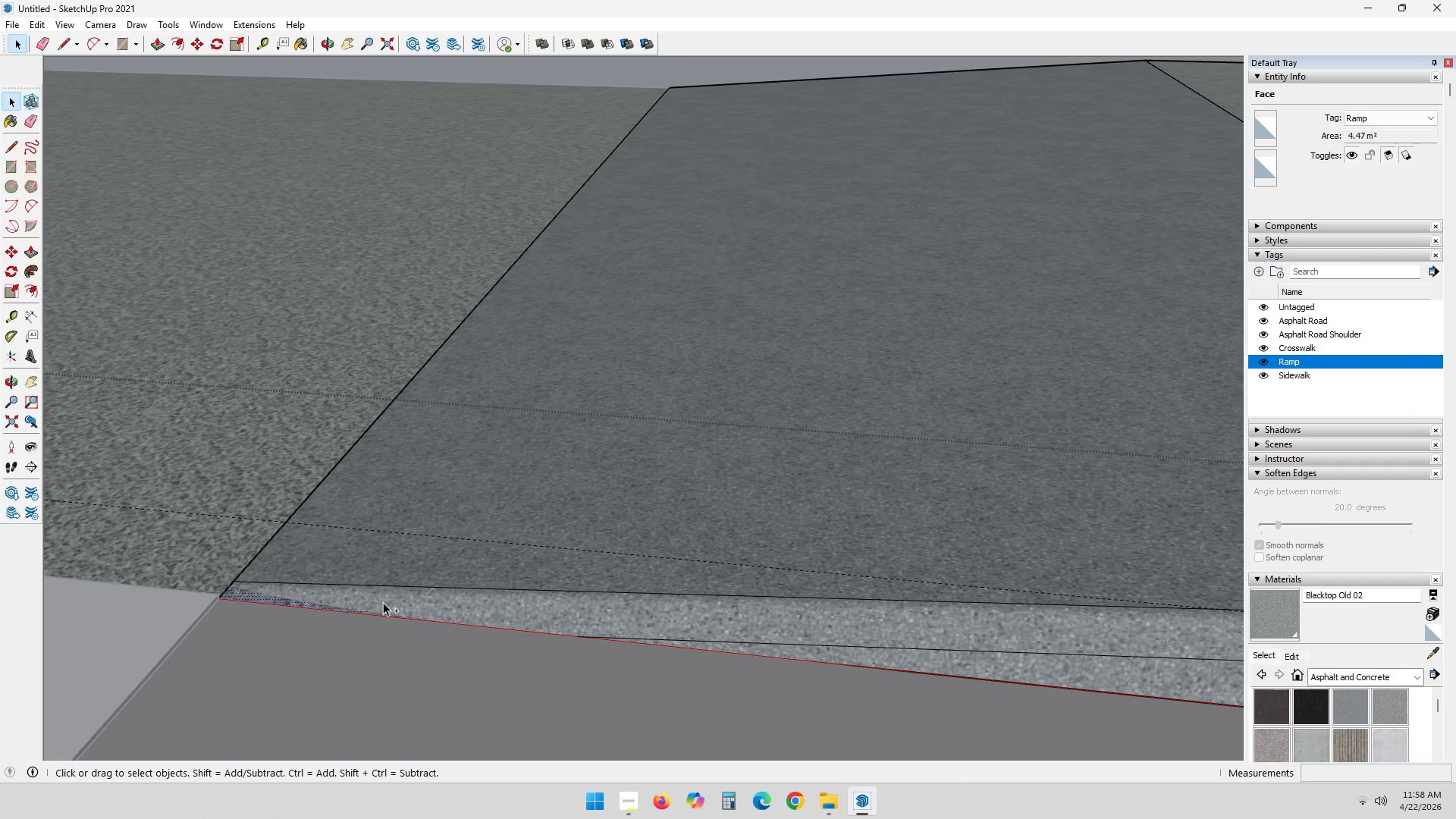 
left_click([383, 602])
 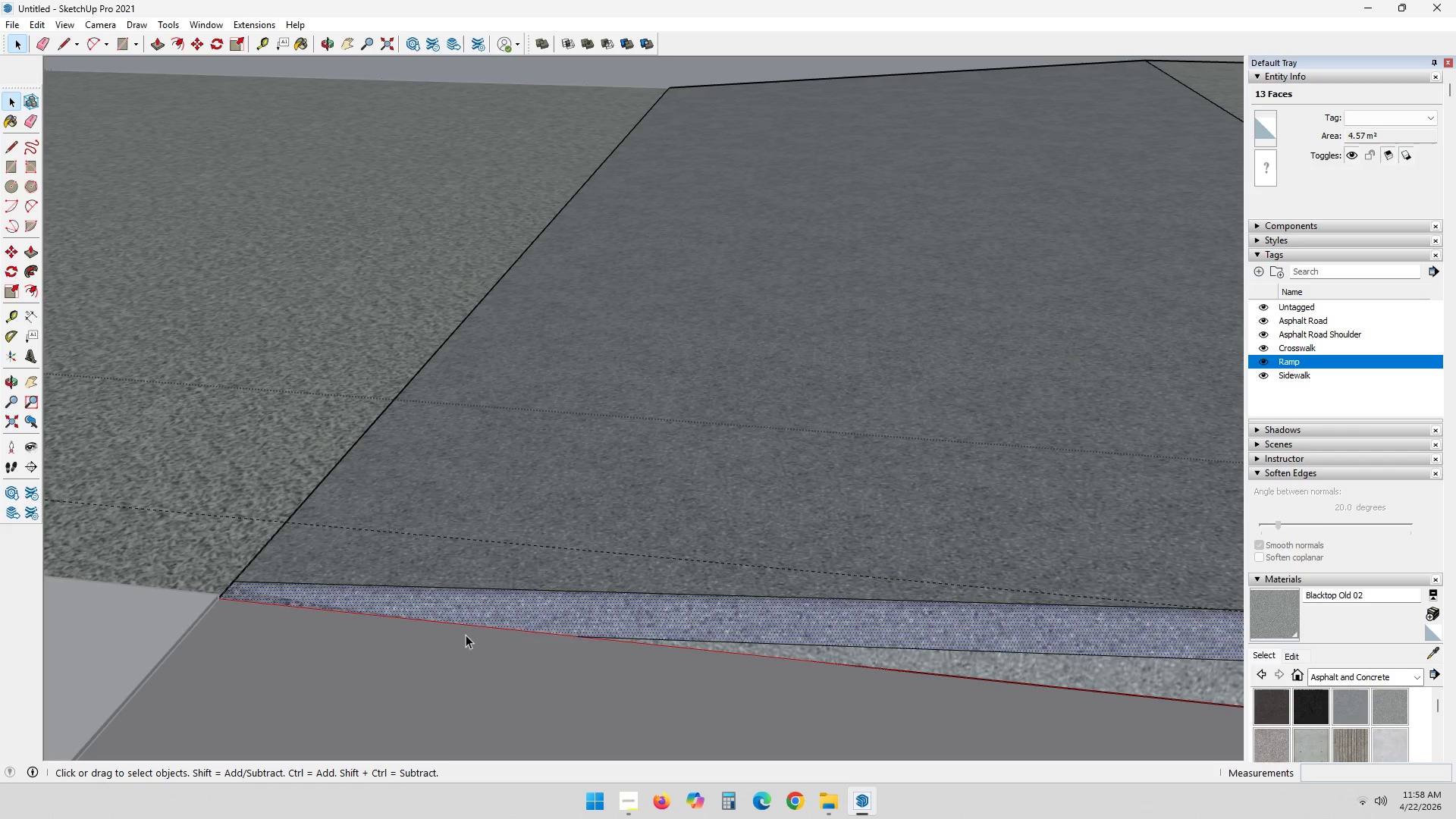 
right_click([491, 617])
 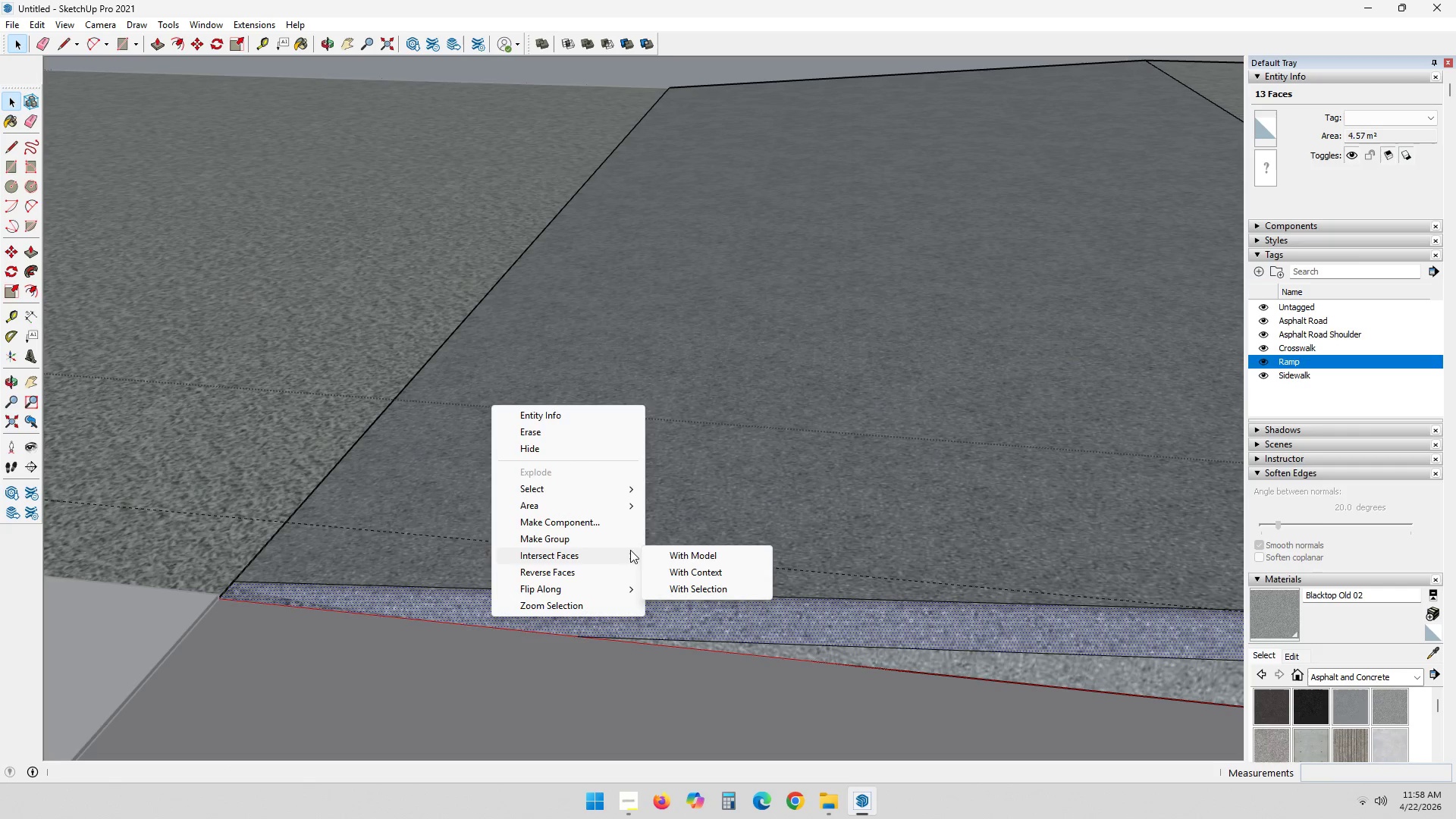 
left_click([704, 556])
 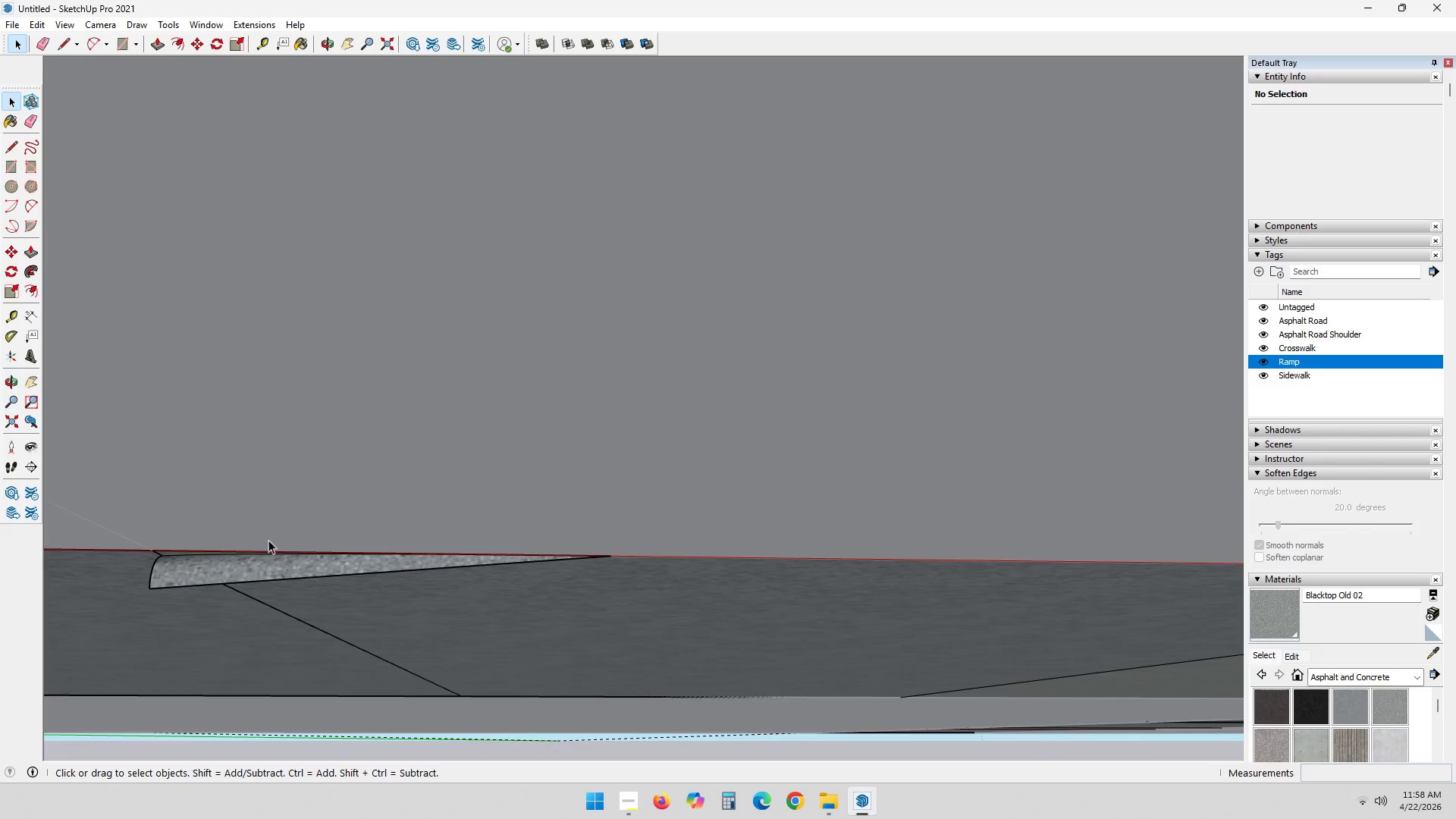 
key(E)
 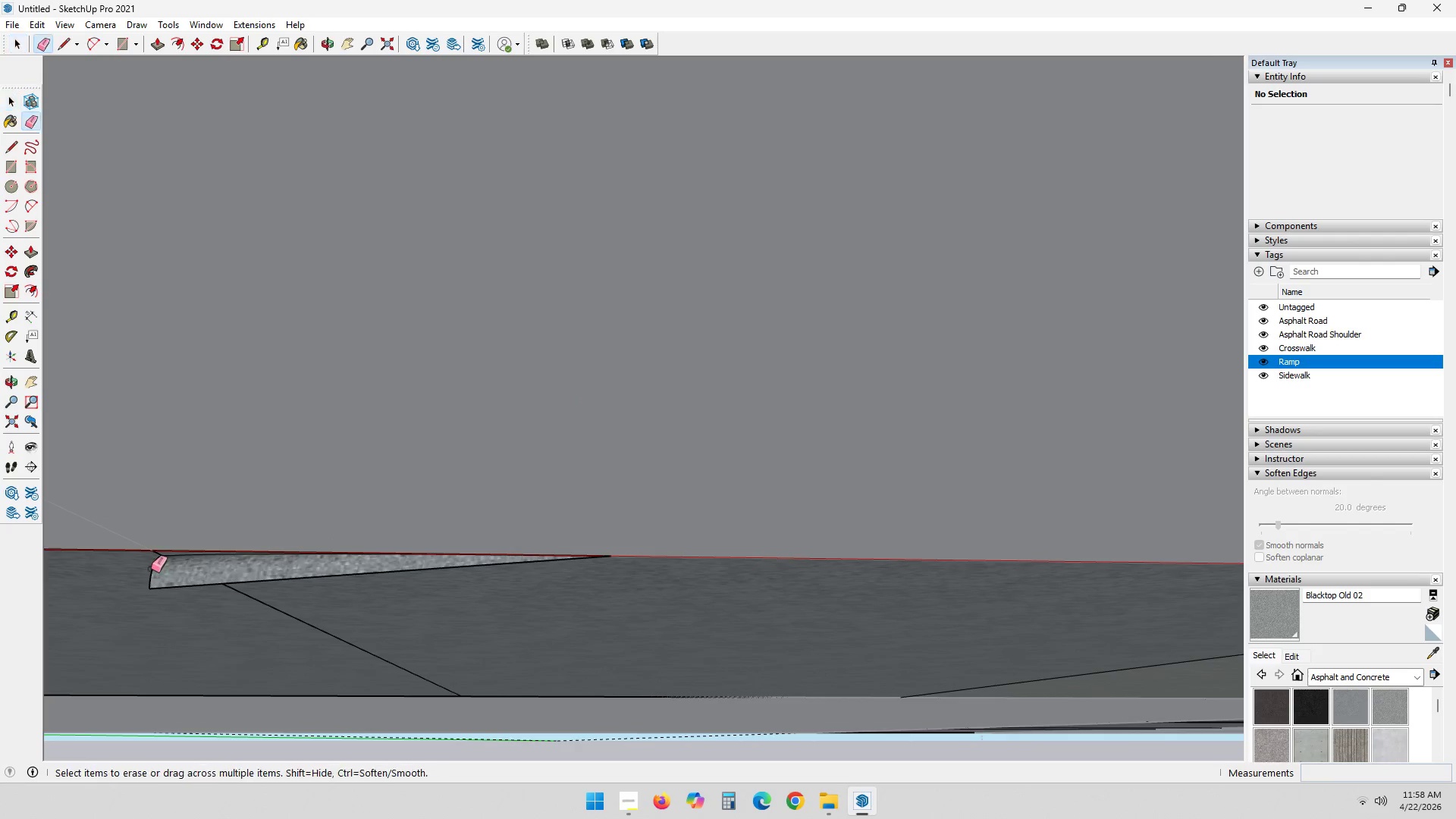 
left_click([151, 569])
 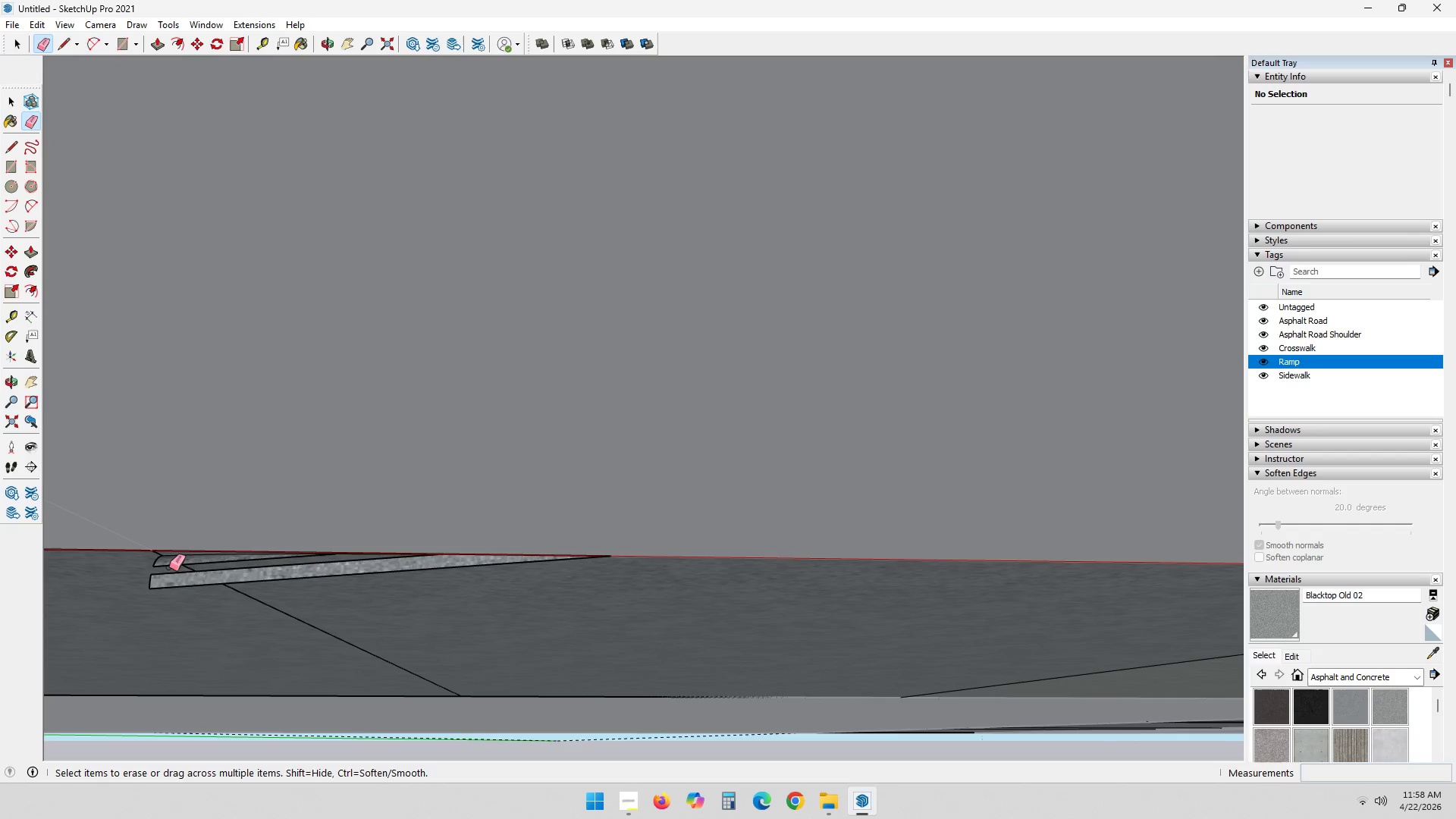 
left_click([179, 563])
 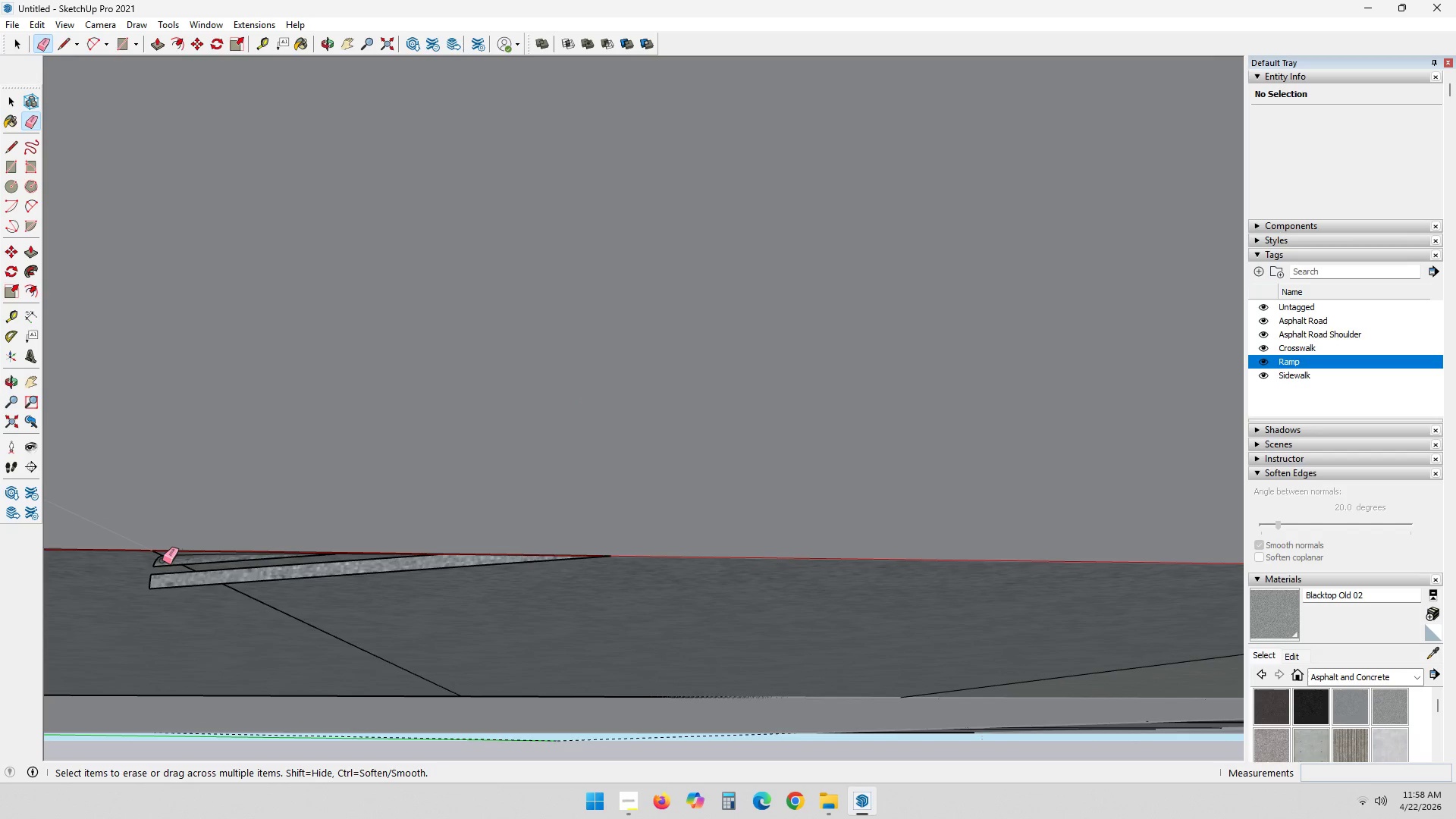 
left_click([156, 561])
 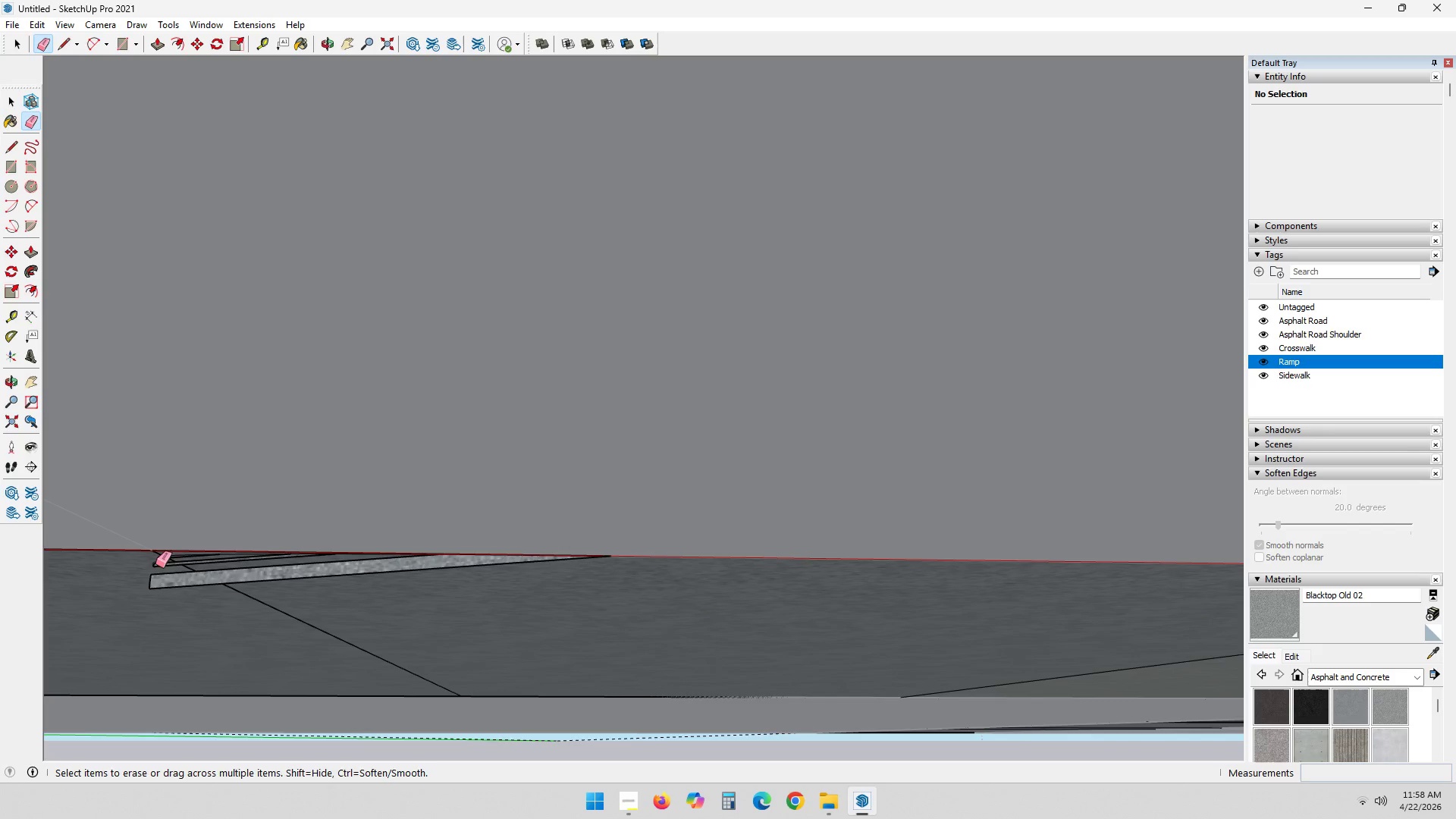 
triple_click([158, 565])
 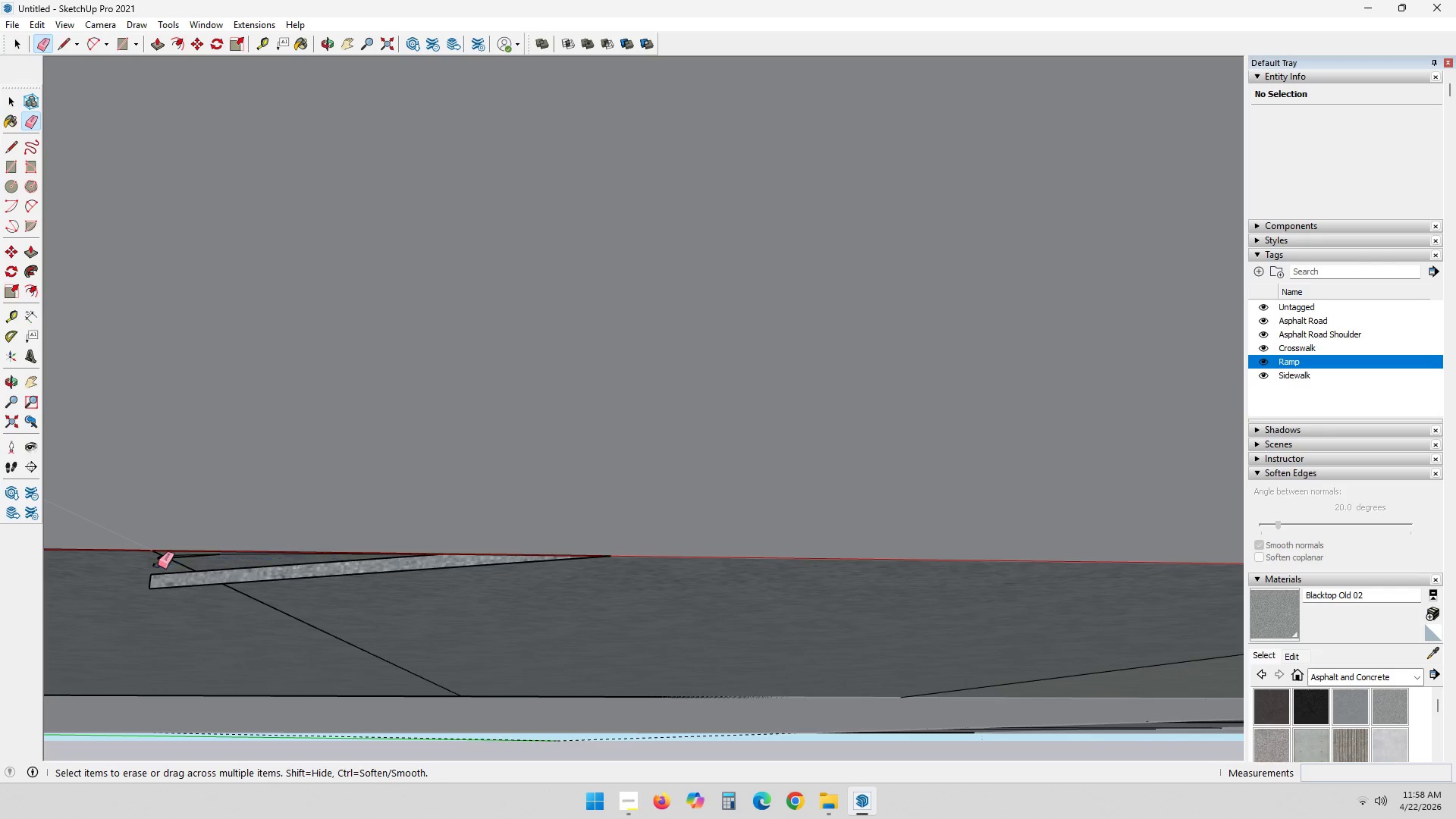 
triple_click([158, 565])
 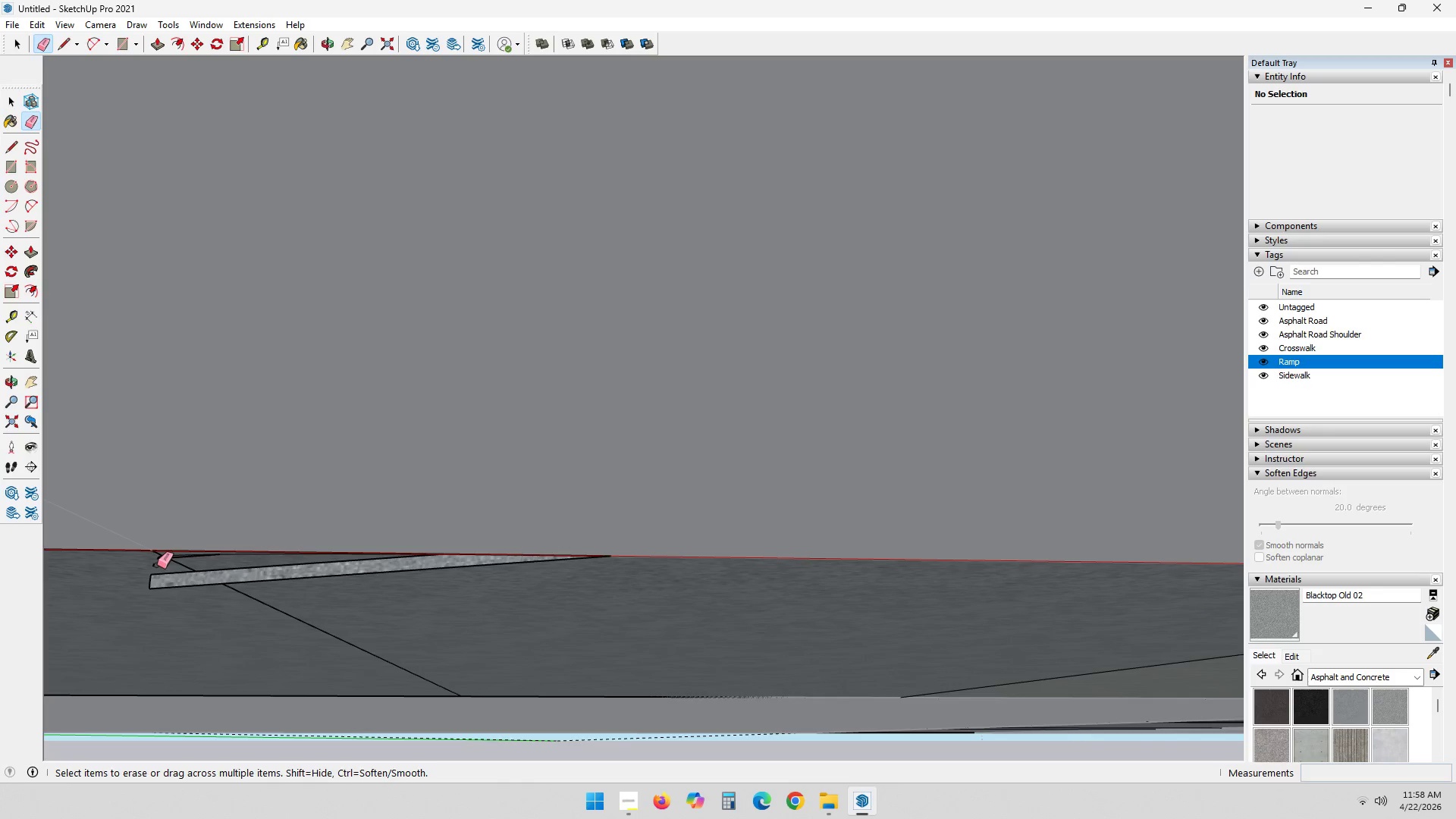 
triple_click([157, 565])
 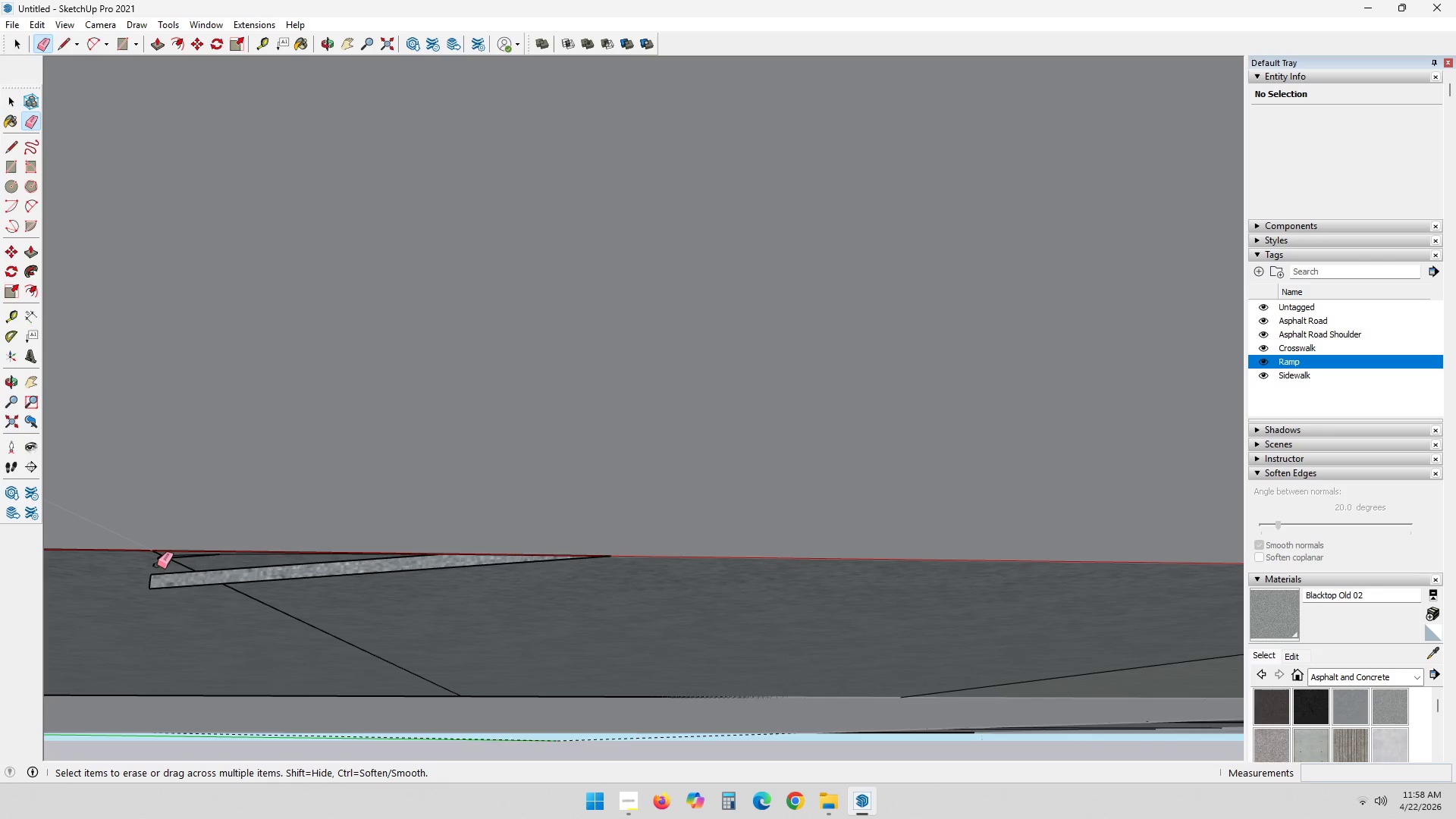 
triple_click([156, 564])
 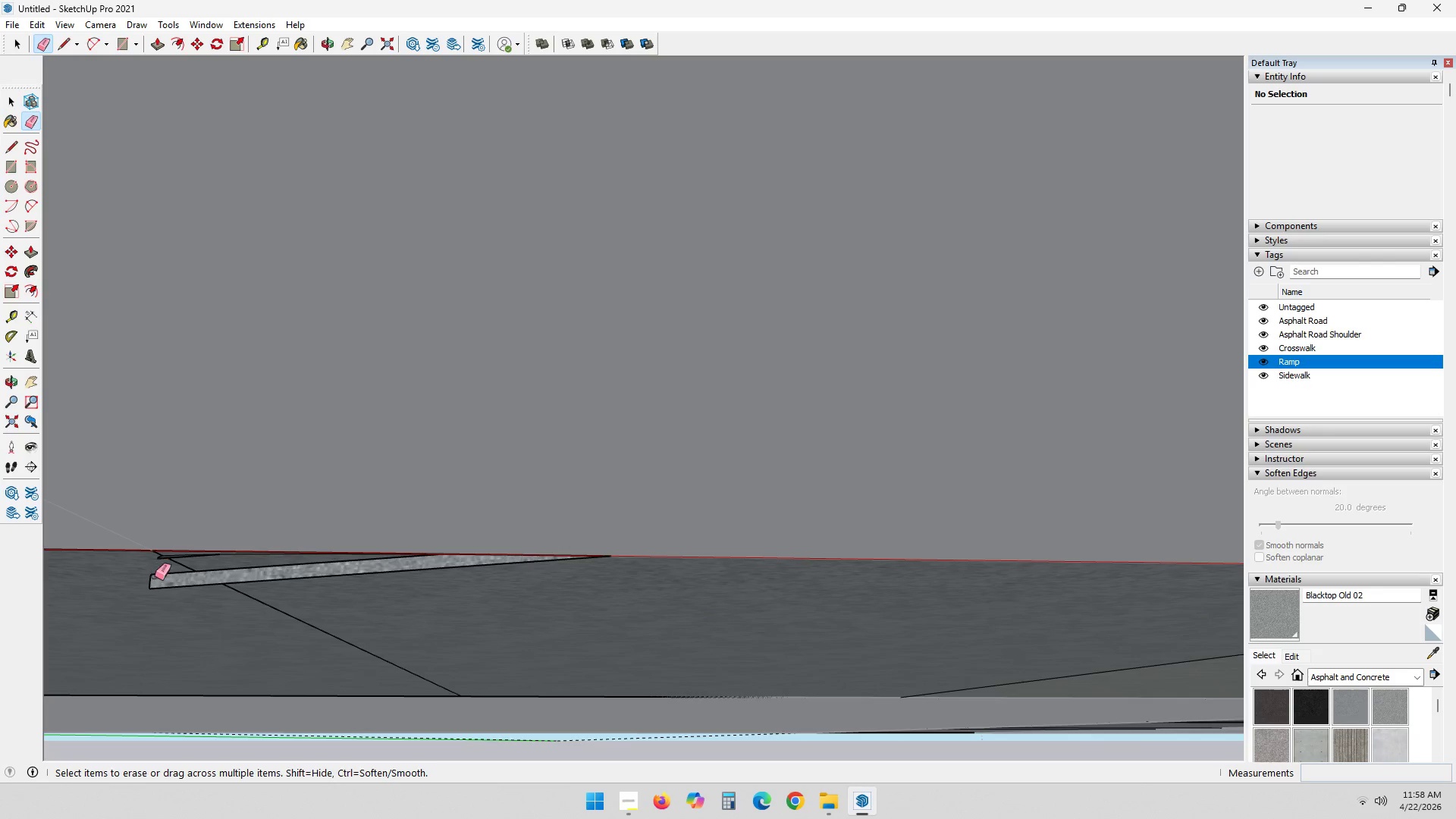 
left_click_drag(start_coordinate=[155, 582], to_coordinate=[155, 588])
 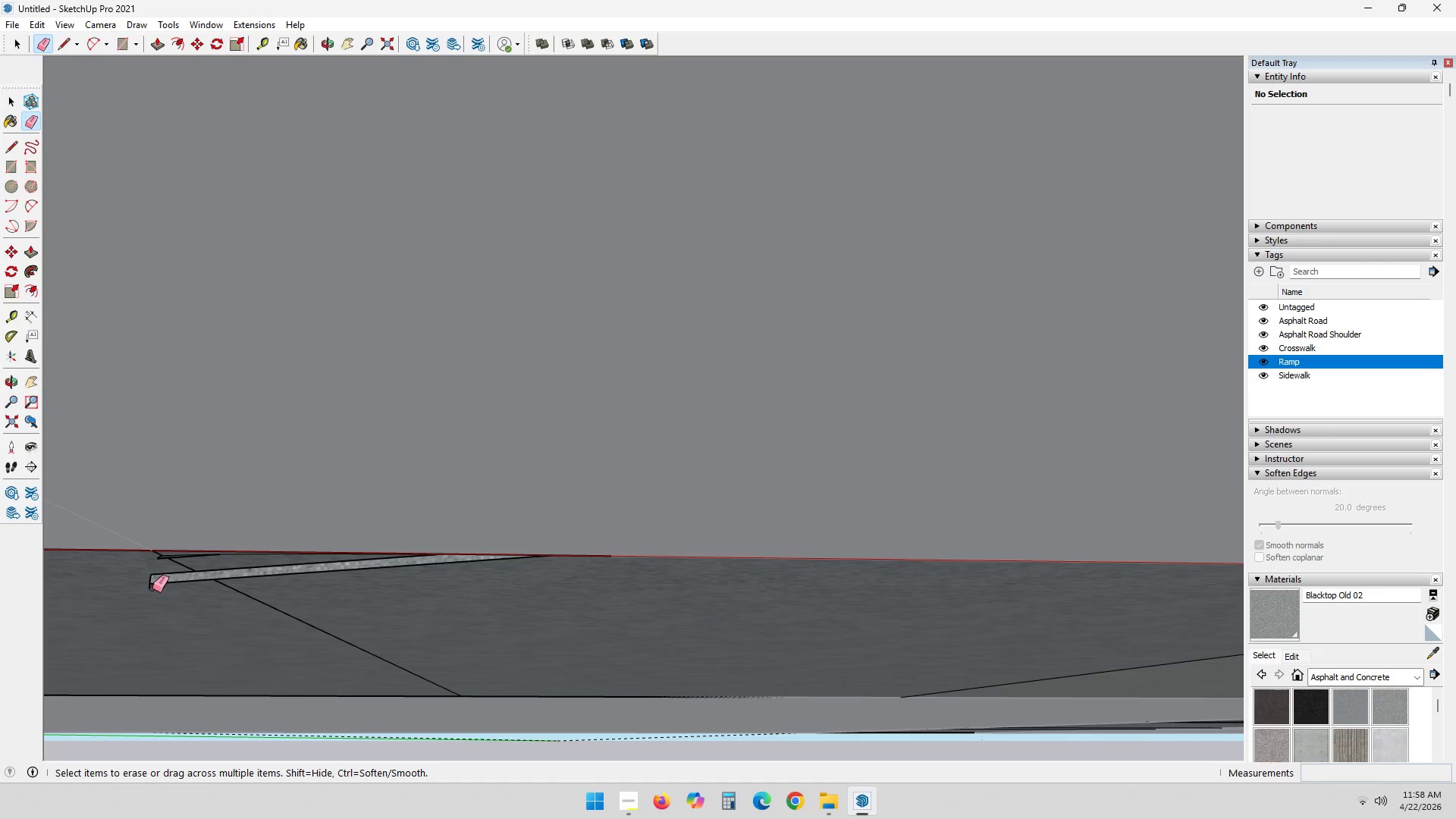 
left_click_drag(start_coordinate=[151, 586], to_coordinate=[150, 582])
 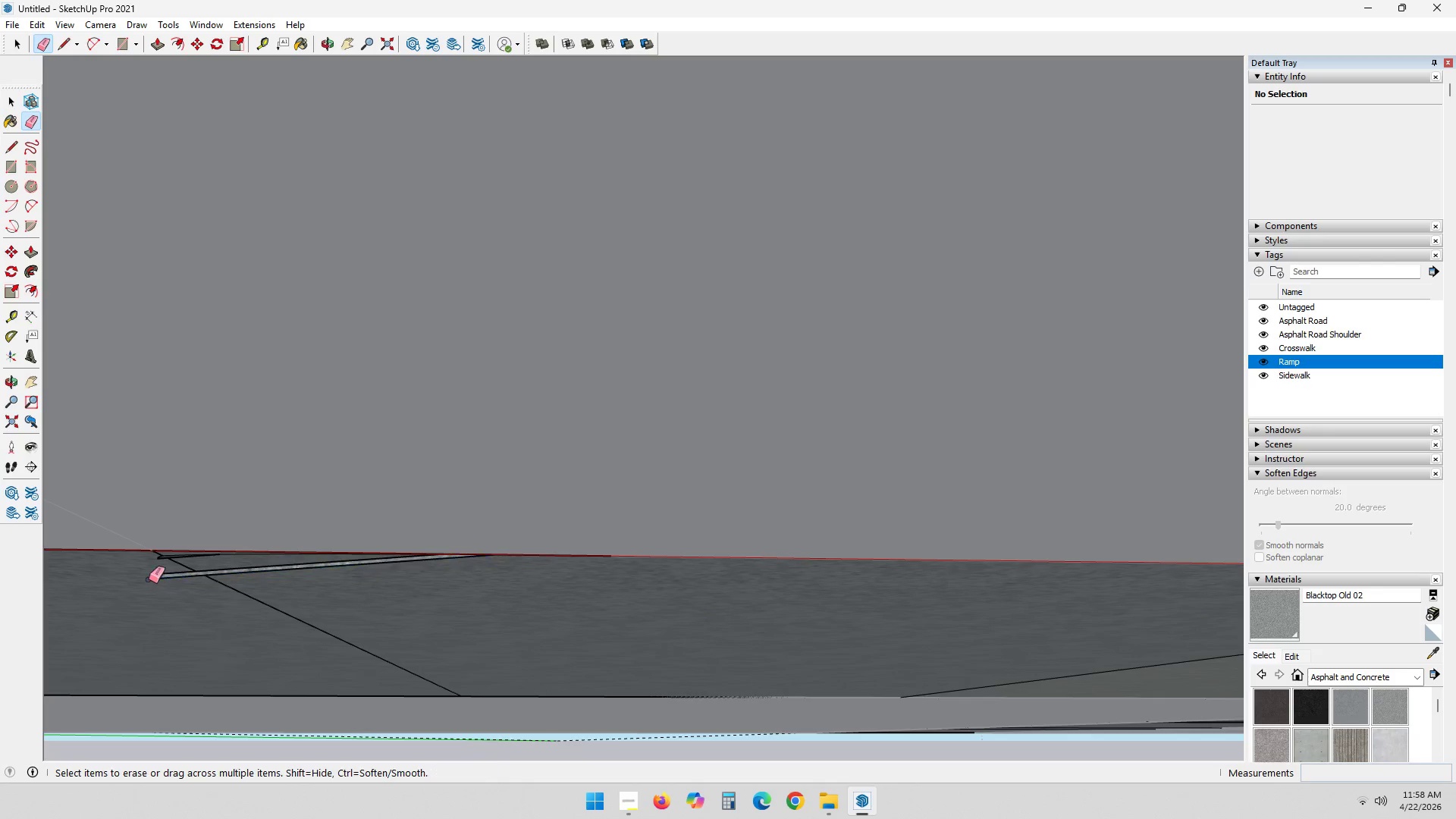 
triple_click([148, 579])
 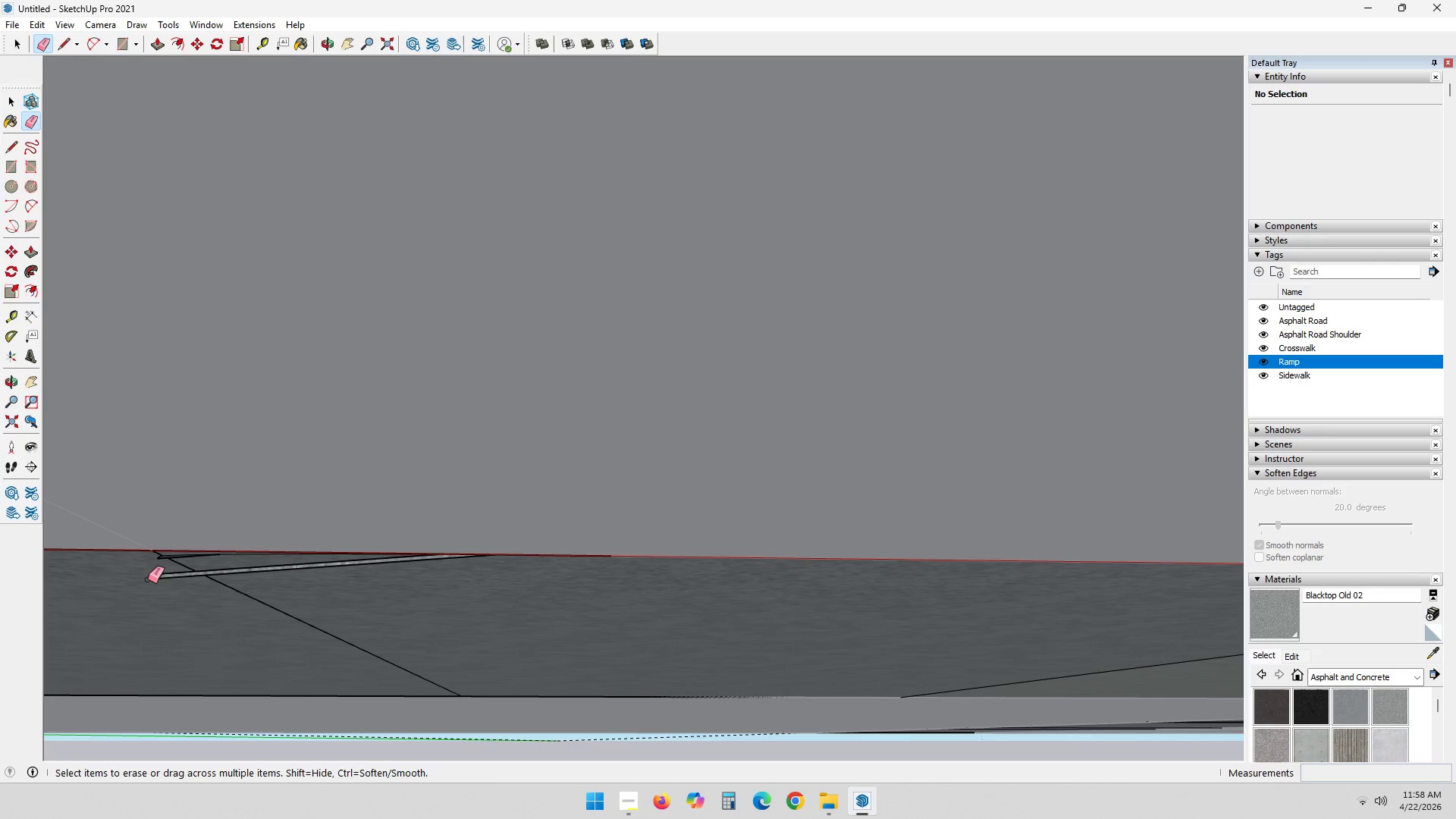 
left_click_drag(start_coordinate=[148, 578], to_coordinate=[152, 576])
 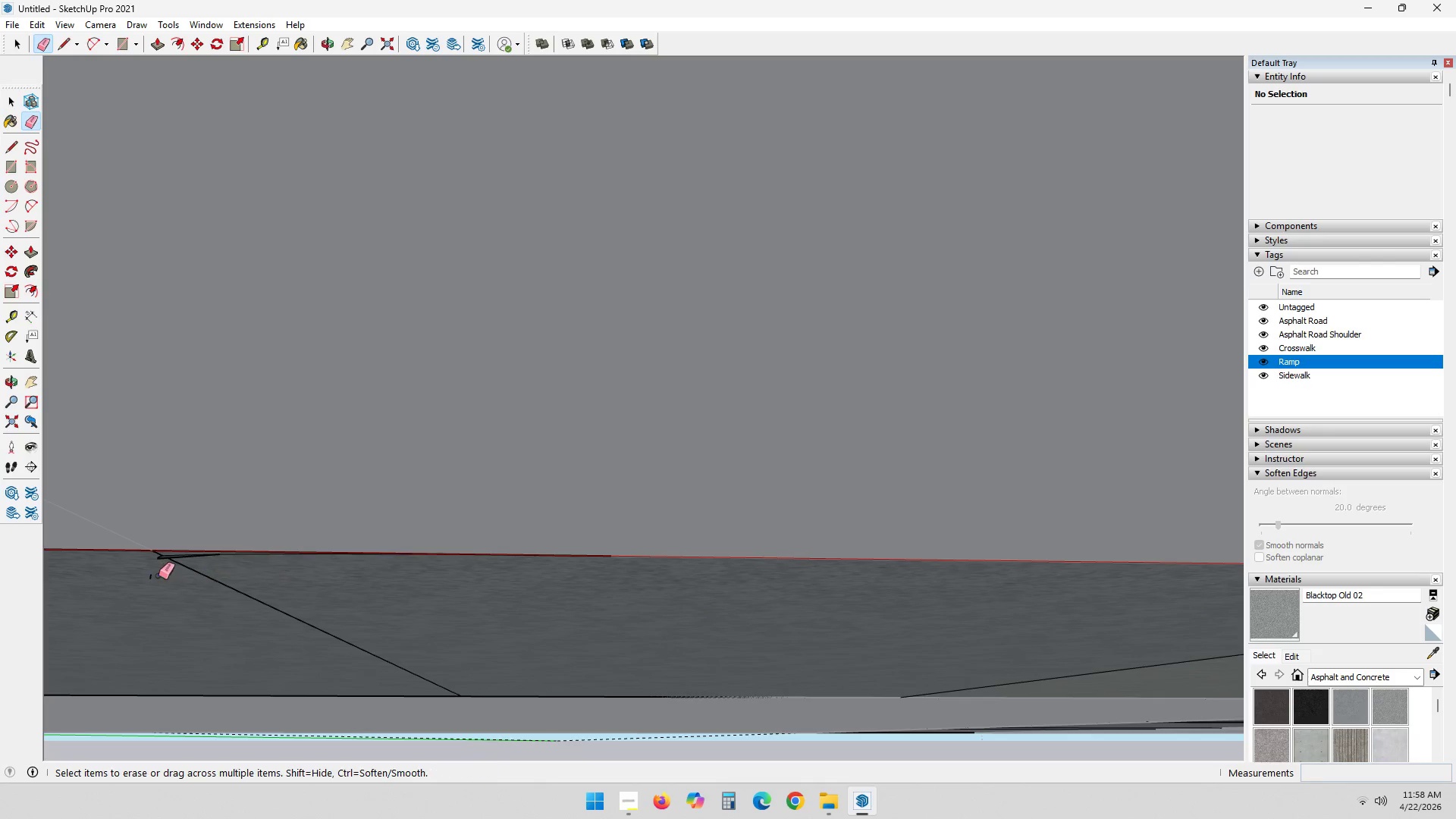 
triple_click([159, 576])
 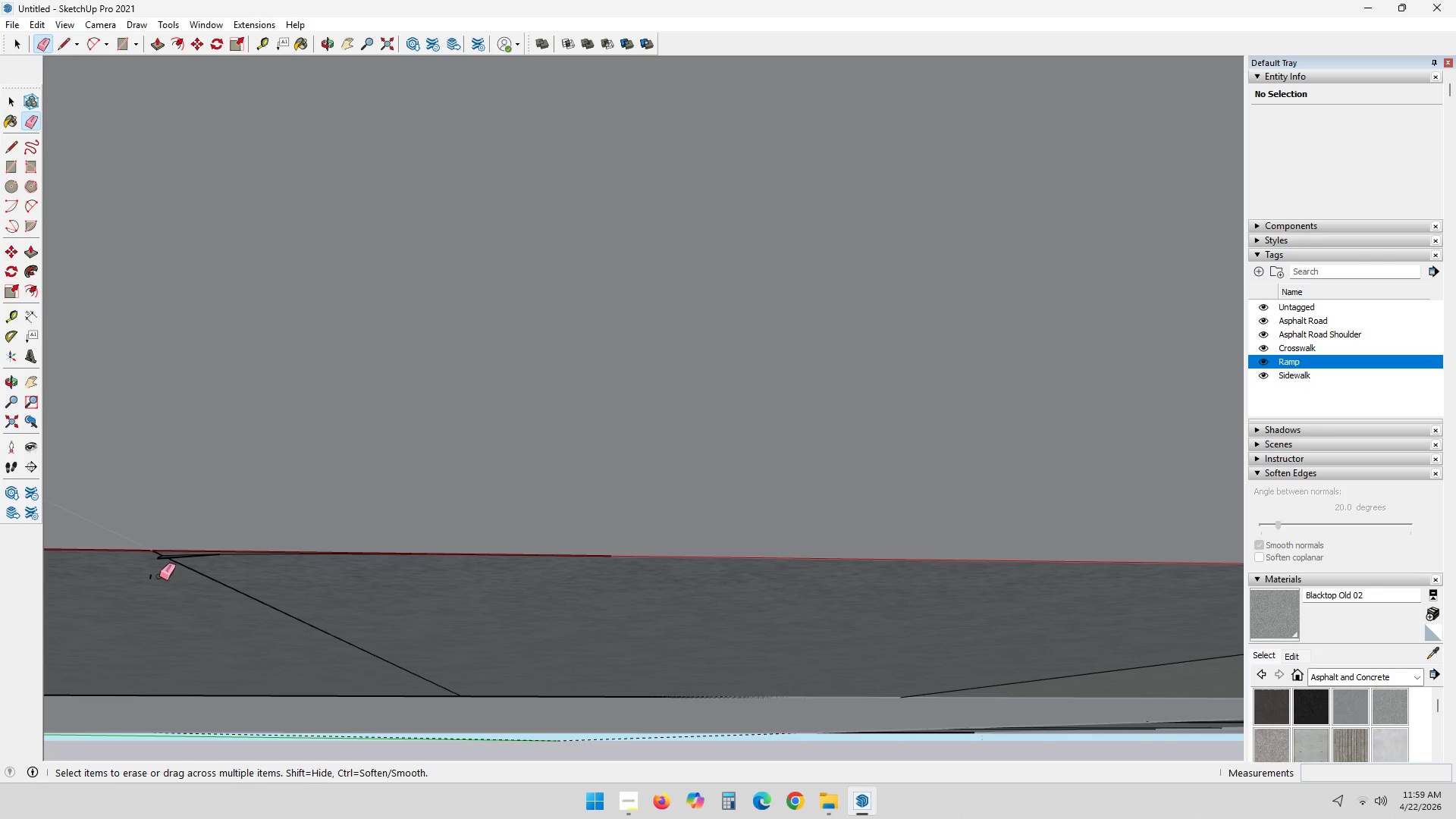 
left_click_drag(start_coordinate=[159, 576], to_coordinate=[153, 575])
 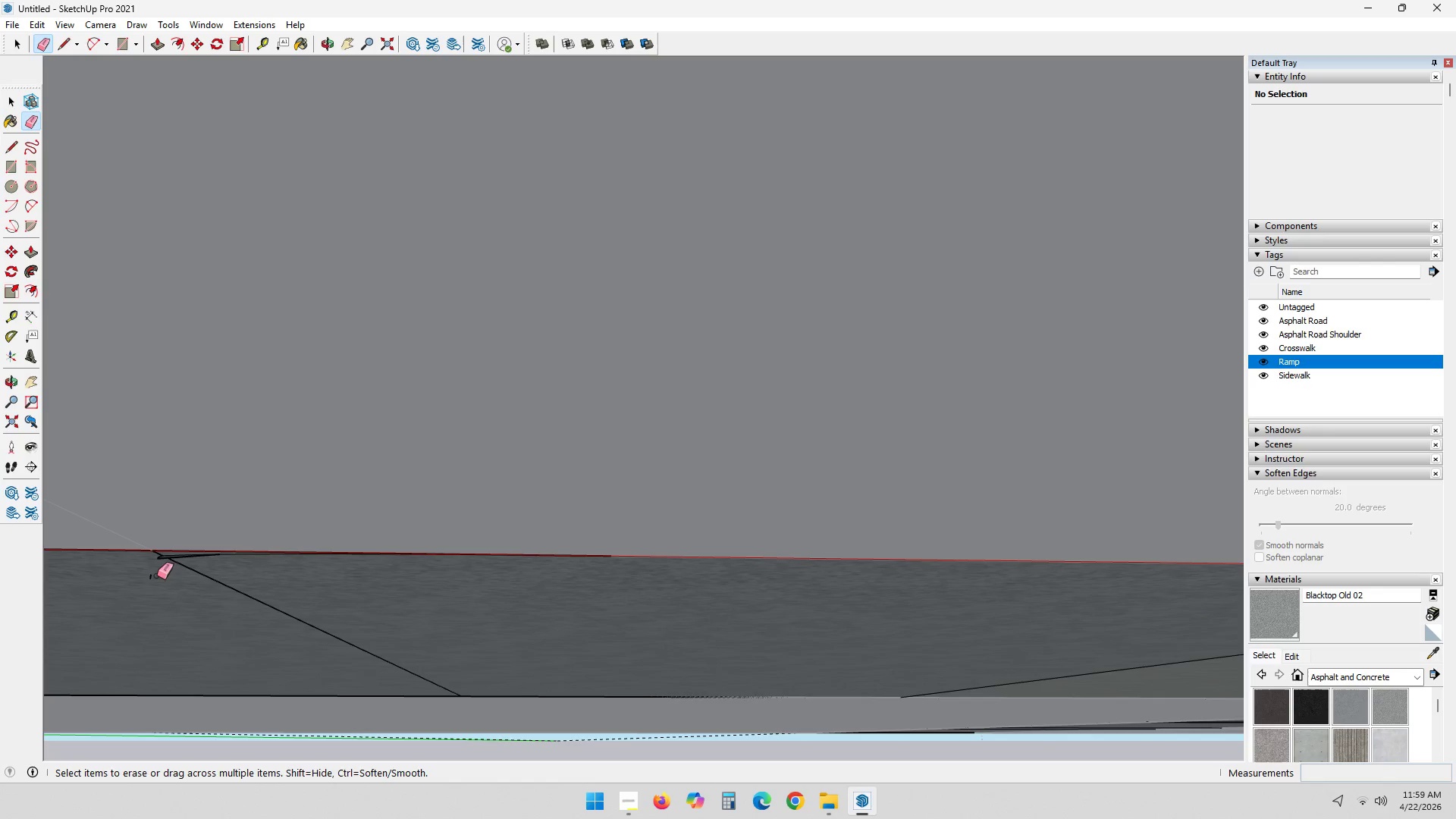 
triple_click([151, 578])
 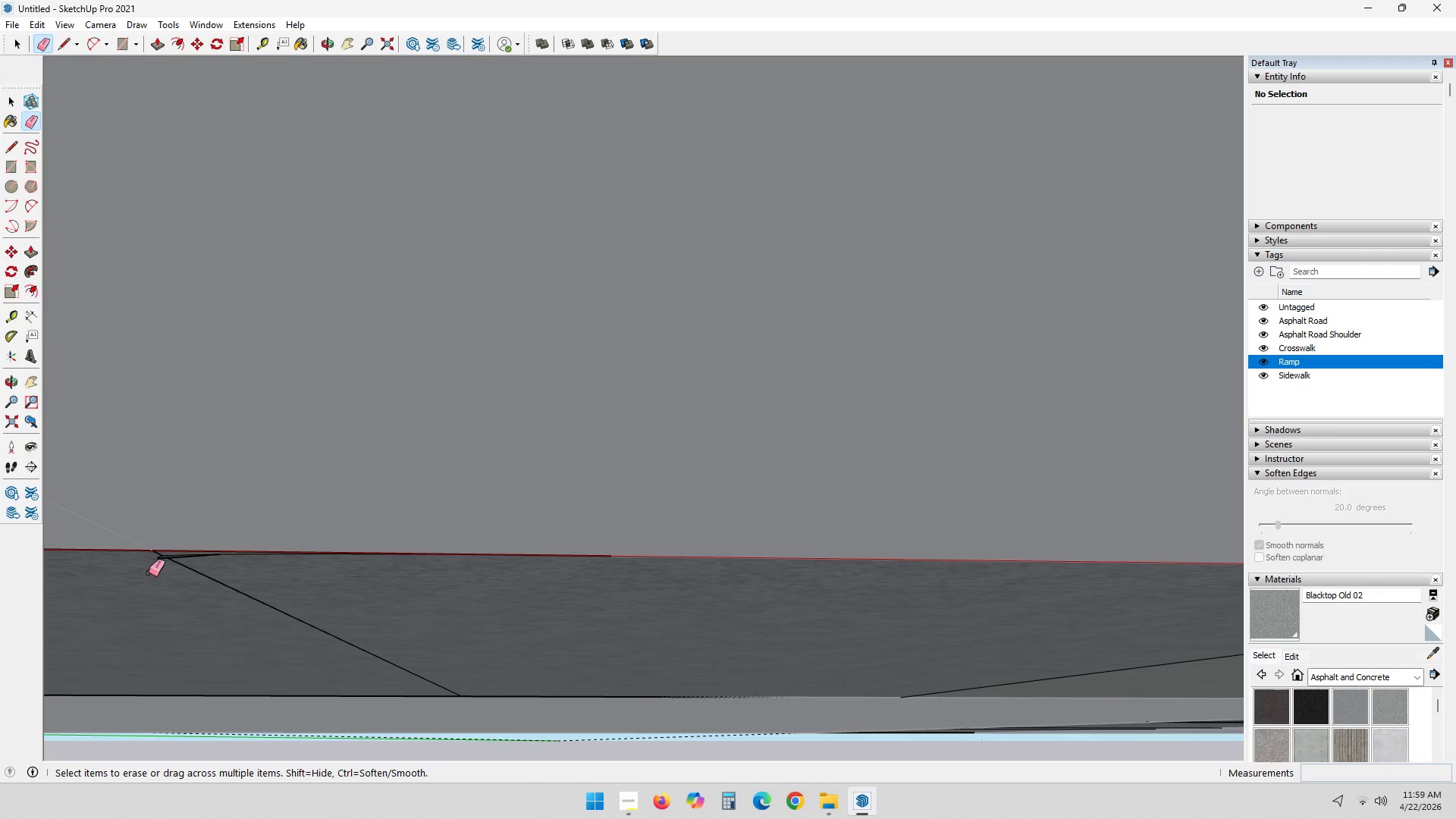 
scroll: coordinate [171, 559], scroll_direction: up, amount: 12.0
 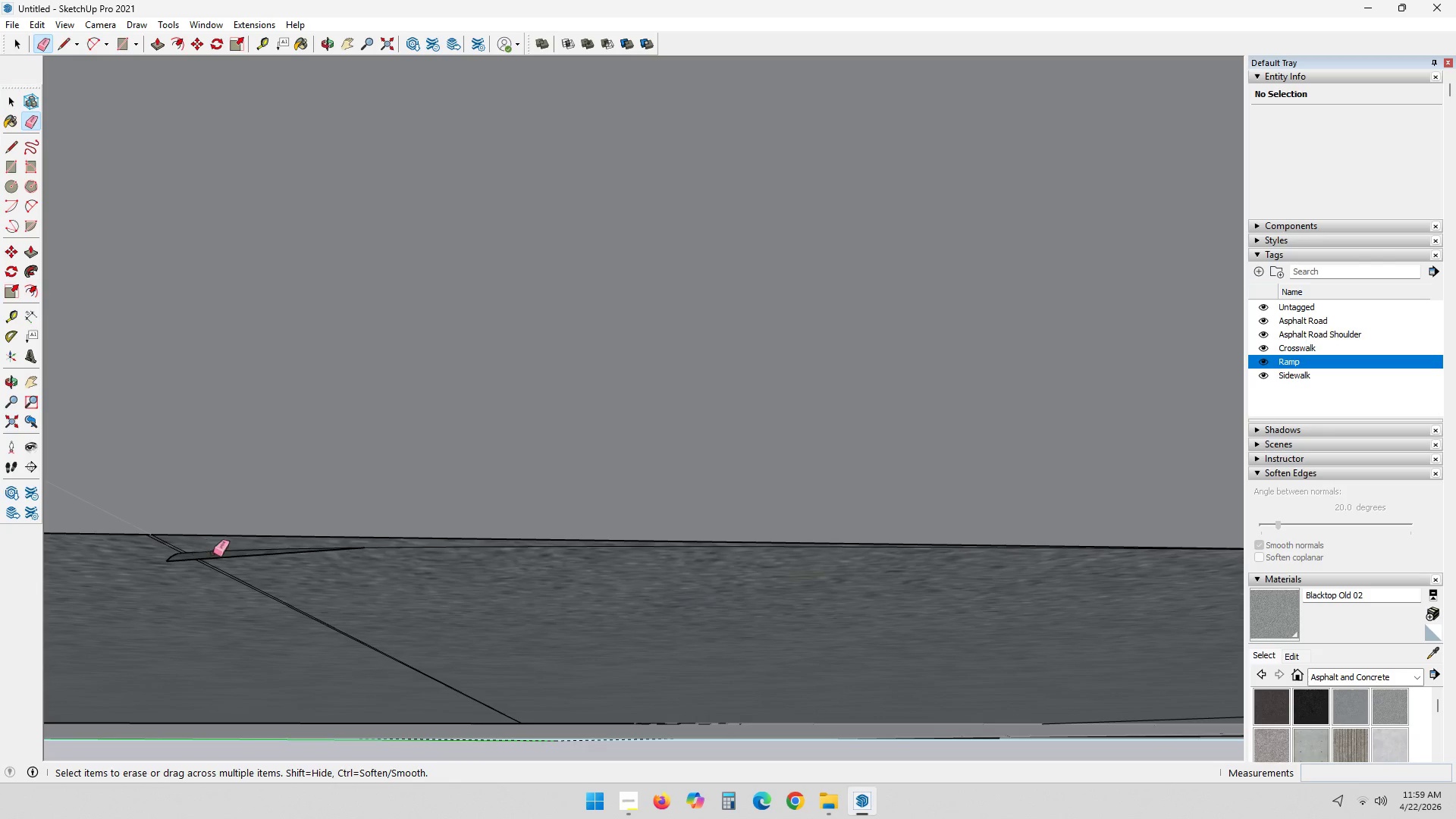 
double_click([280, 560])
 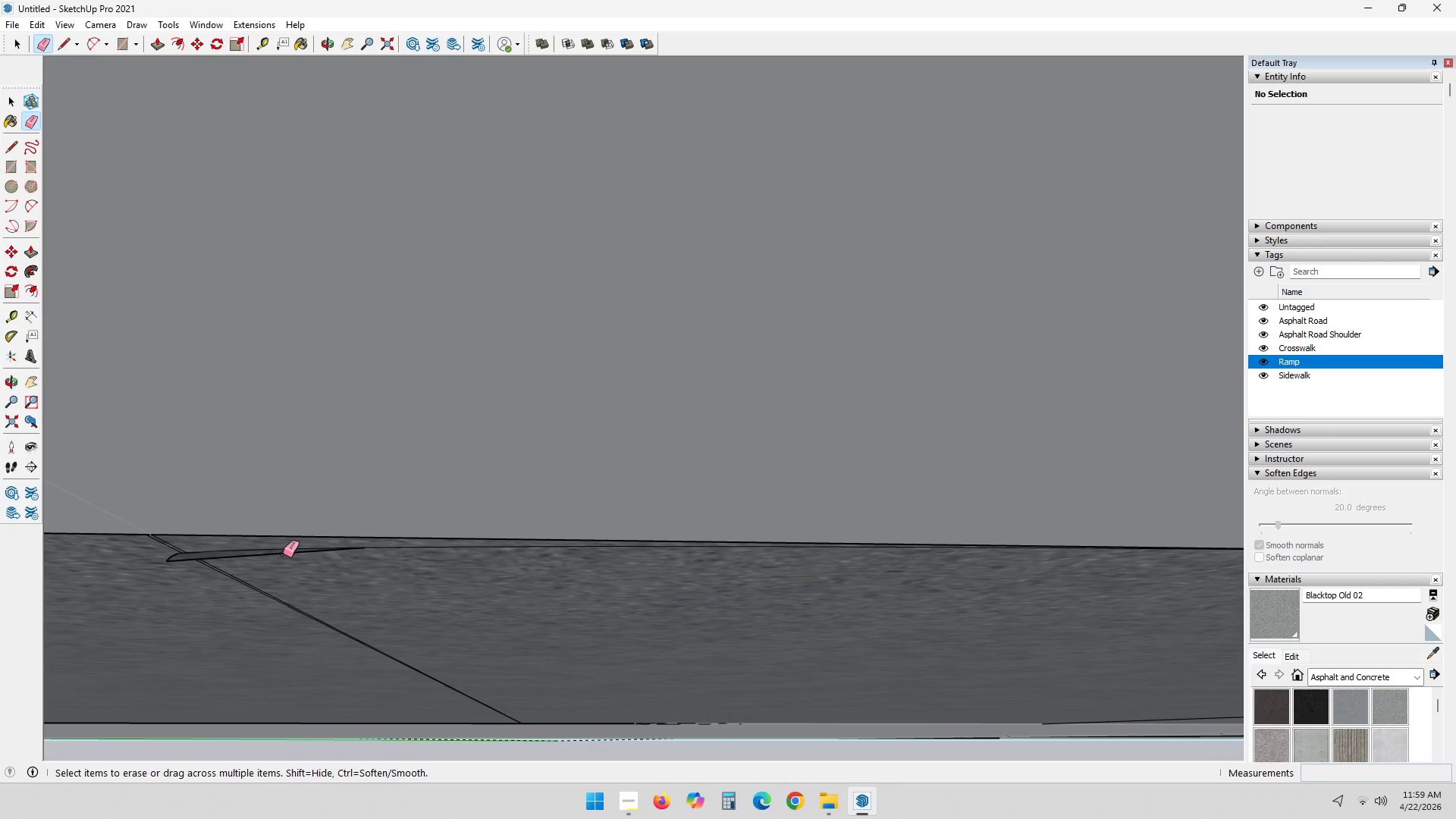 
left_click_drag(start_coordinate=[284, 553], to_coordinate=[287, 551])
 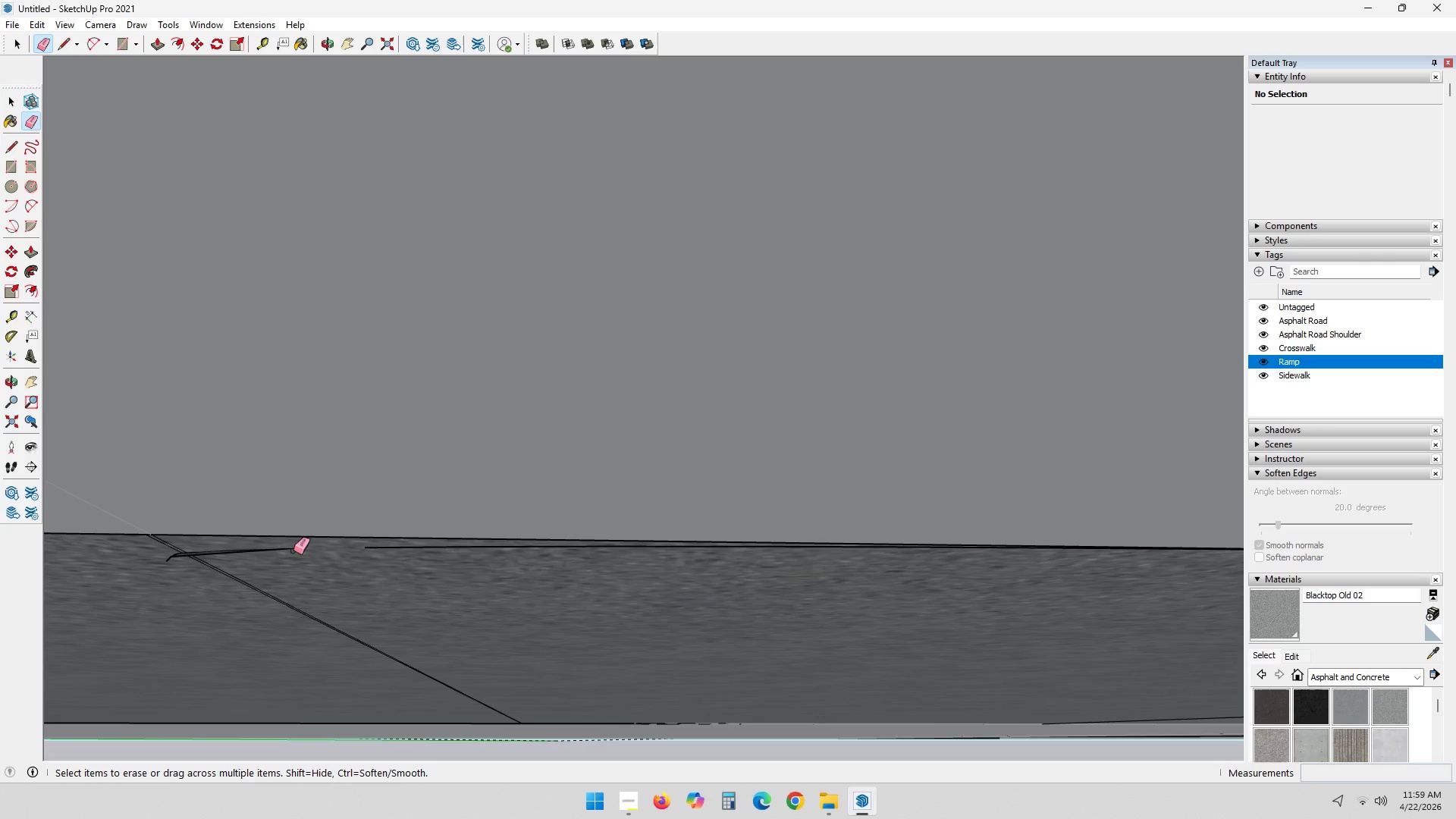 
left_click_drag(start_coordinate=[293, 547], to_coordinate=[289, 547])
 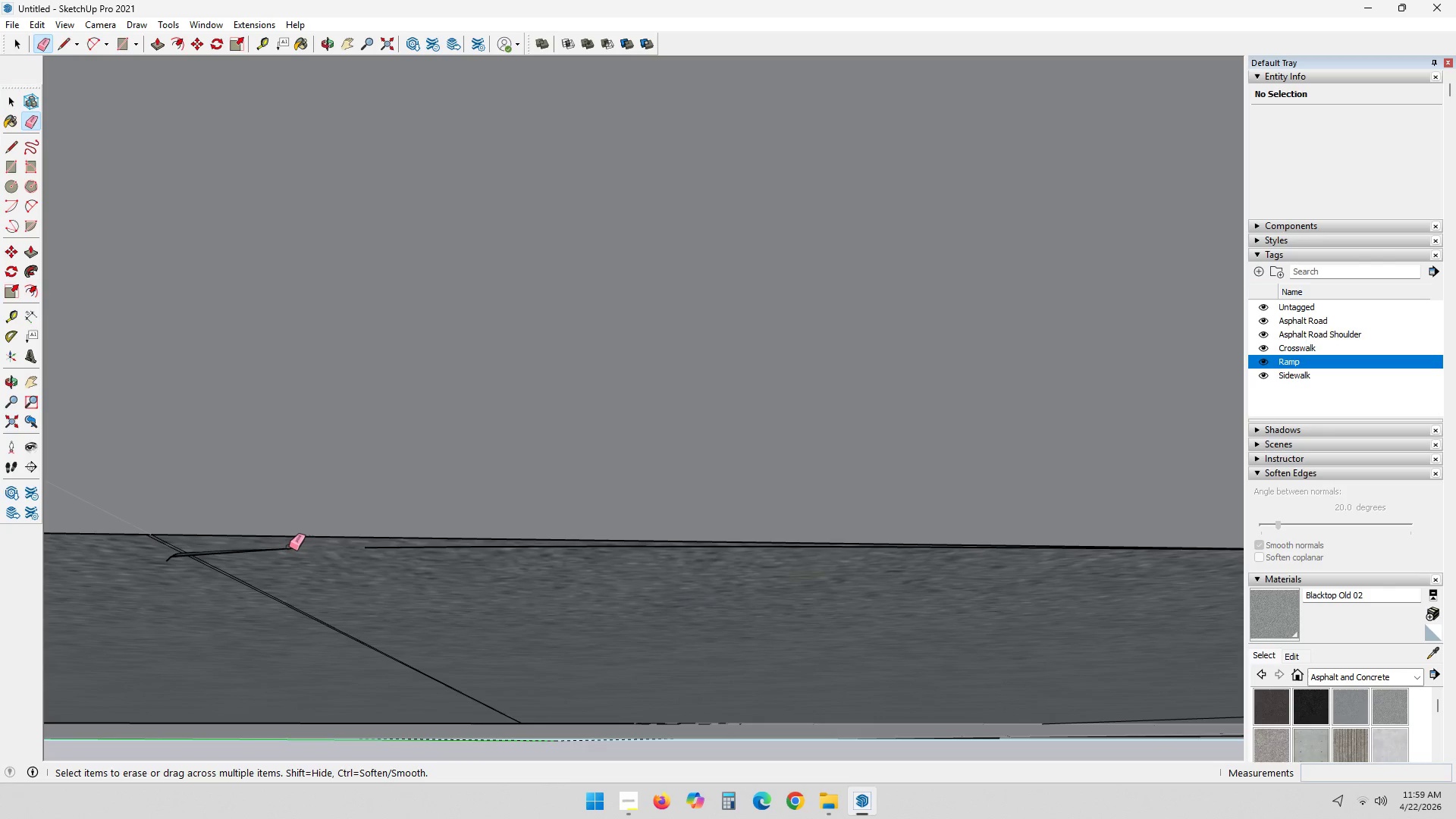 
left_click_drag(start_coordinate=[284, 547], to_coordinate=[276, 548])
 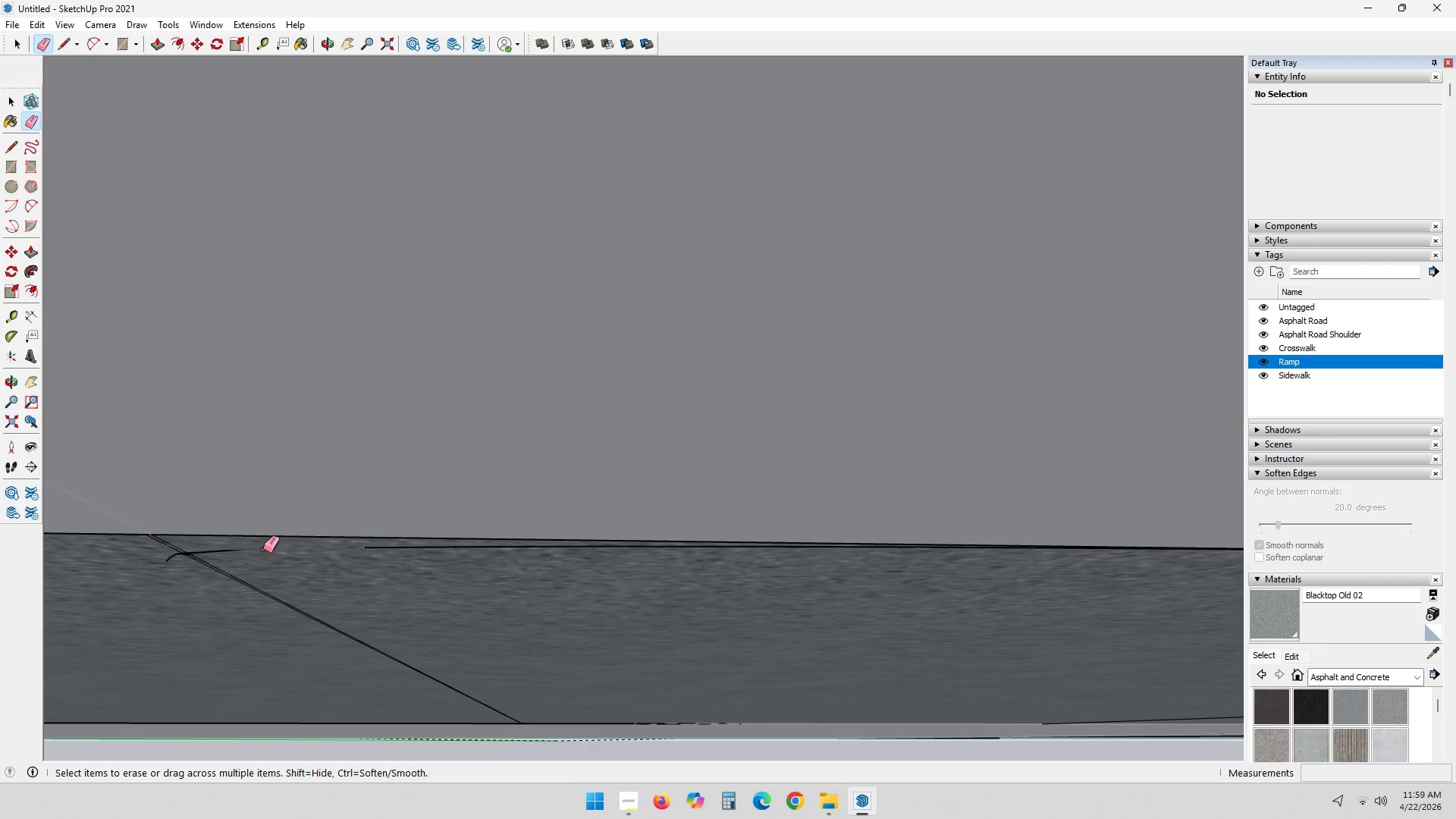 
left_click_drag(start_coordinate=[263, 549], to_coordinate=[254, 550])
 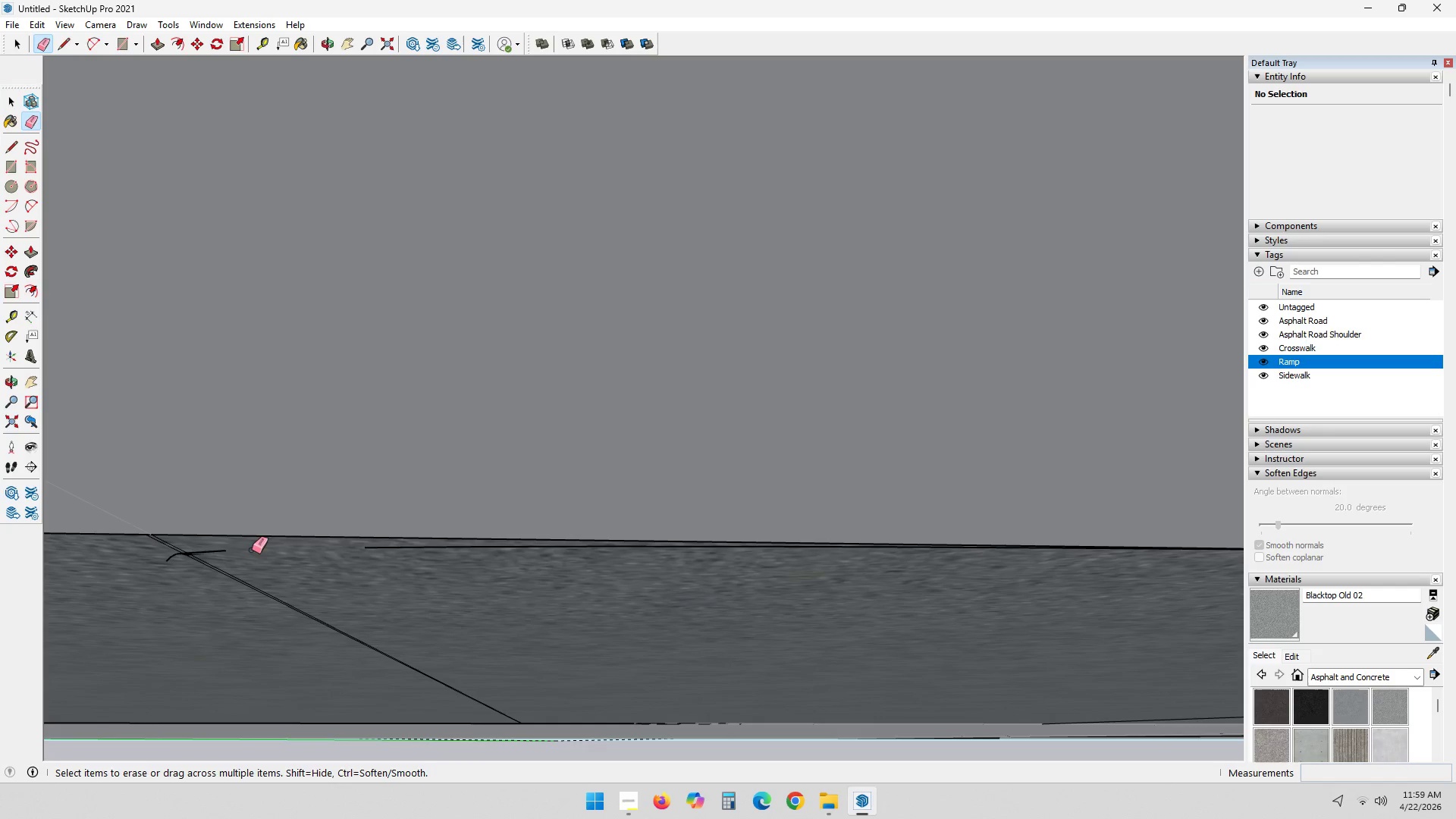 
left_click_drag(start_coordinate=[252, 550], to_coordinate=[236, 551])
 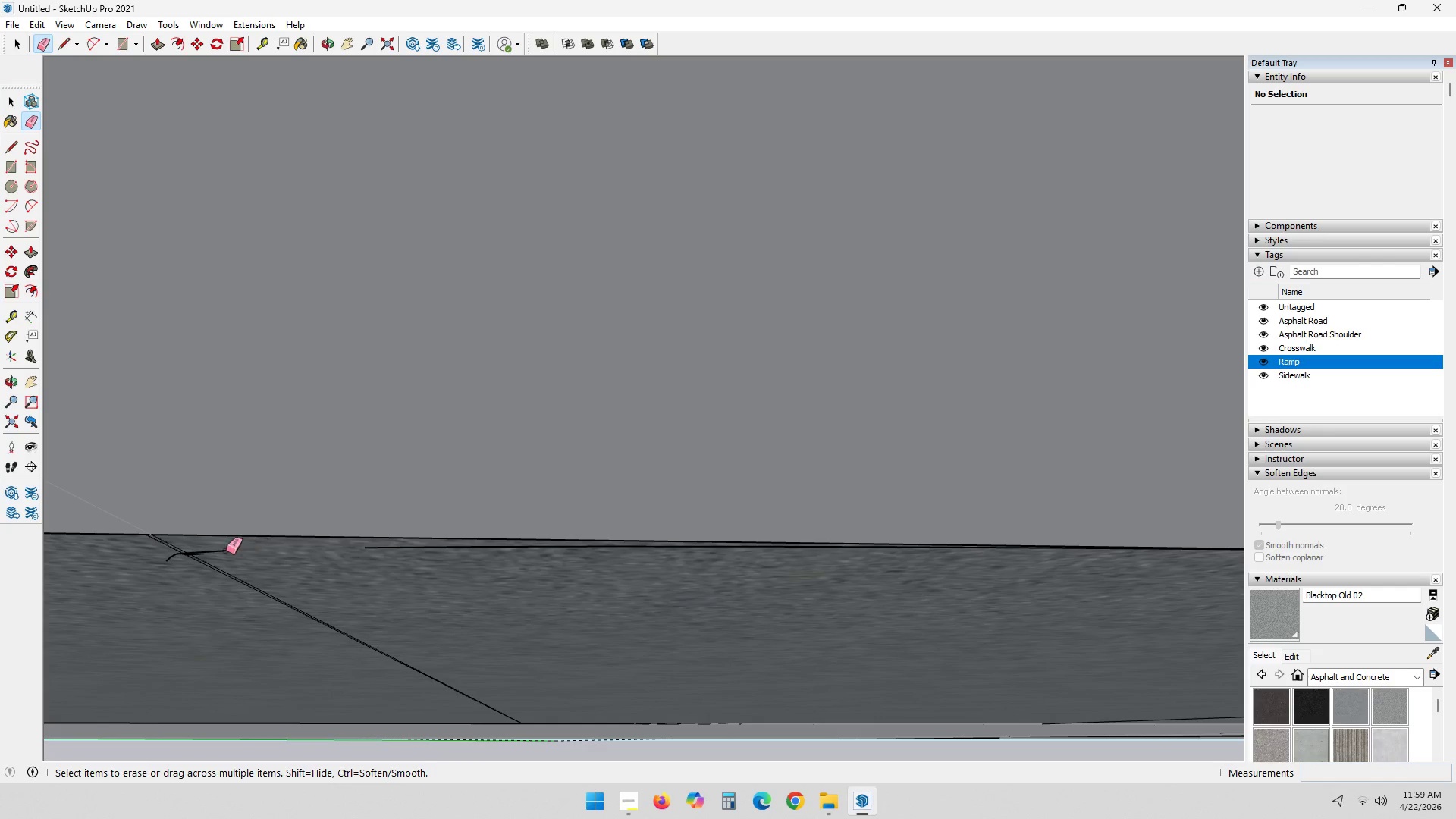 
left_click_drag(start_coordinate=[226, 551], to_coordinate=[217, 552])
 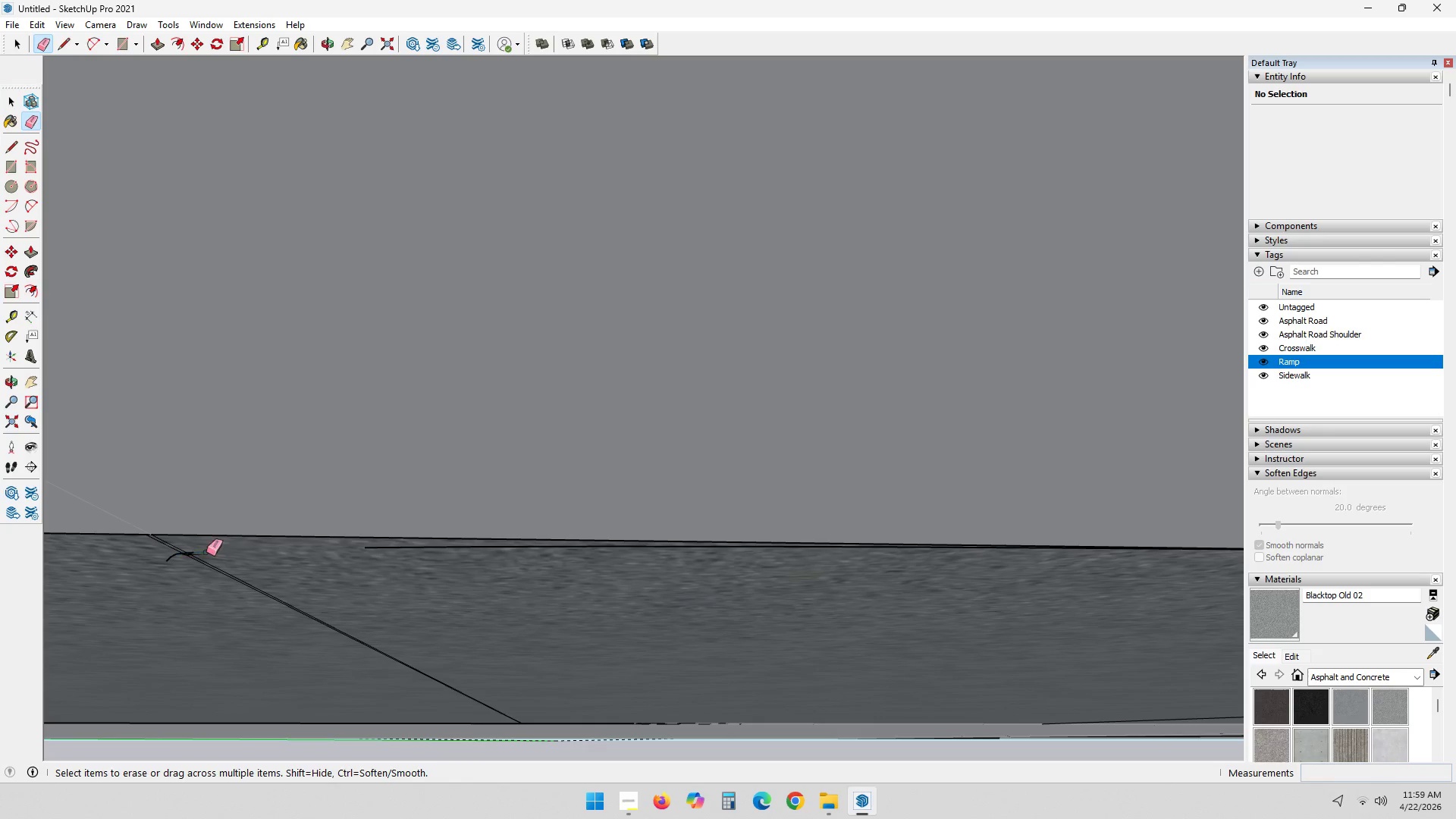 
triple_click([205, 552])
 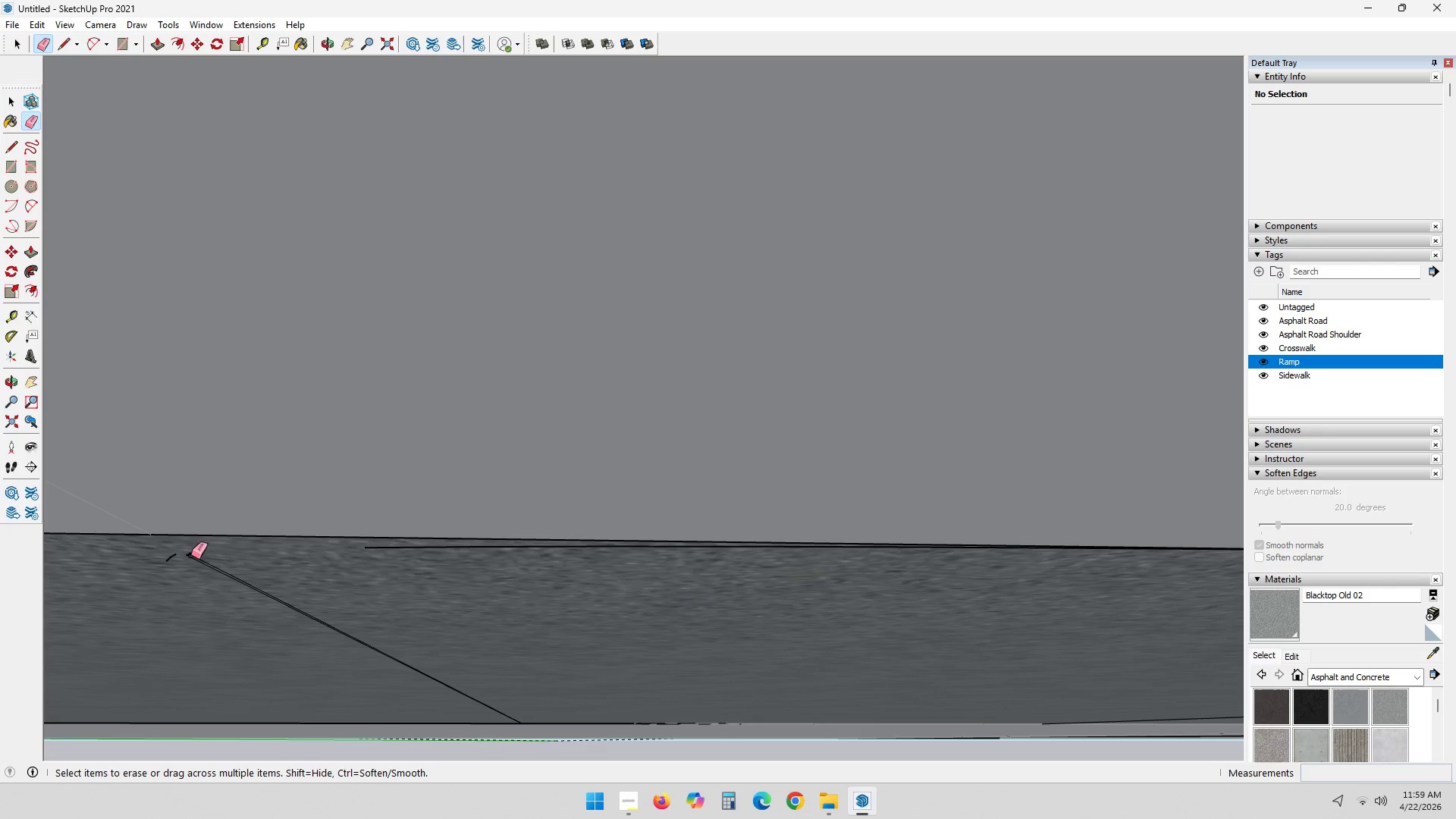 
key(Control+ControlLeft)
 